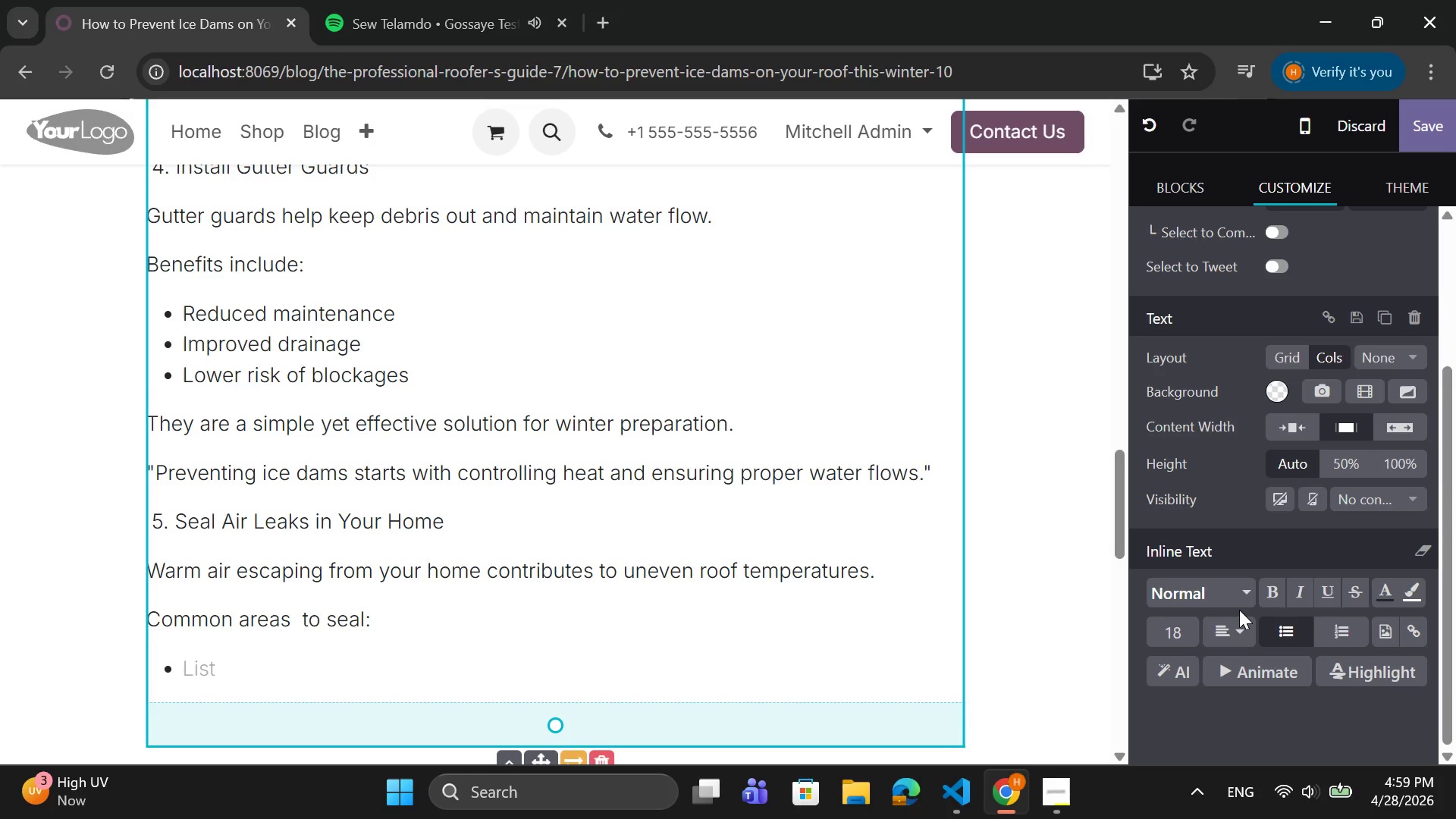 
type(Around k)
key(Backspace)
type(light)
 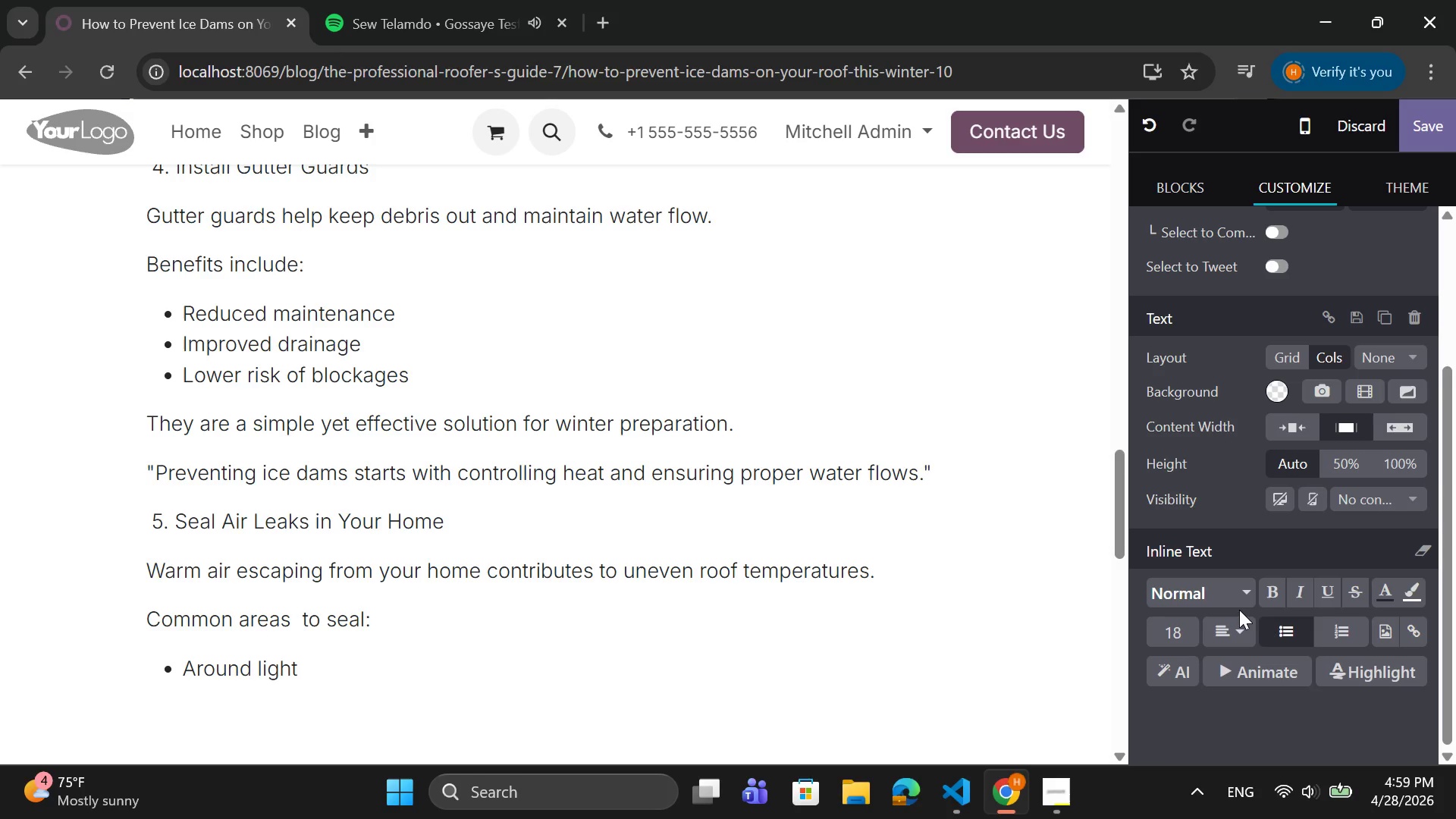 
wait(43.56)
 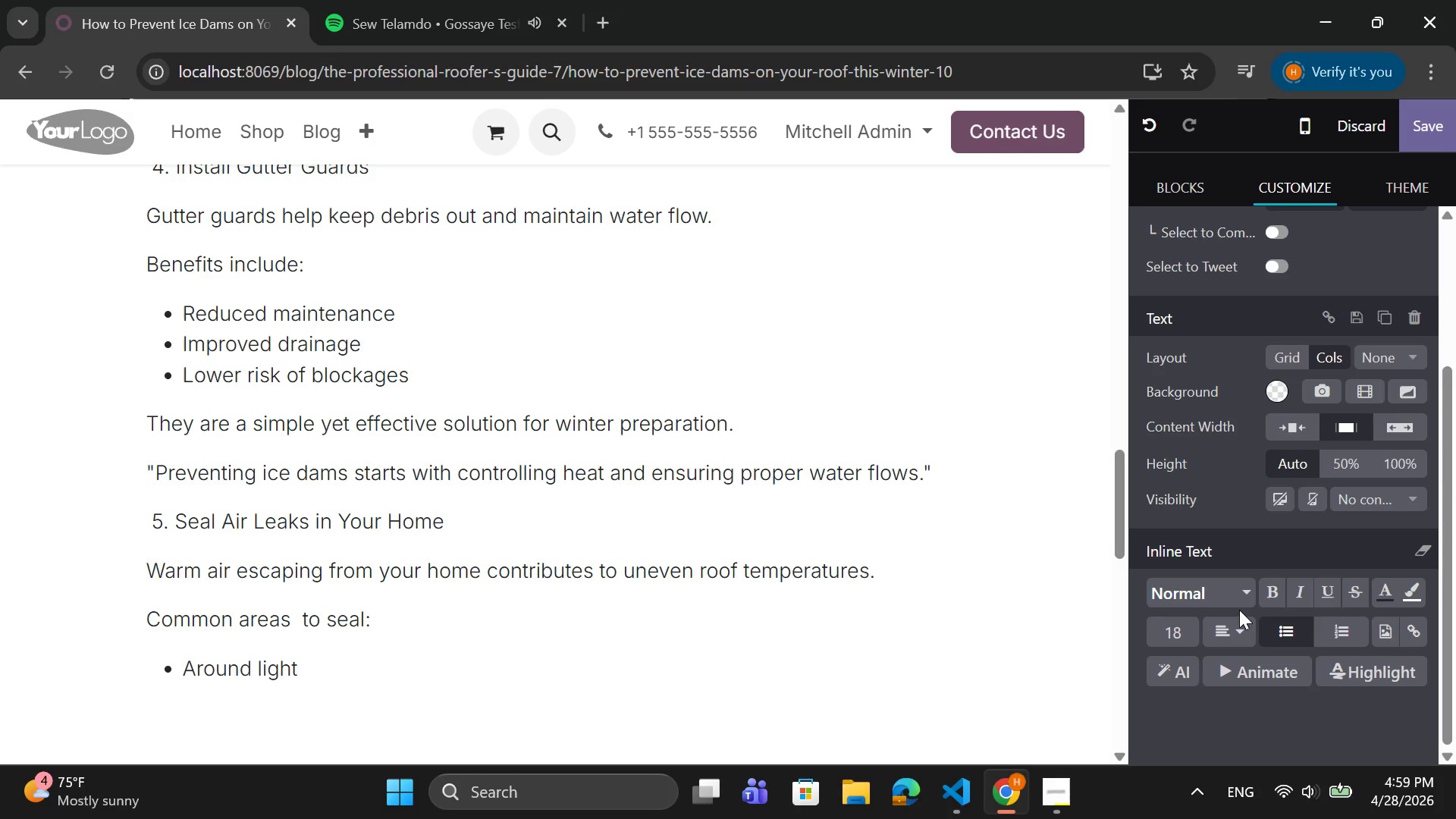 
type( fixtures)
 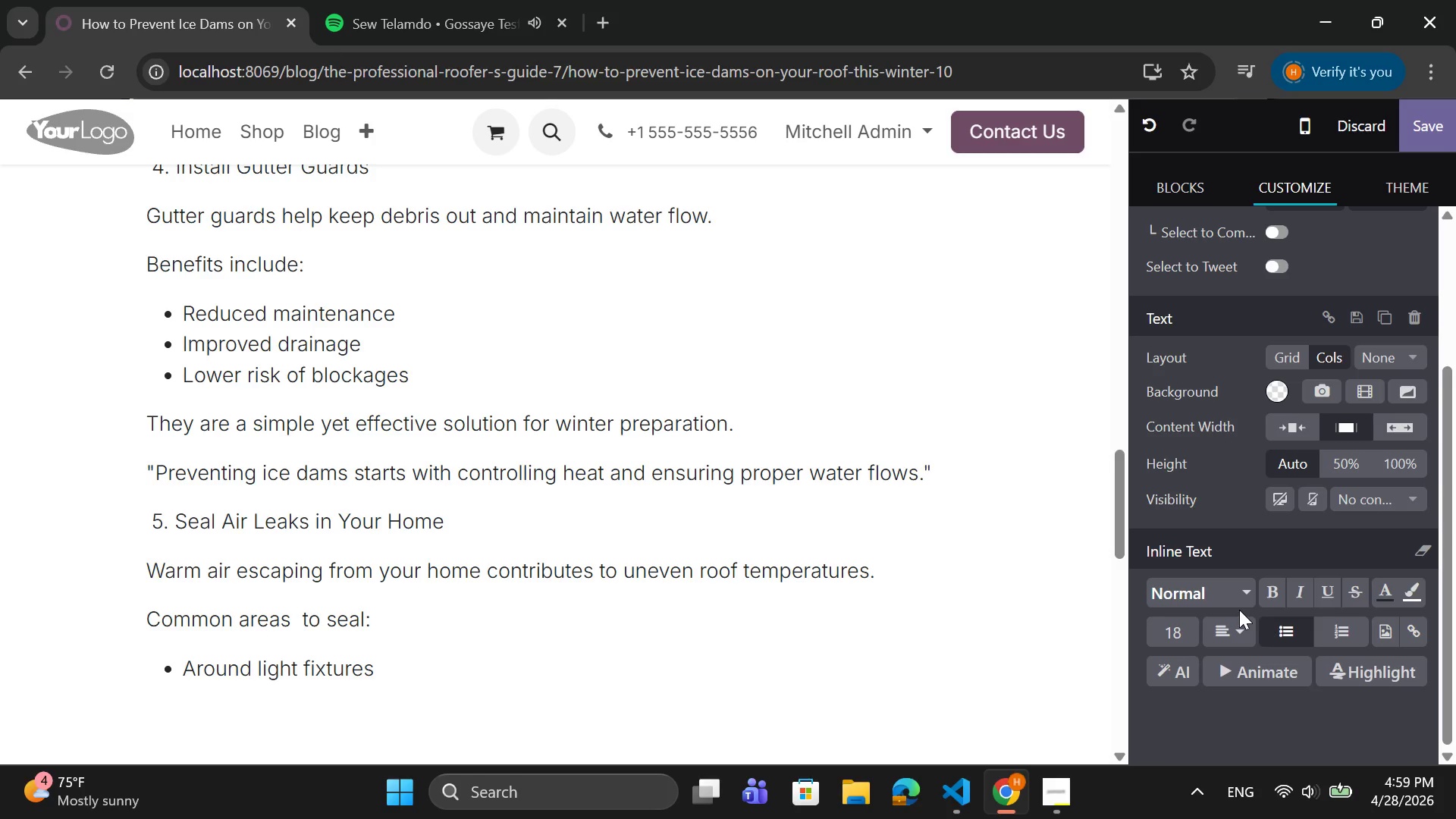 
key(Enter)
 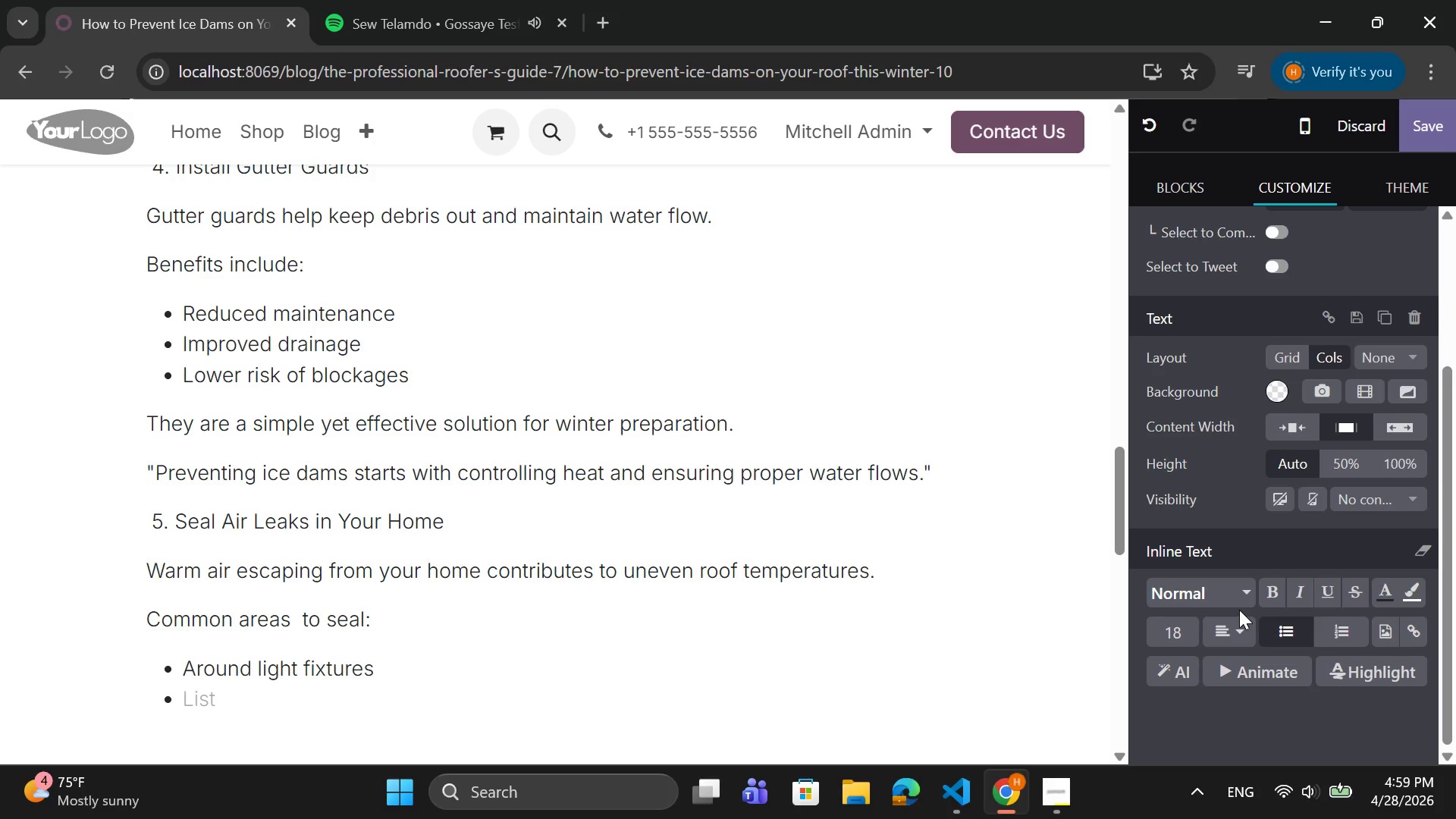 
type(Attic )
 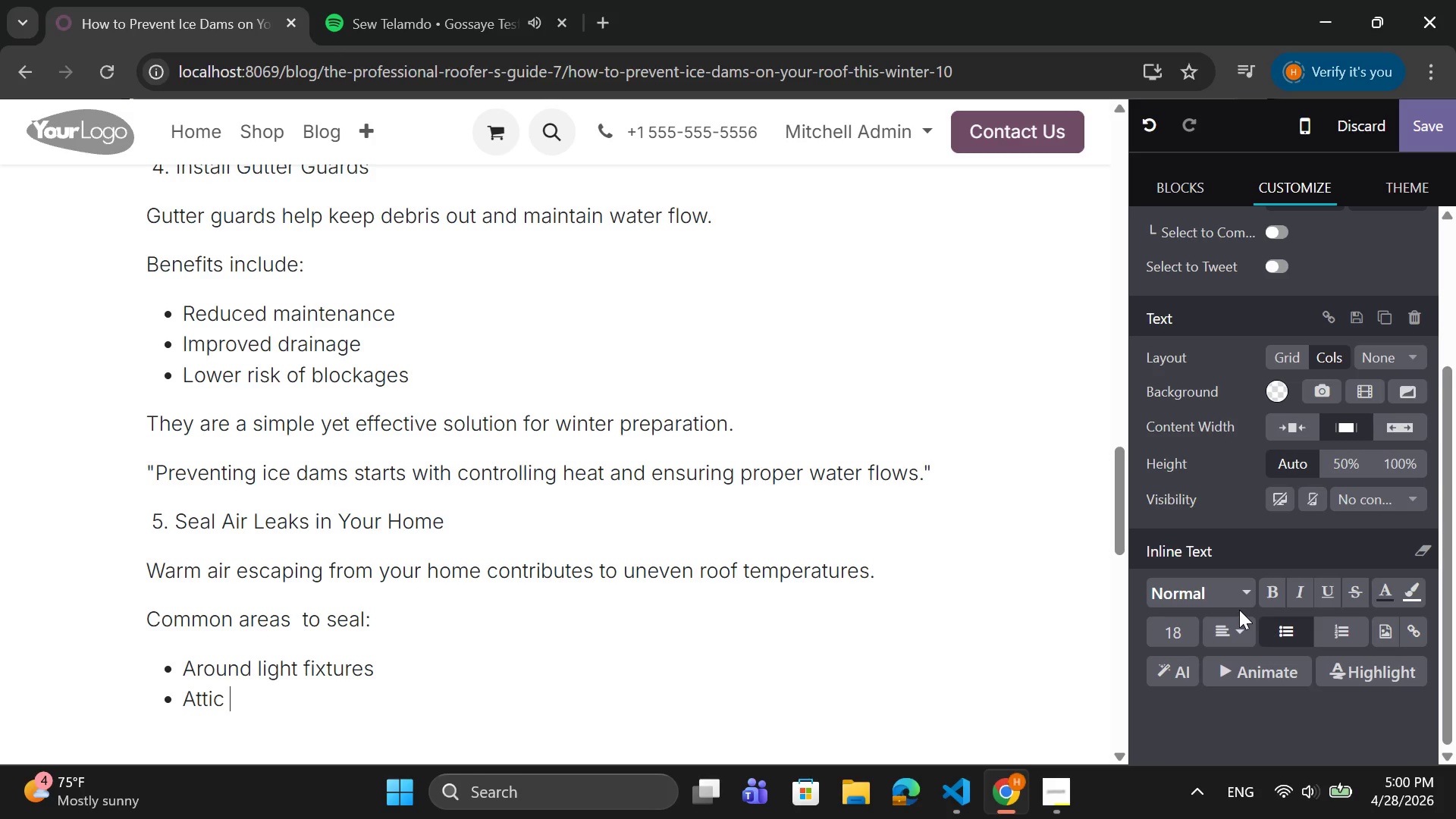 
wait(19.91)
 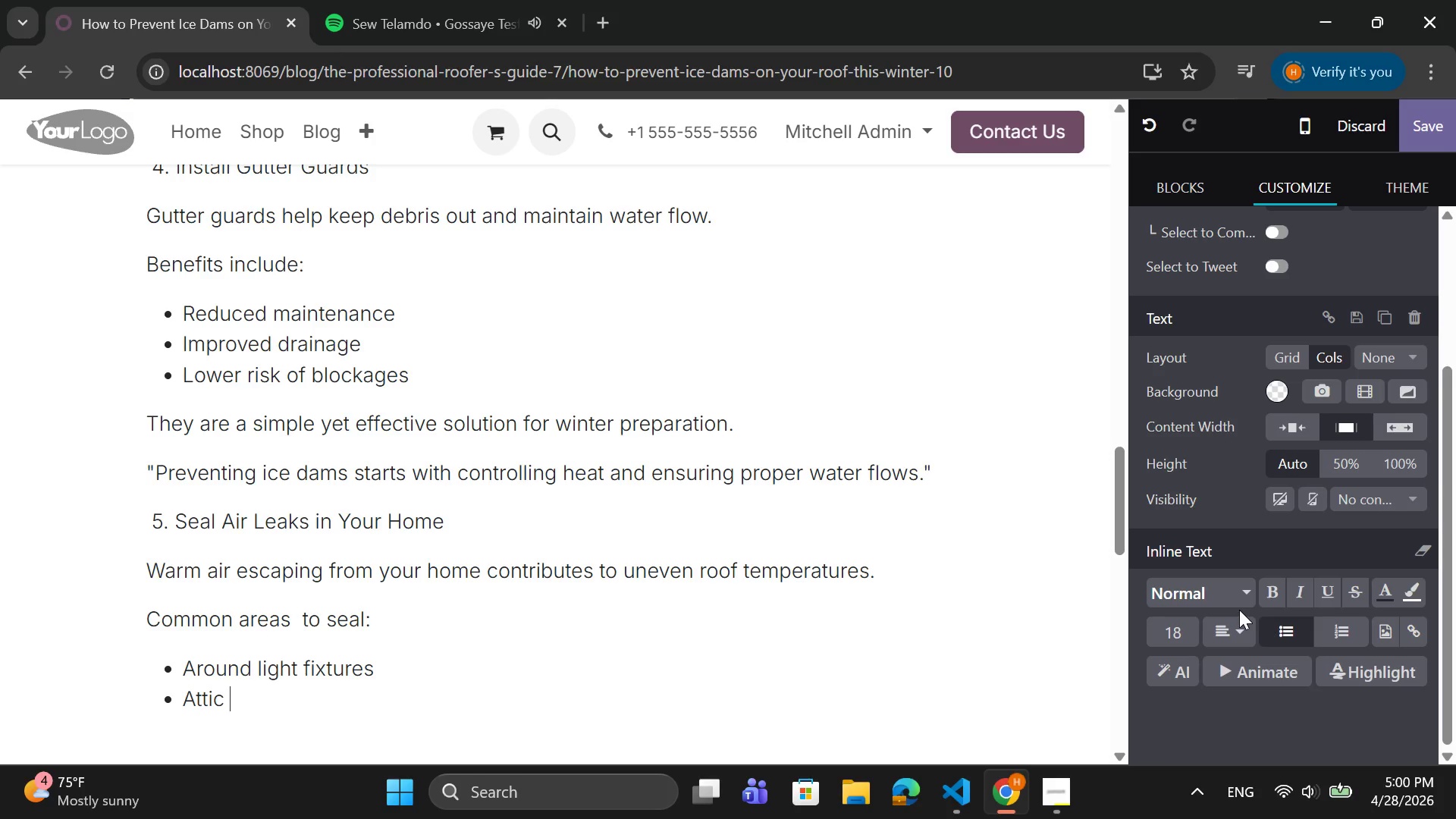 
type(access points)
 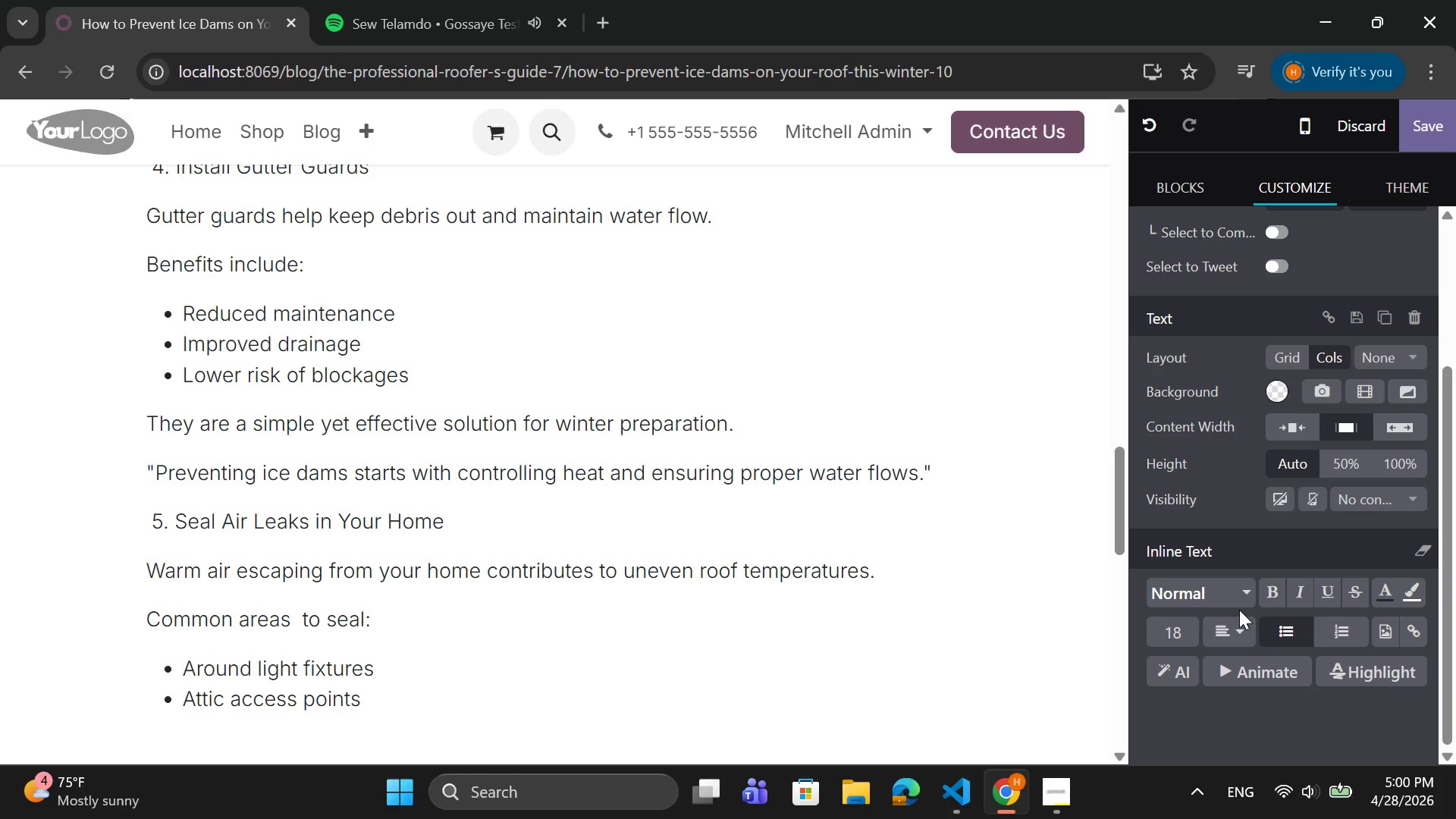 
key(Enter)
 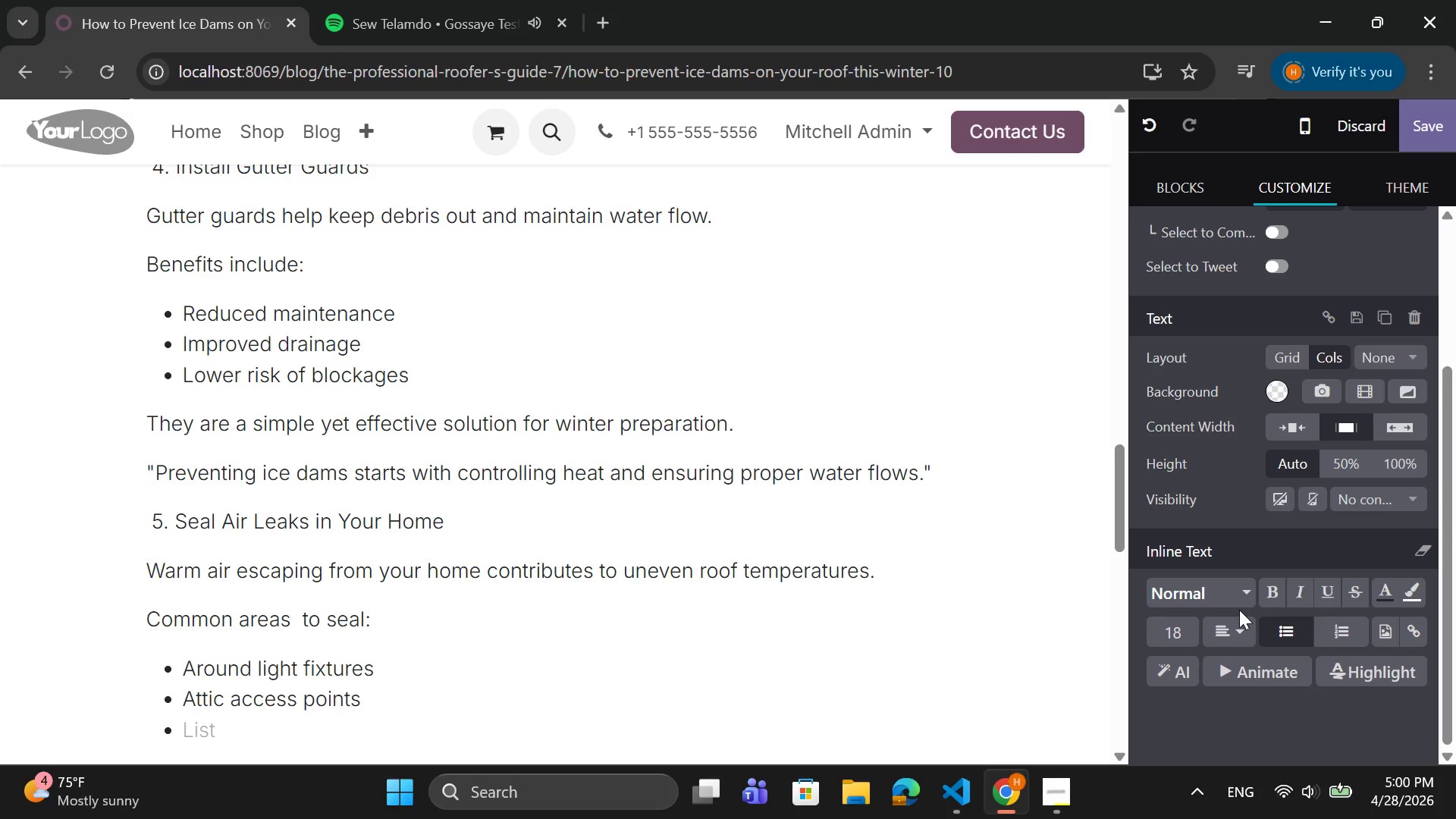 
type(Pipes and vents)
 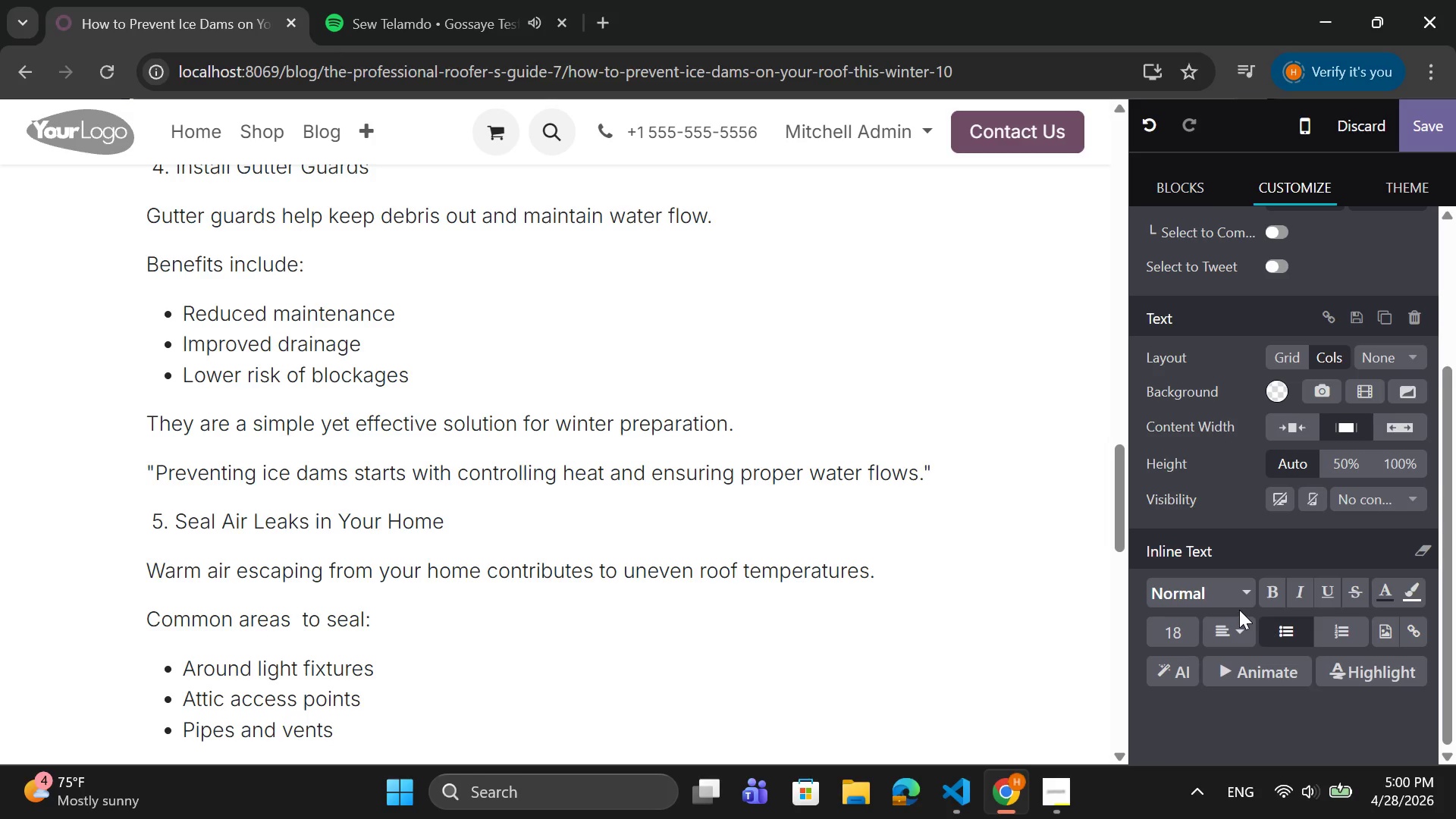 
wait(6.36)
 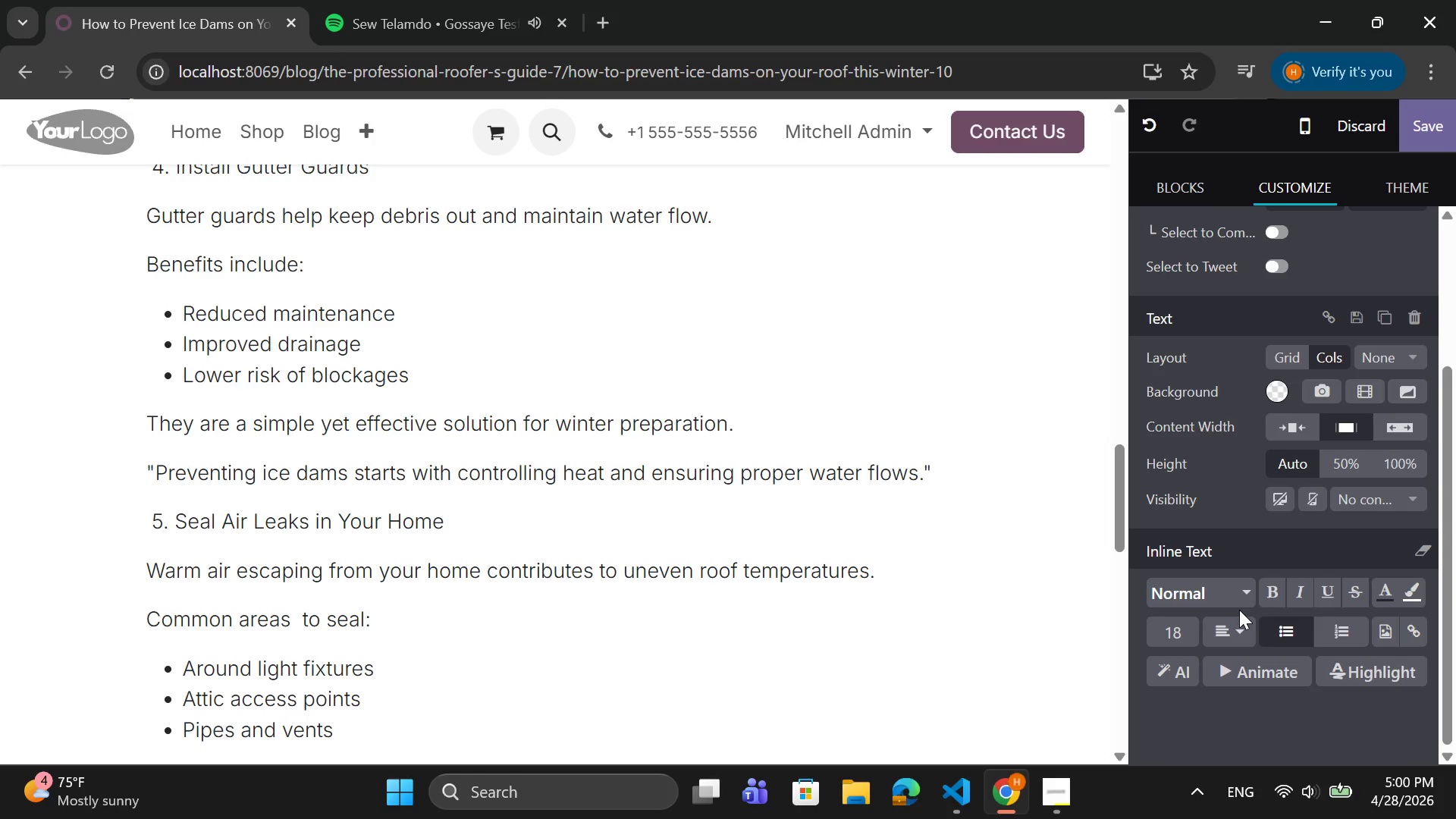 
key(Enter)
 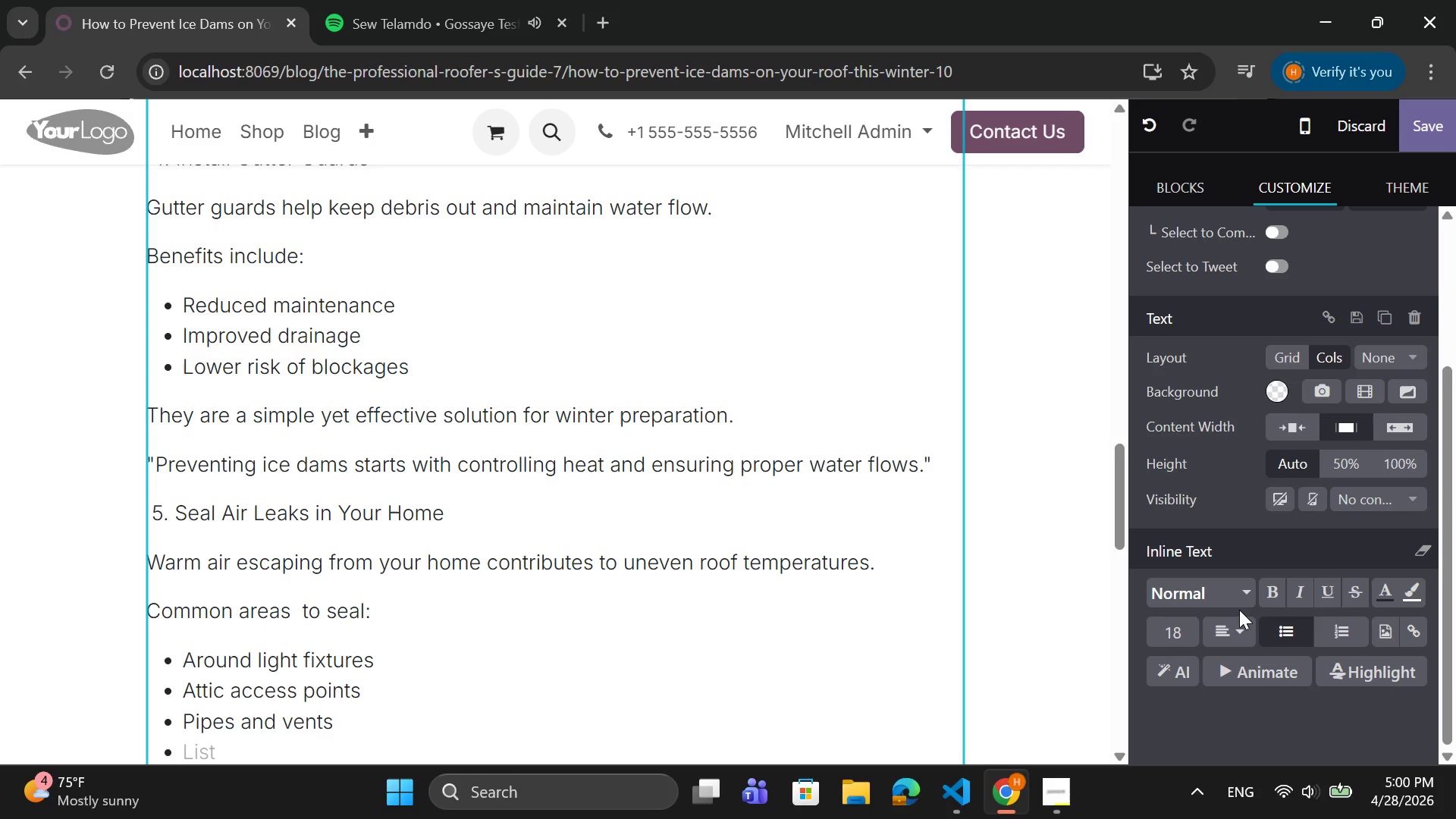 
key(Backspace)
 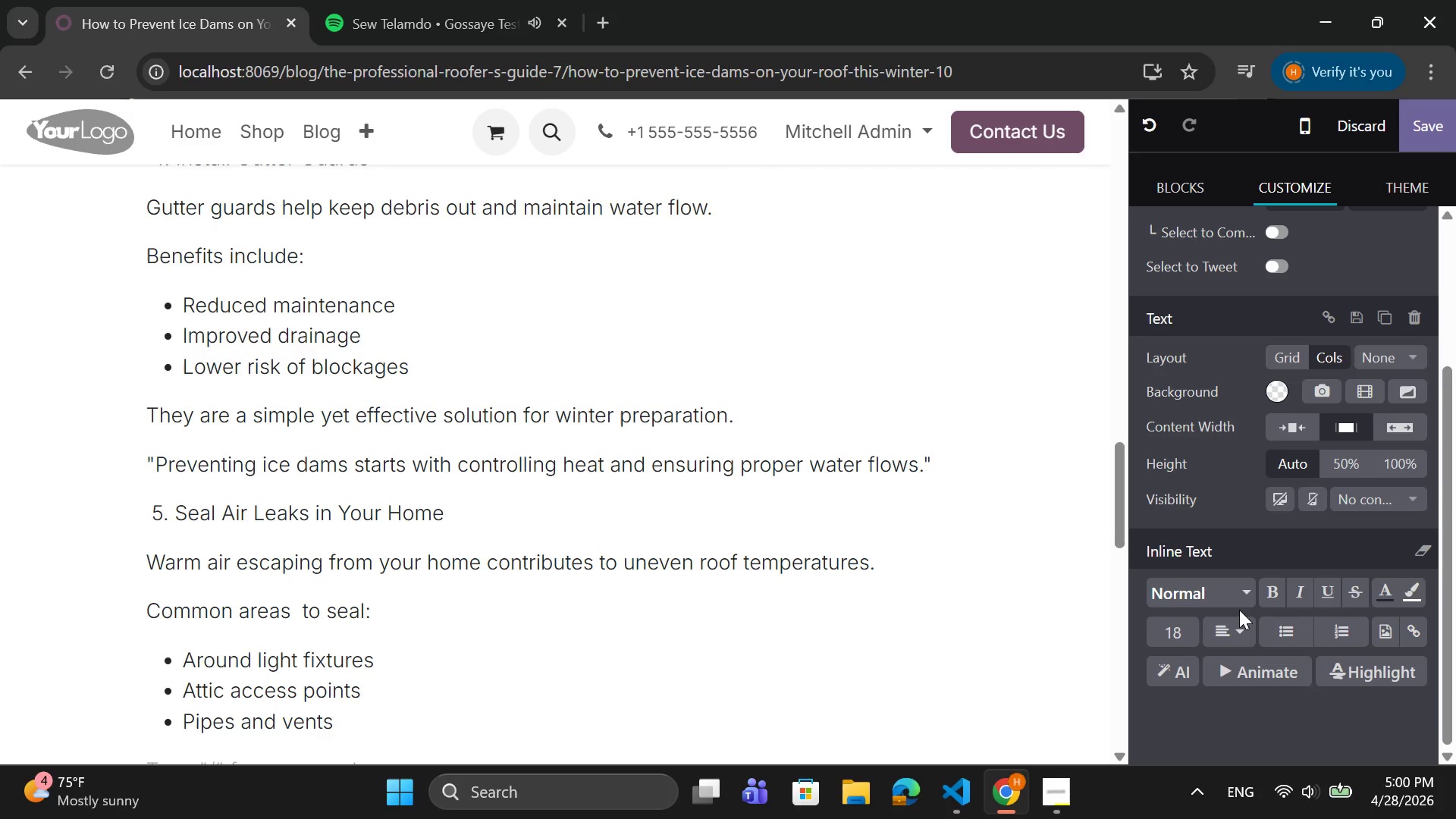 
key(CapsLock)
 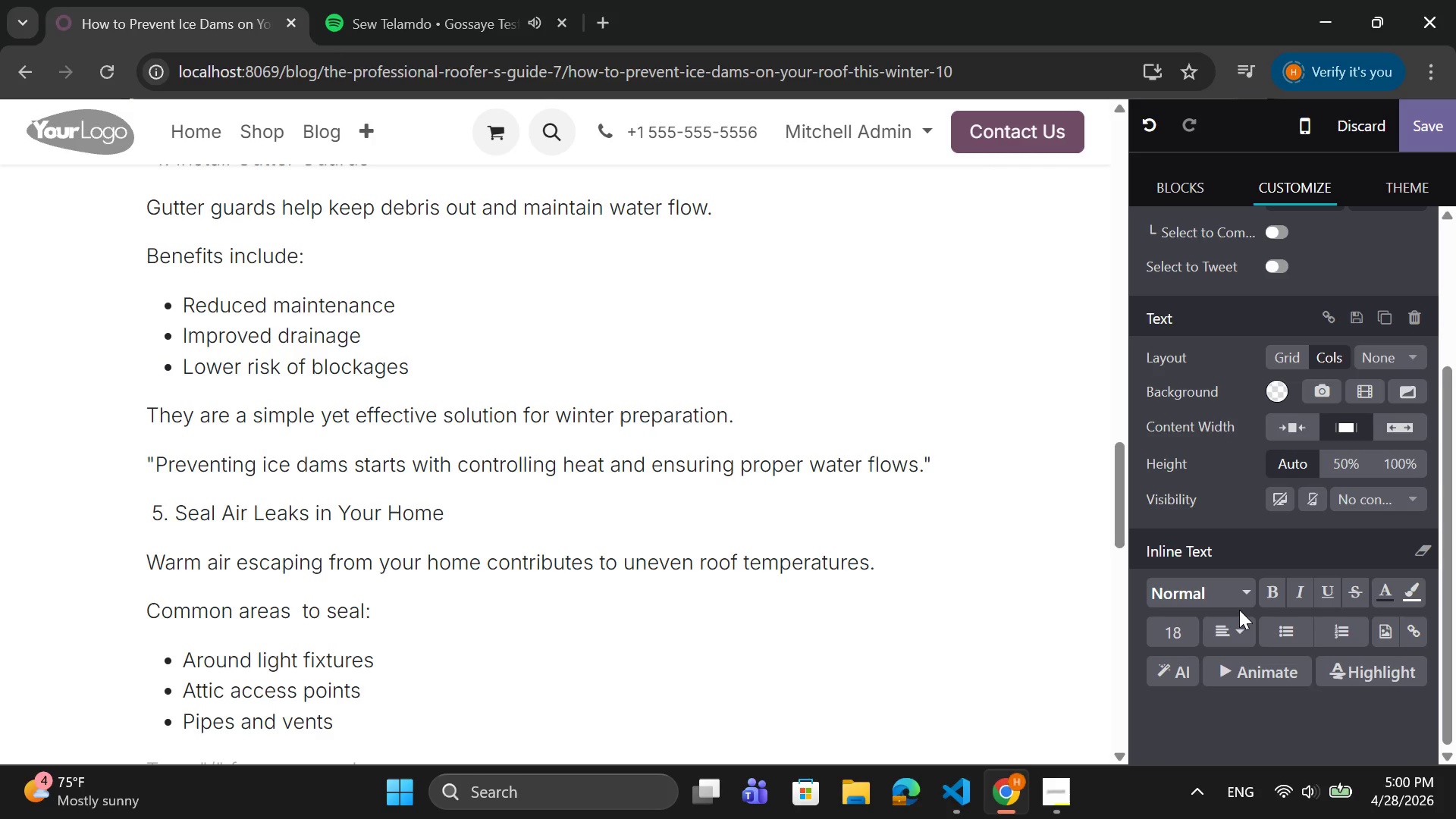 
type(Reducing heat loss hek)
key(Backspace)
type(lps maintain )
 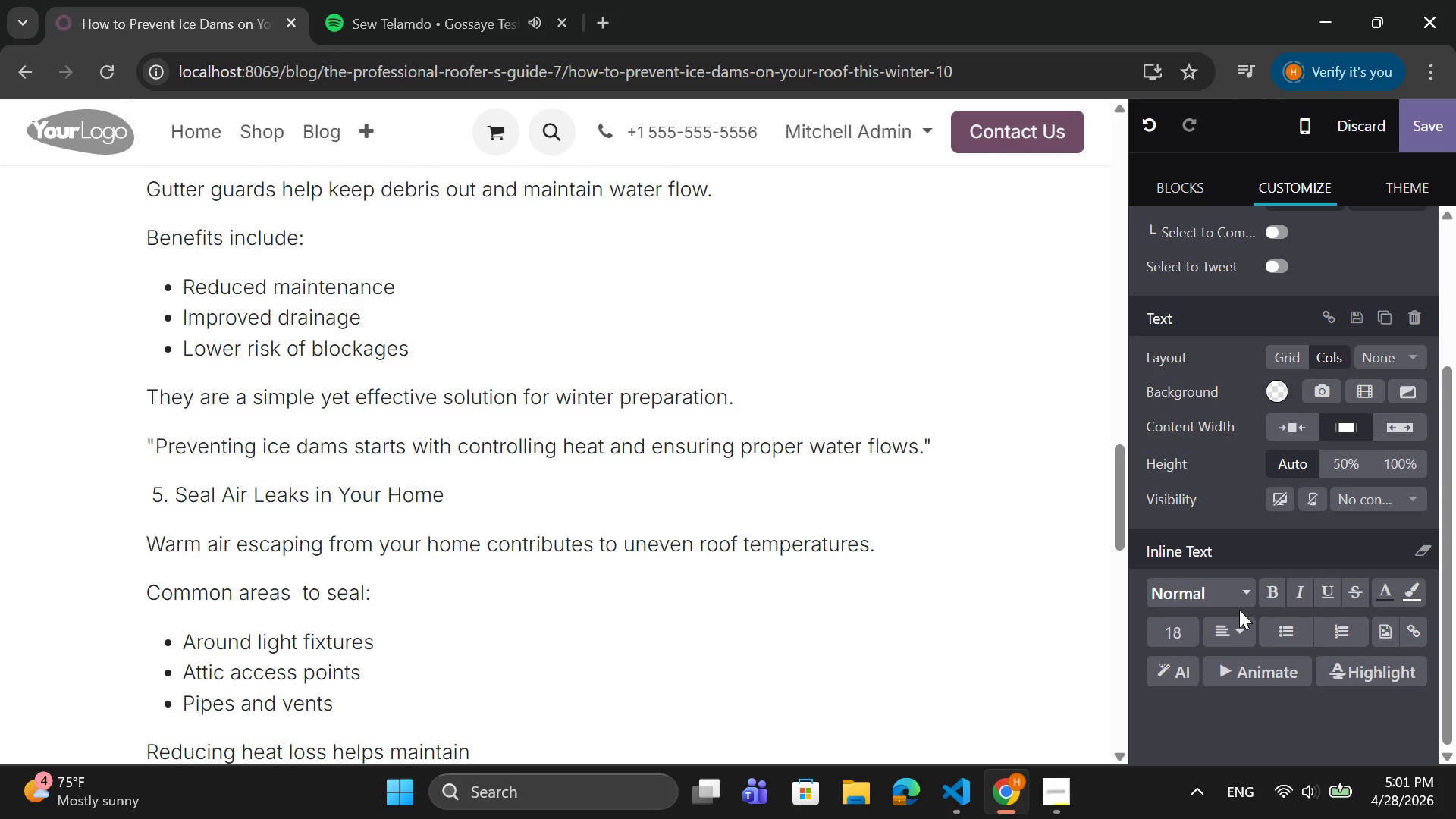 
type(a consistent roof temr)
key(Backspace)
type(perature.)
 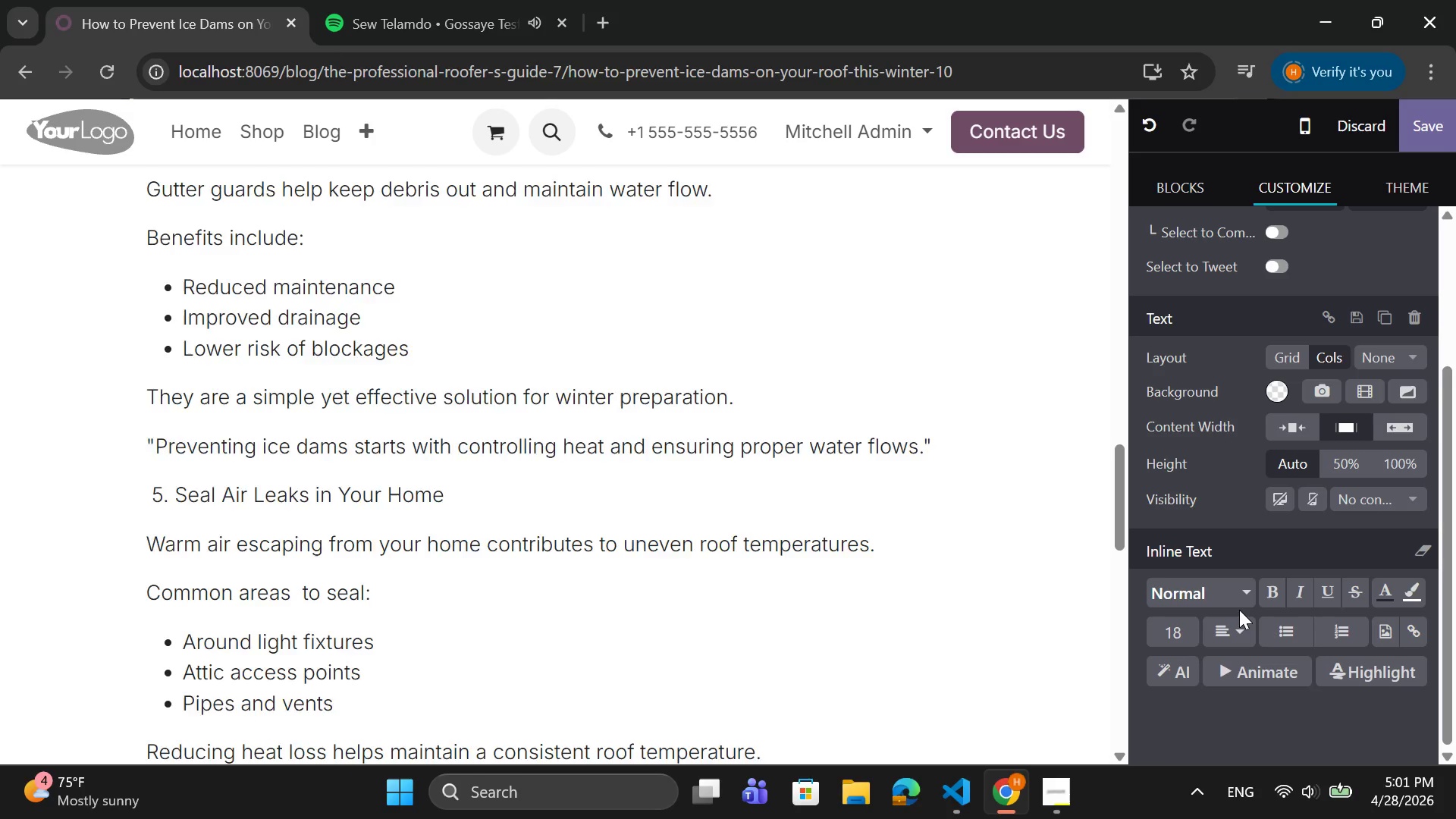 
key(Enter)
 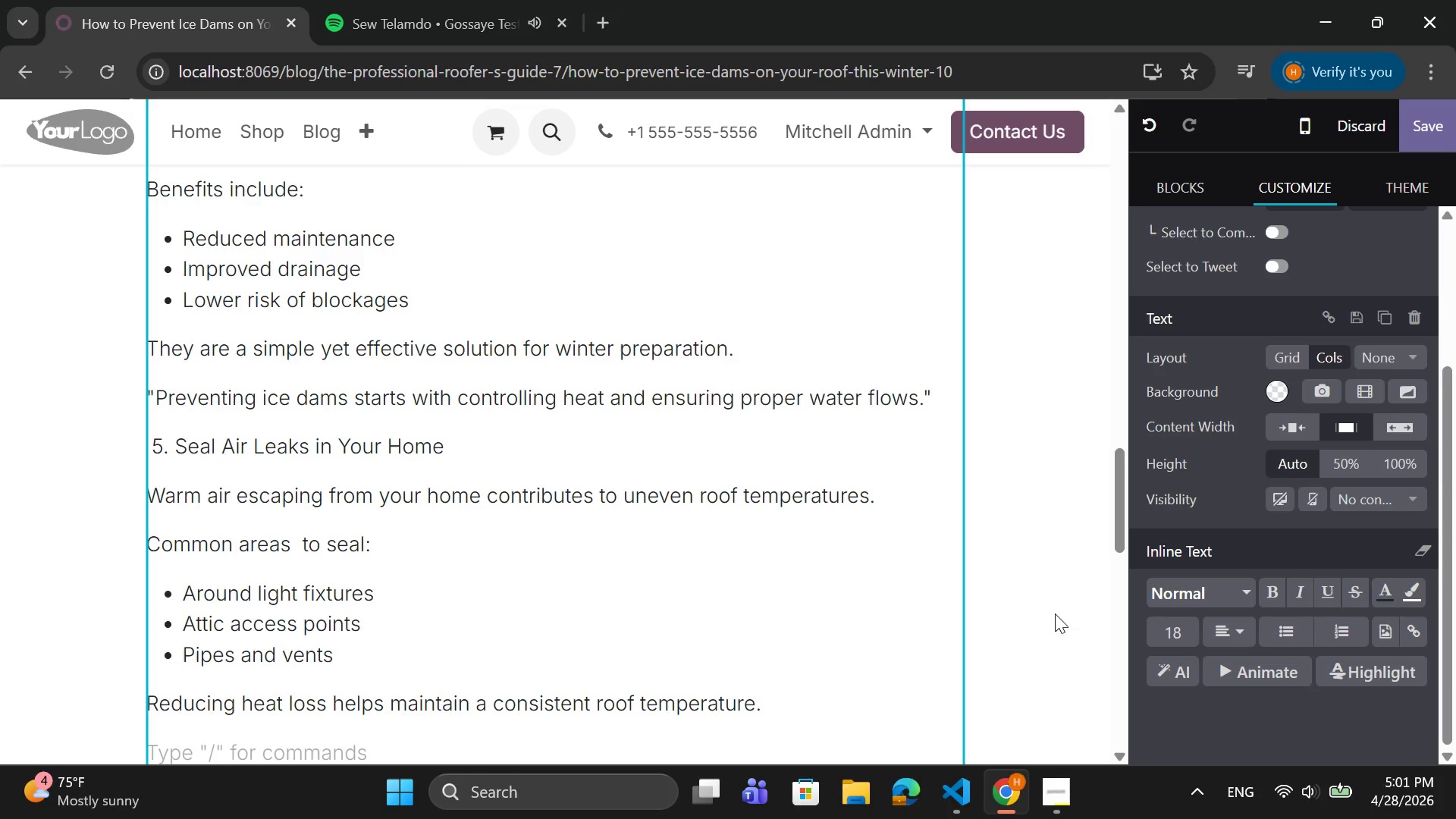 
type( 6. Remove S o)
key(Backspace)
key(Backspace)
type(now from the Roof)
 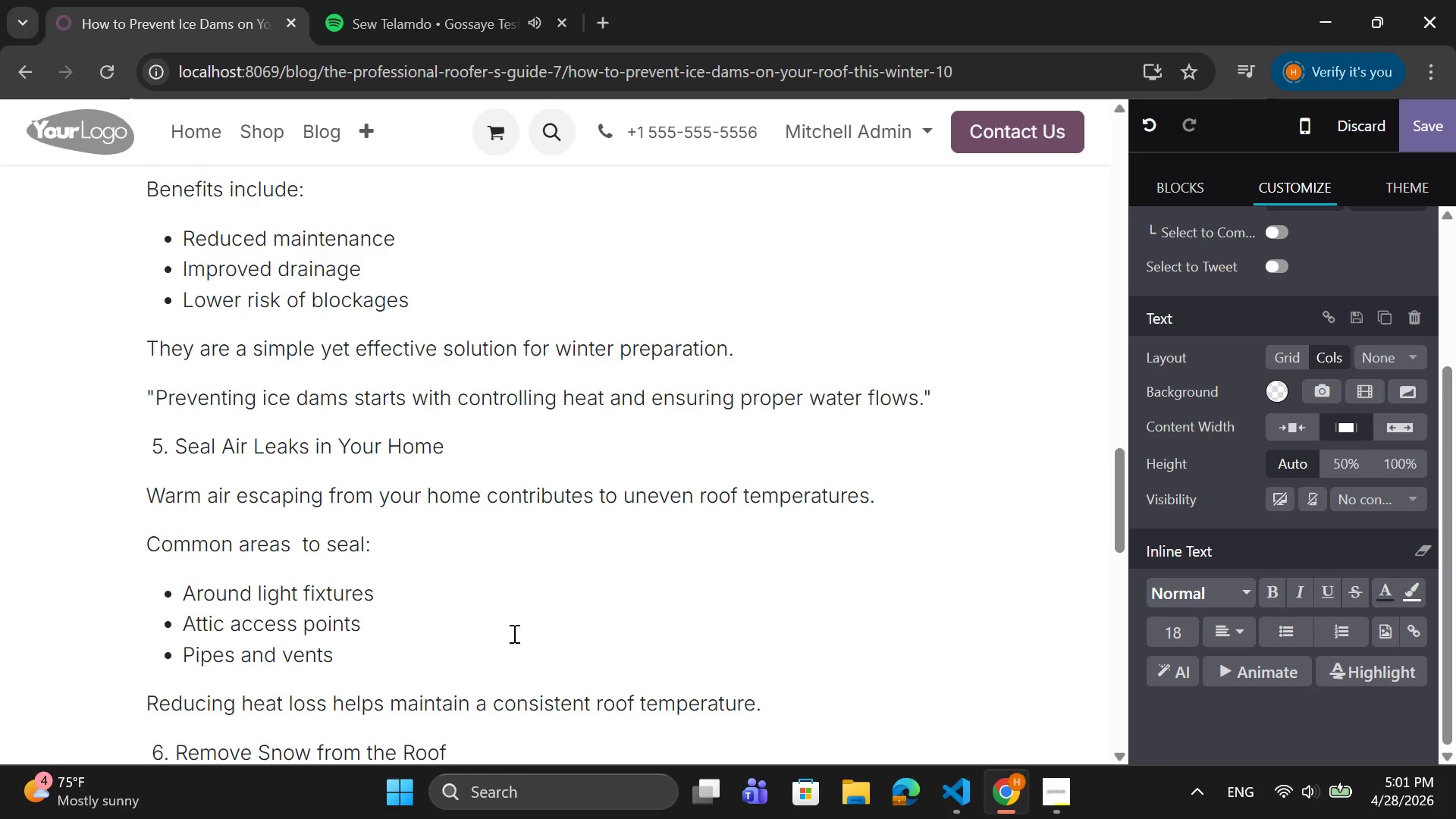 
key(Enter)
 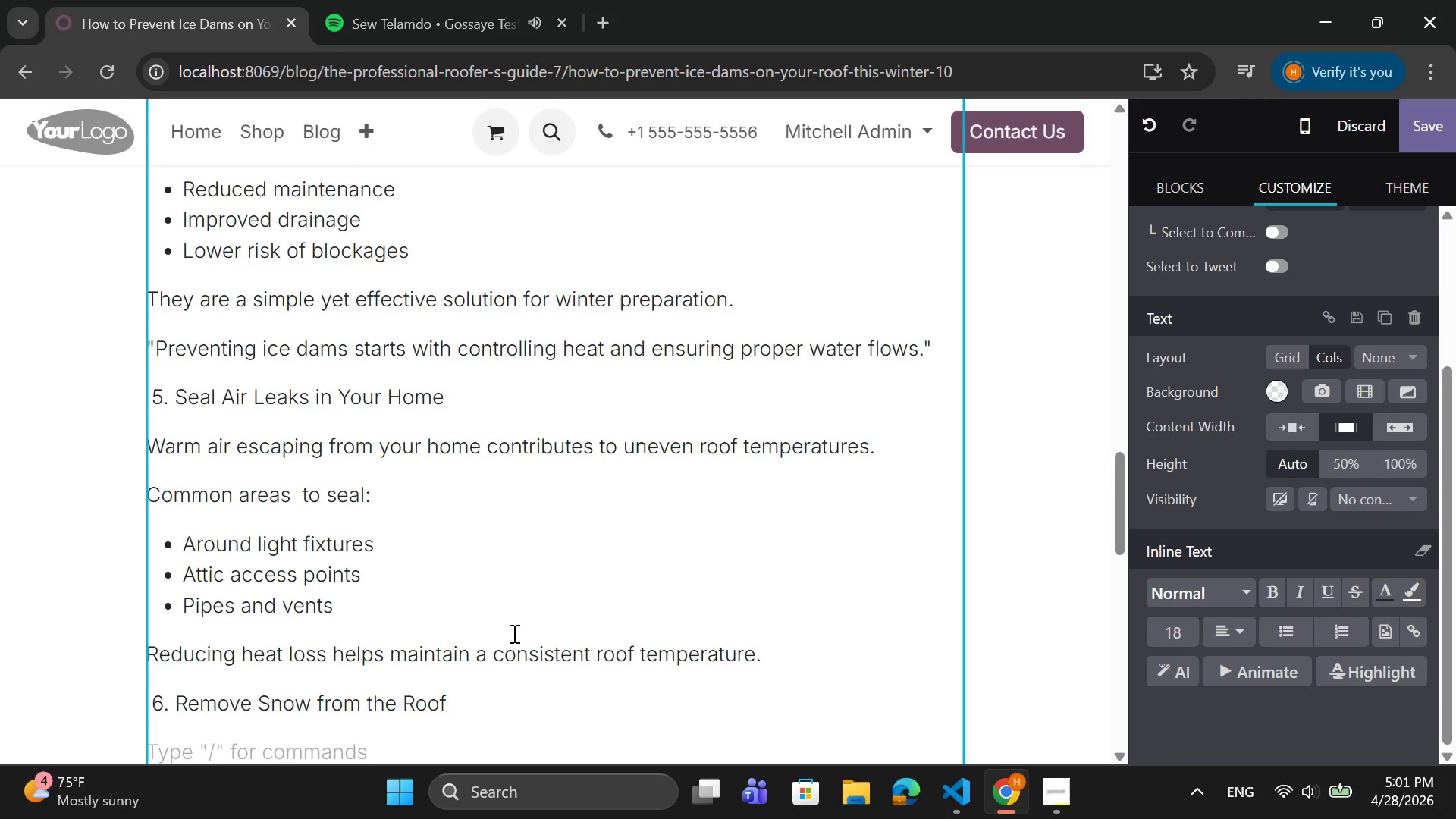 
type(Heavyy)
key(Backspace)
type( snow accumulation incrase )
key(Backspace)
key(Backspace)
key(Backspace)
key(Backspace)
type(ease the risk of ice dams.)
 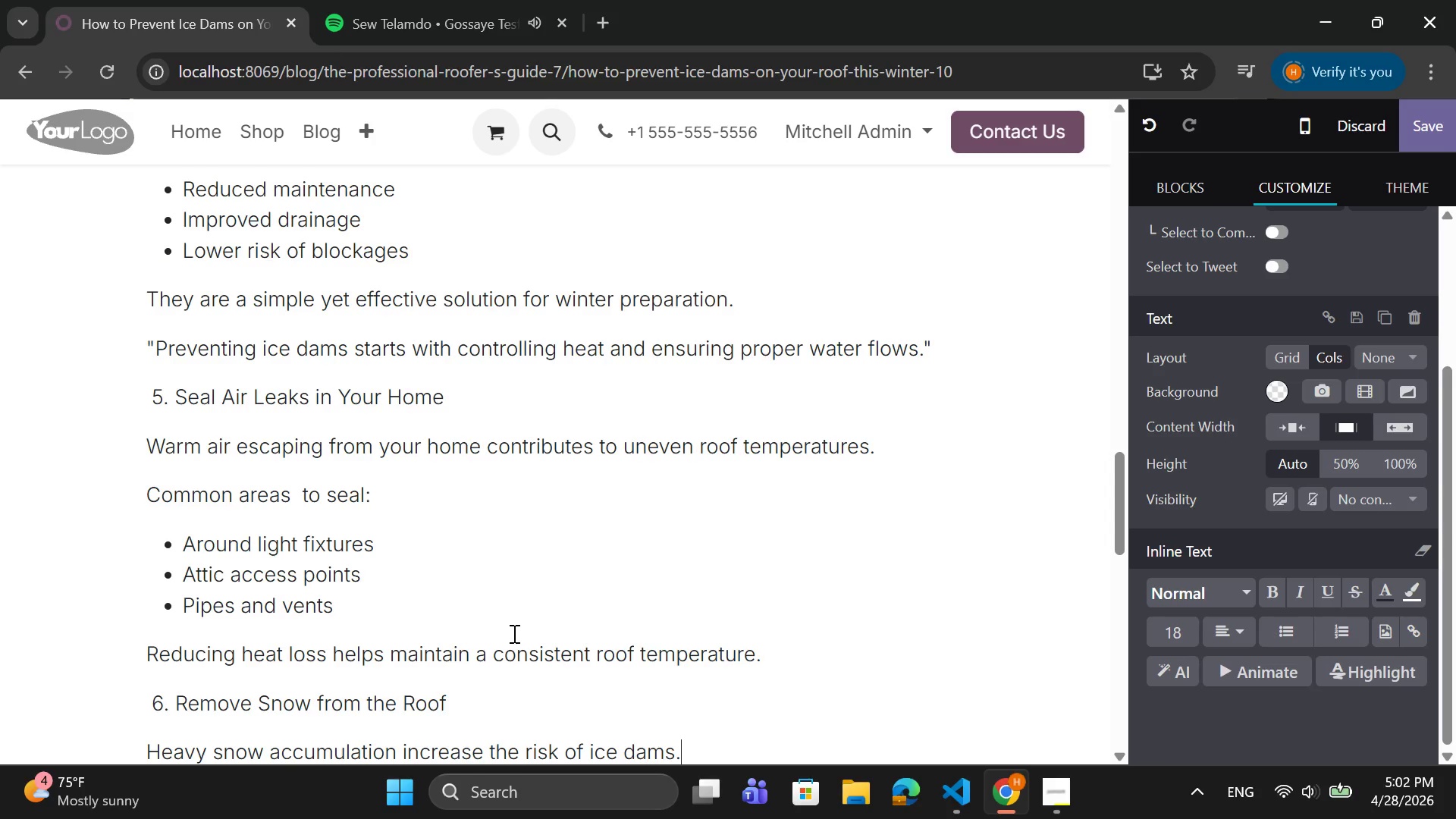 
key(Enter)
 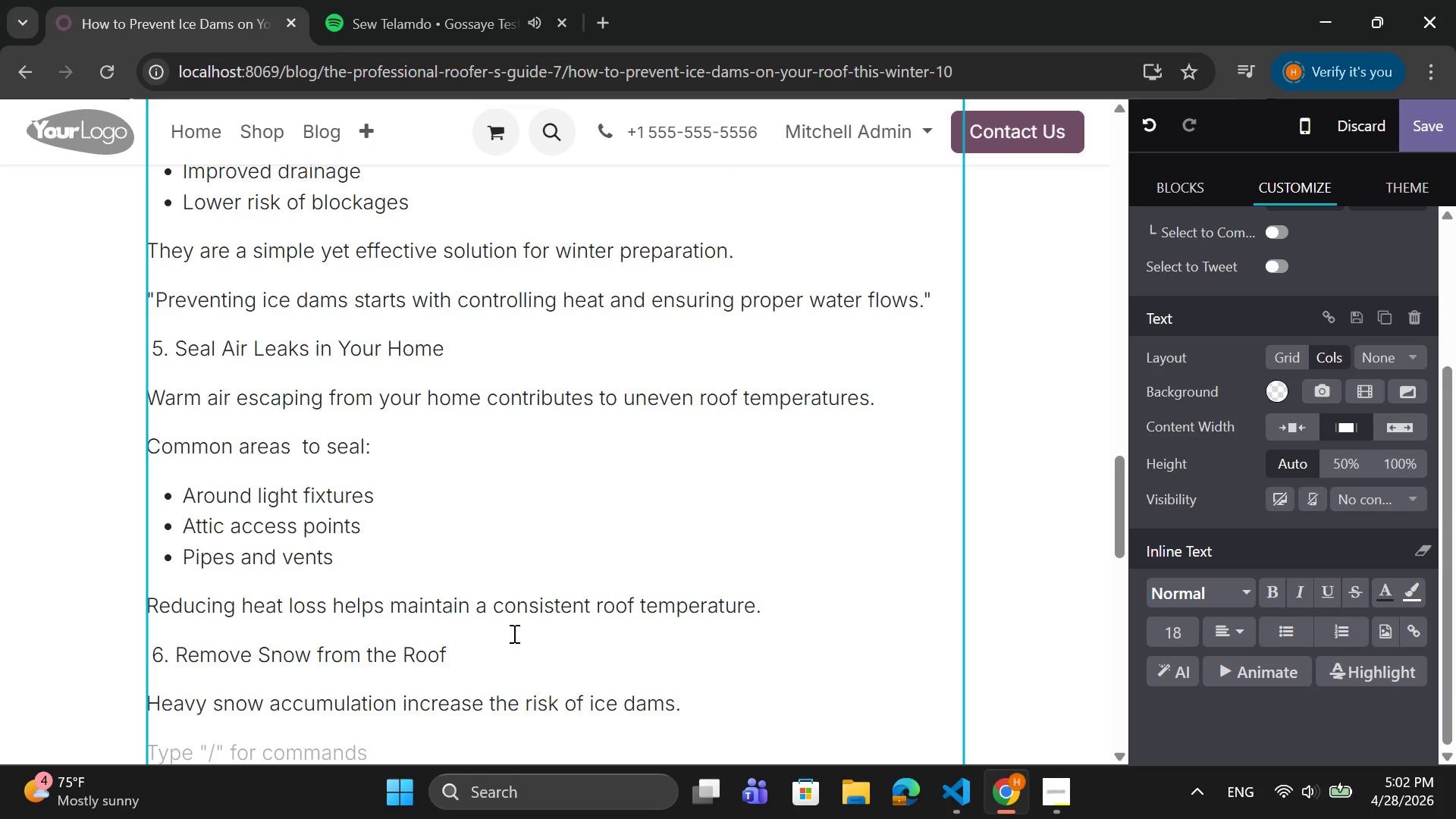 
type(US)
key(Backspace)
type(se:)
 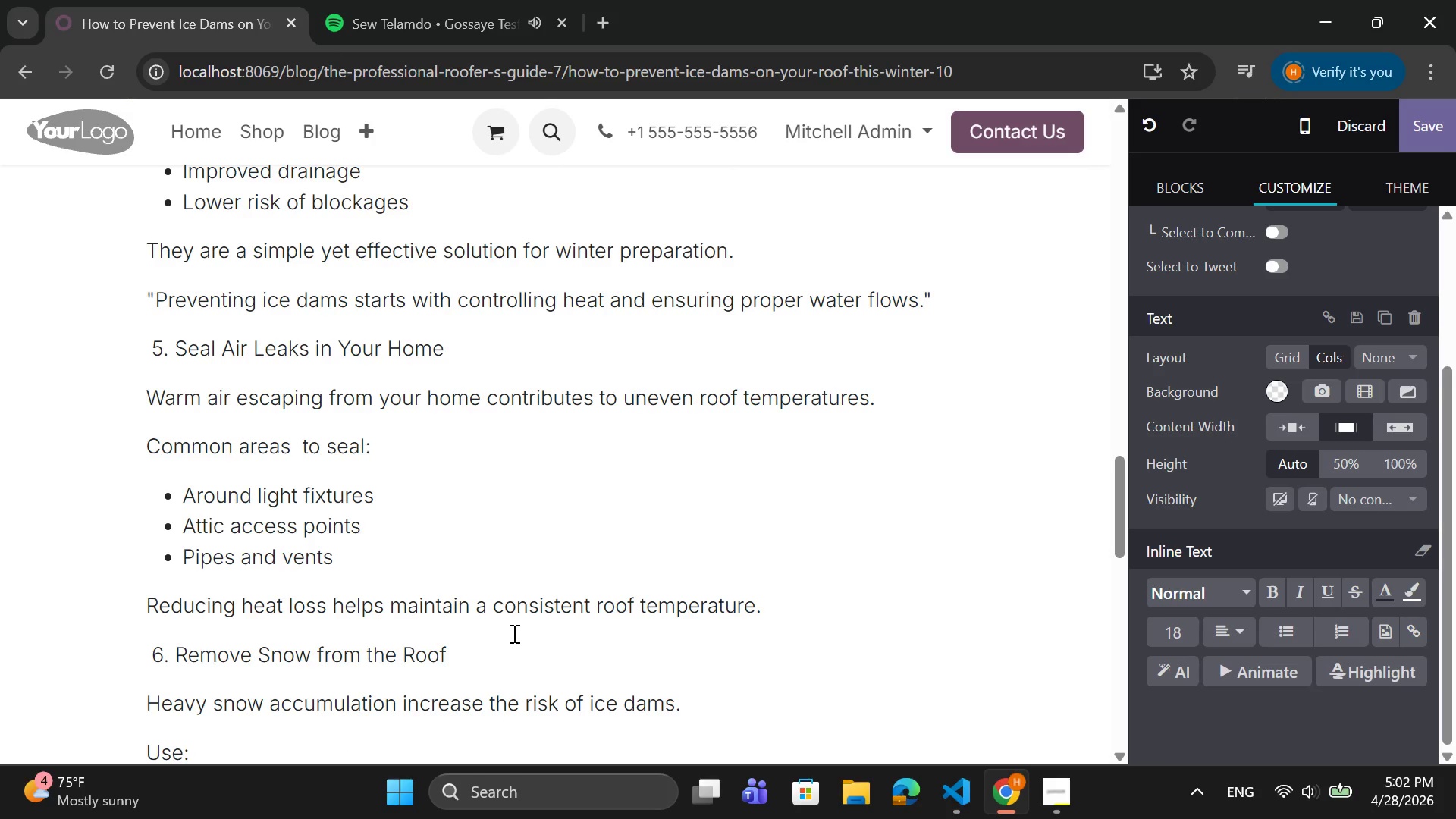 
key(Enter)
 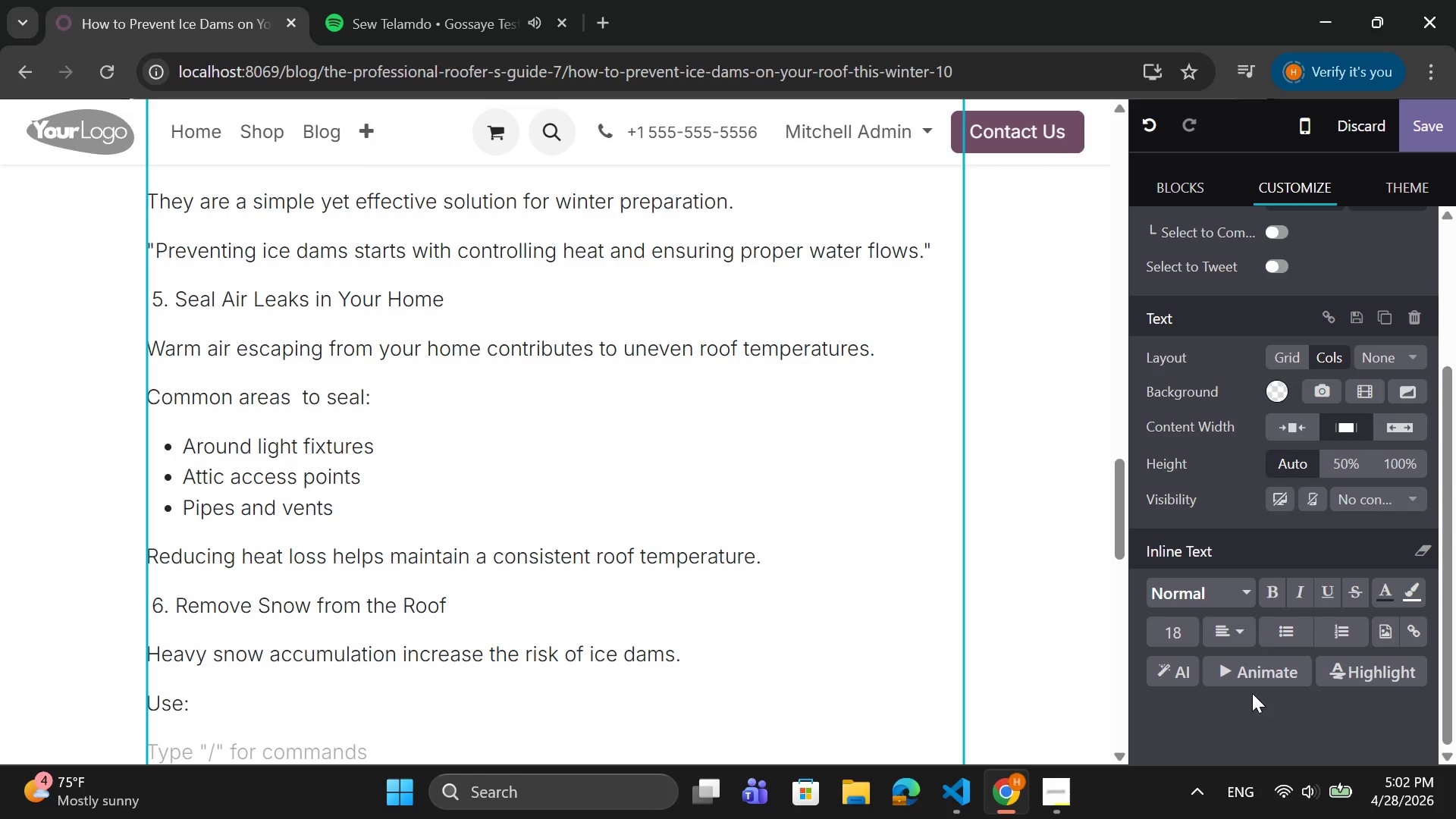 
left_click([1279, 624])
 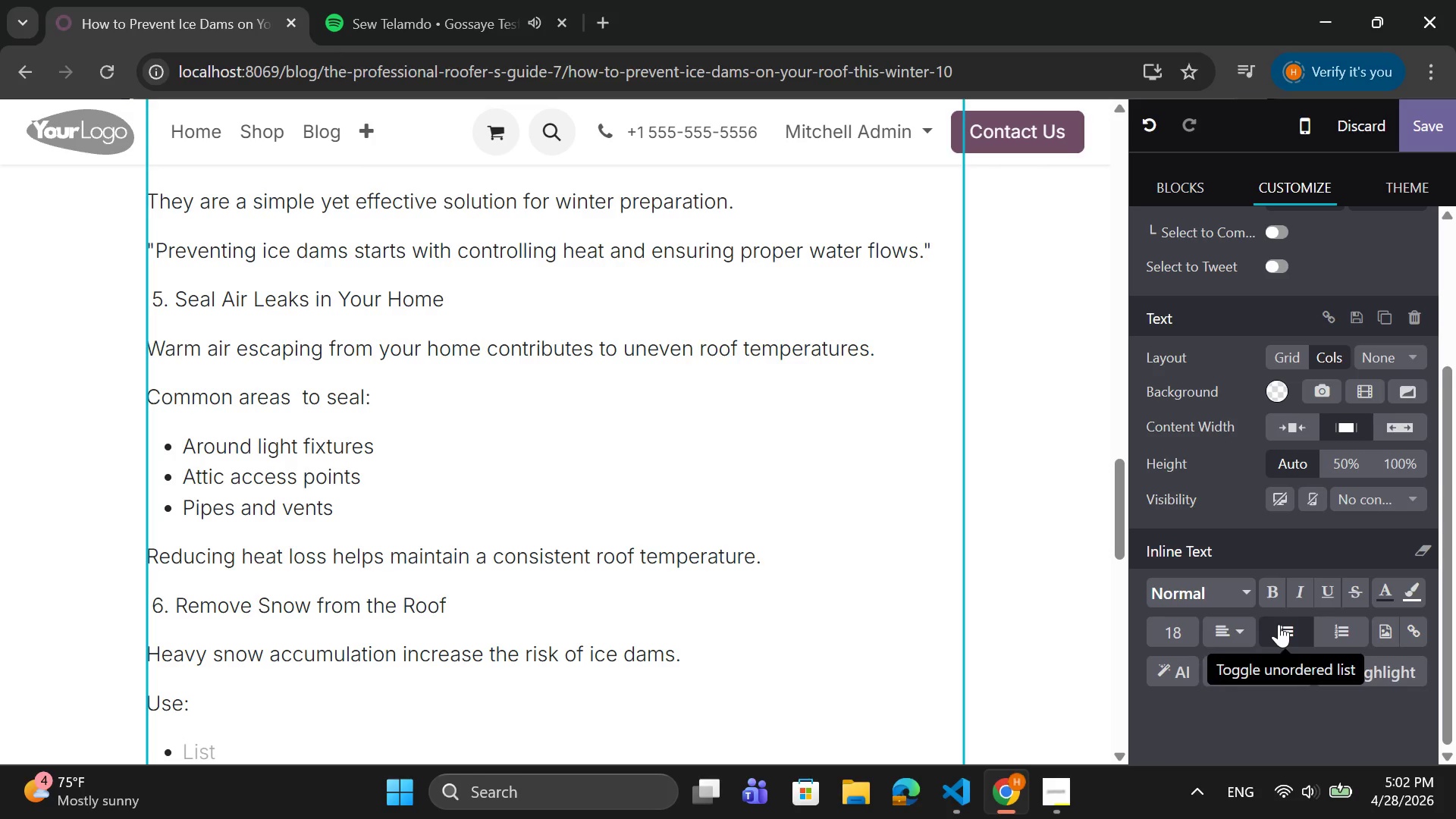 
type(a)
key(Backspace)
type(Aroo)
key(Backspace)
key(Backspace)
key(Backspace)
type( roof rake to safeky)
key(Backspace)
key(Backspace)
type(ly remove snow)
 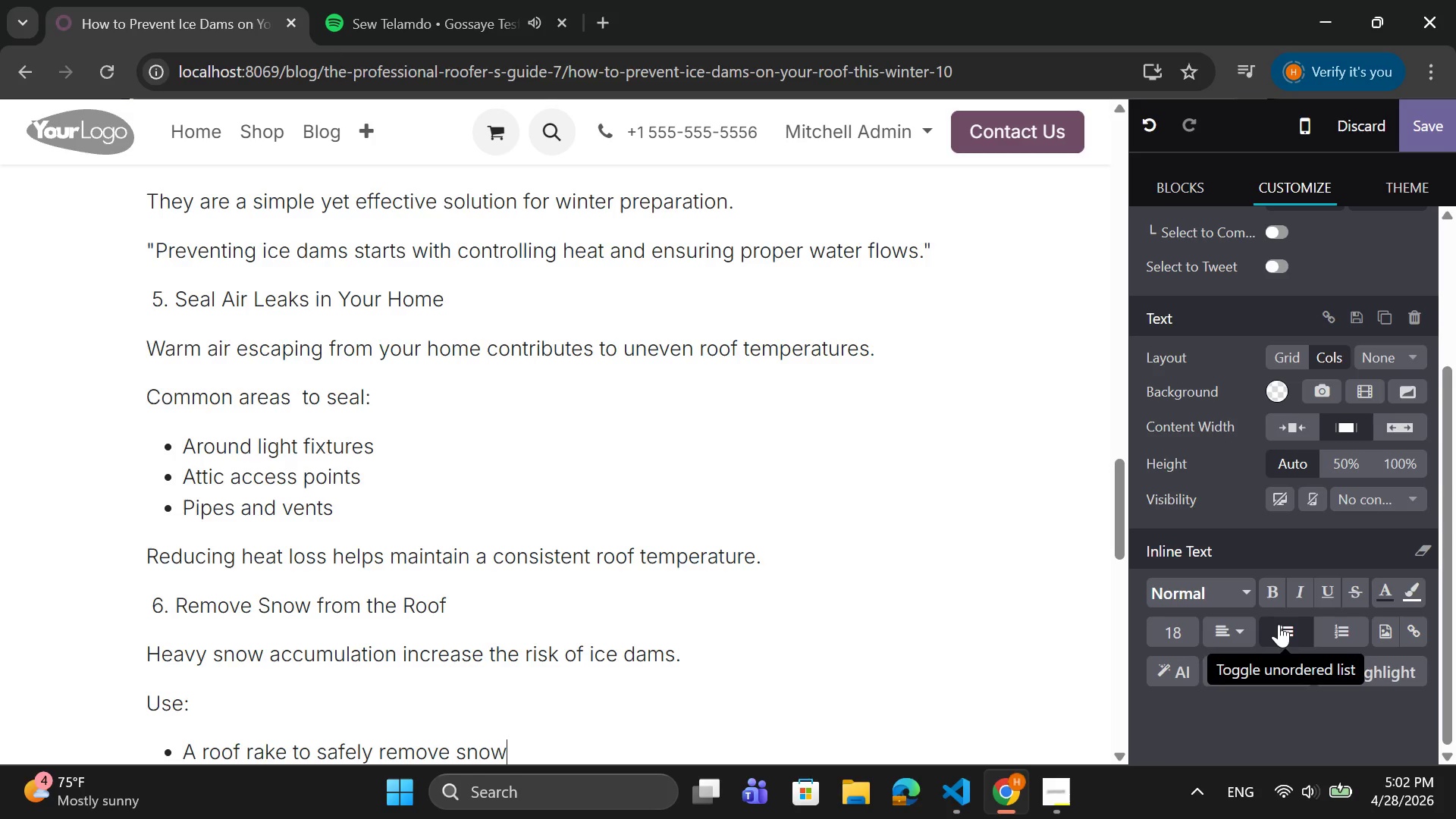 
key(Enter)
 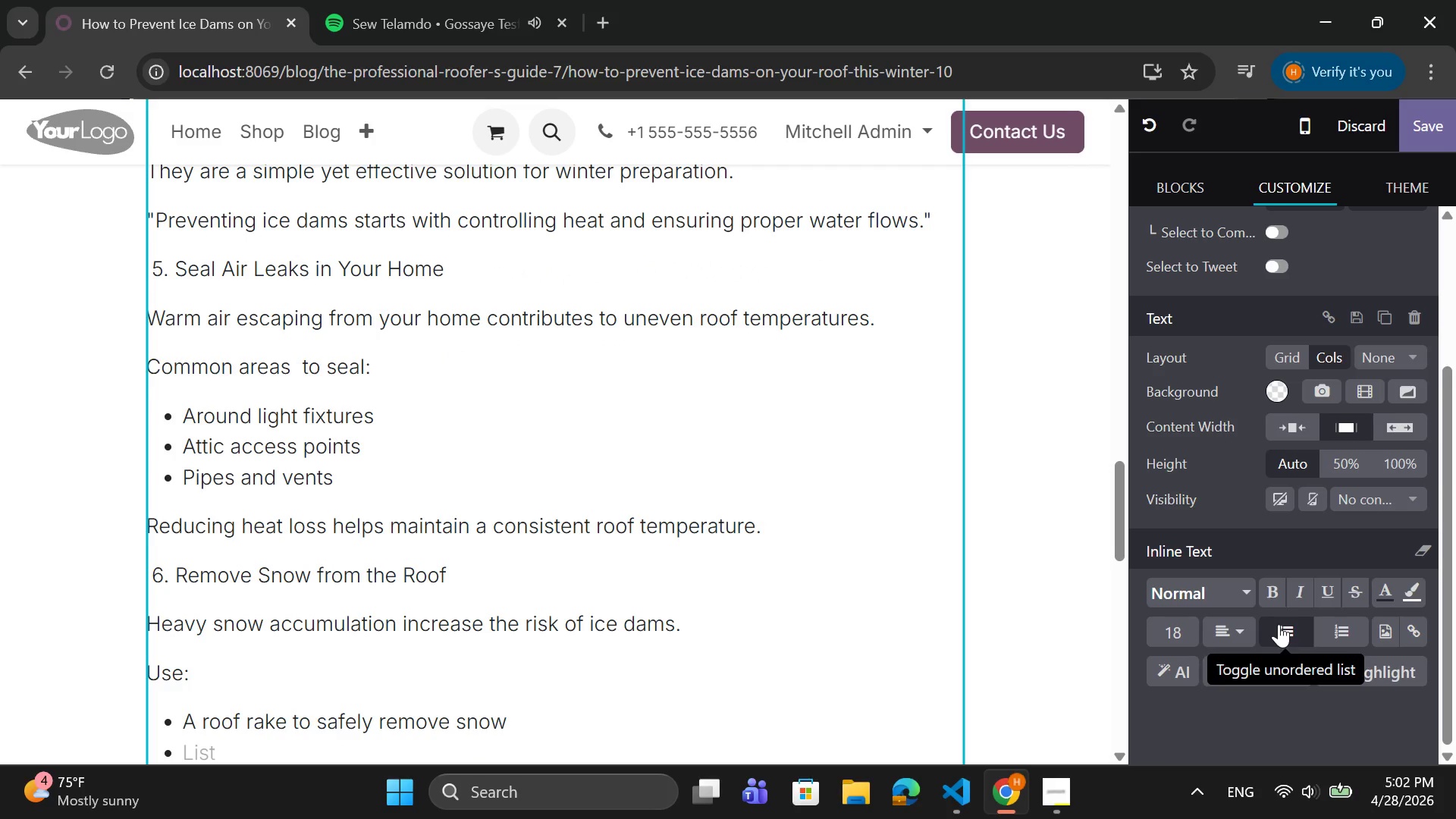 
type(Gentle techniques to avoid damaging shingles)
 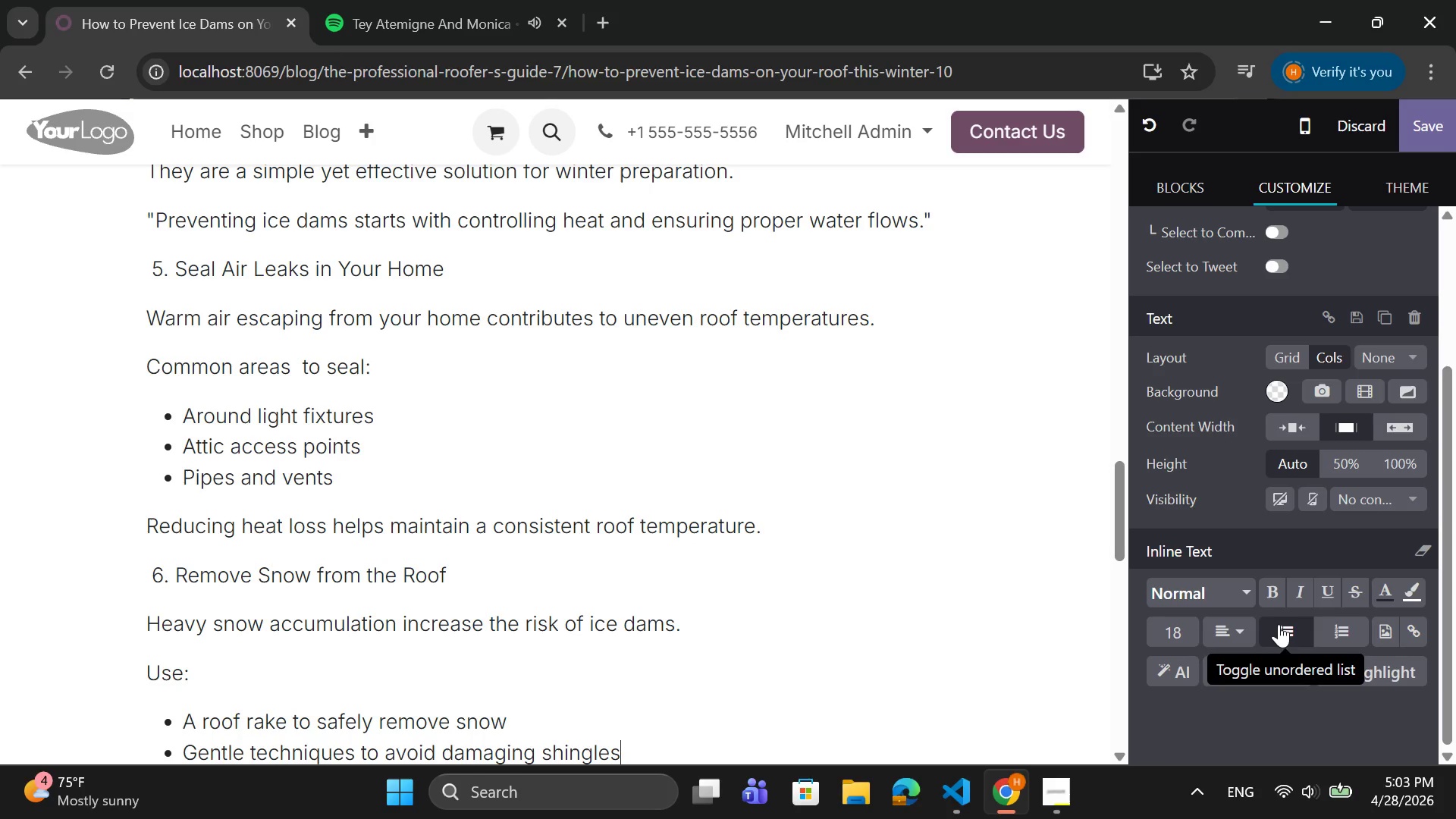 
key(Enter)
 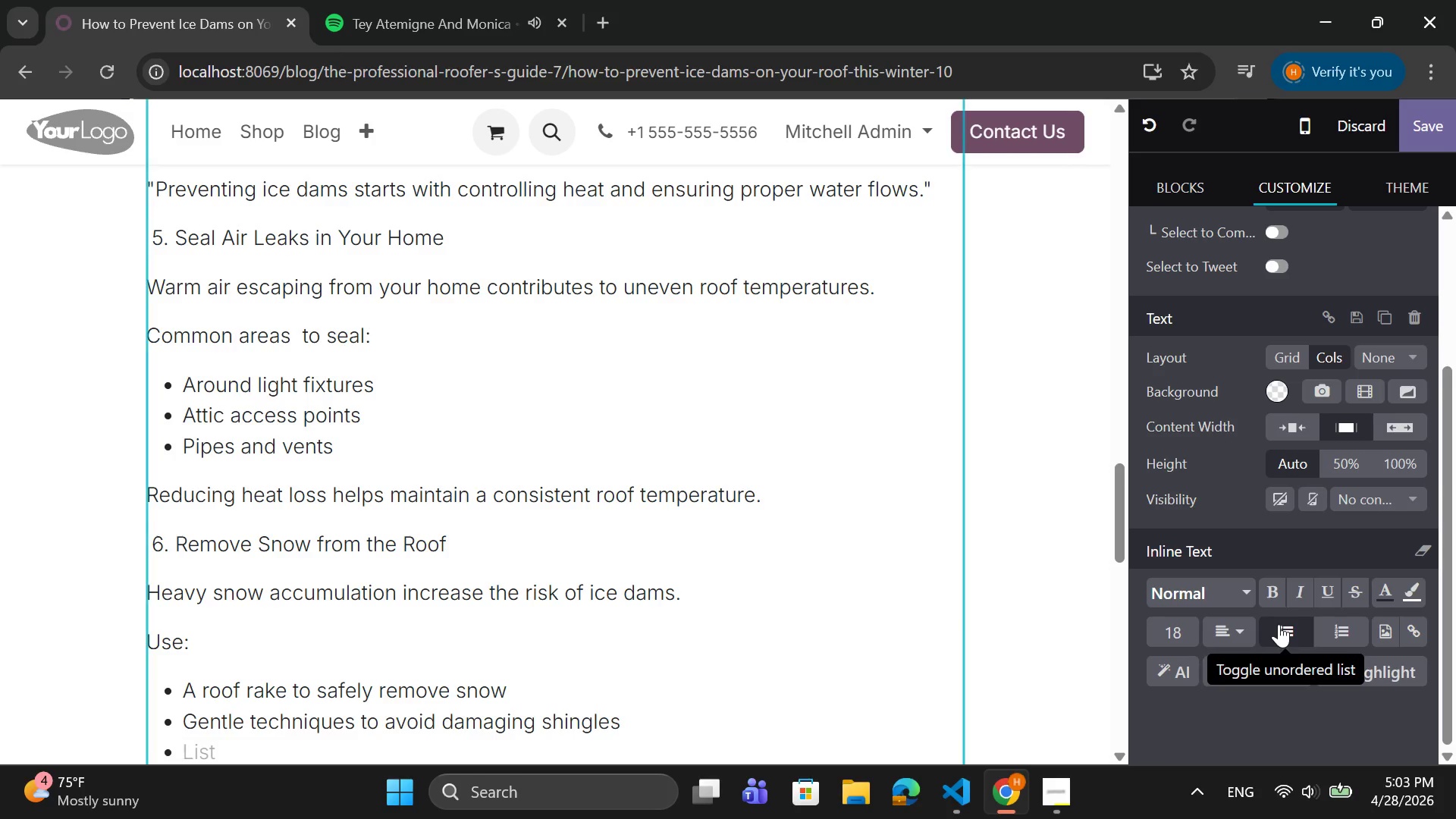 
key(Backspace)
type(Removing excess snow reduci)
key(Backspace)
type(es pressure and prevents mali)
key(Backspace)
key(Backspace)
key(Backspace)
type(elting sy)
key(Backspace)
key(Backspace)
type(cycles.)
 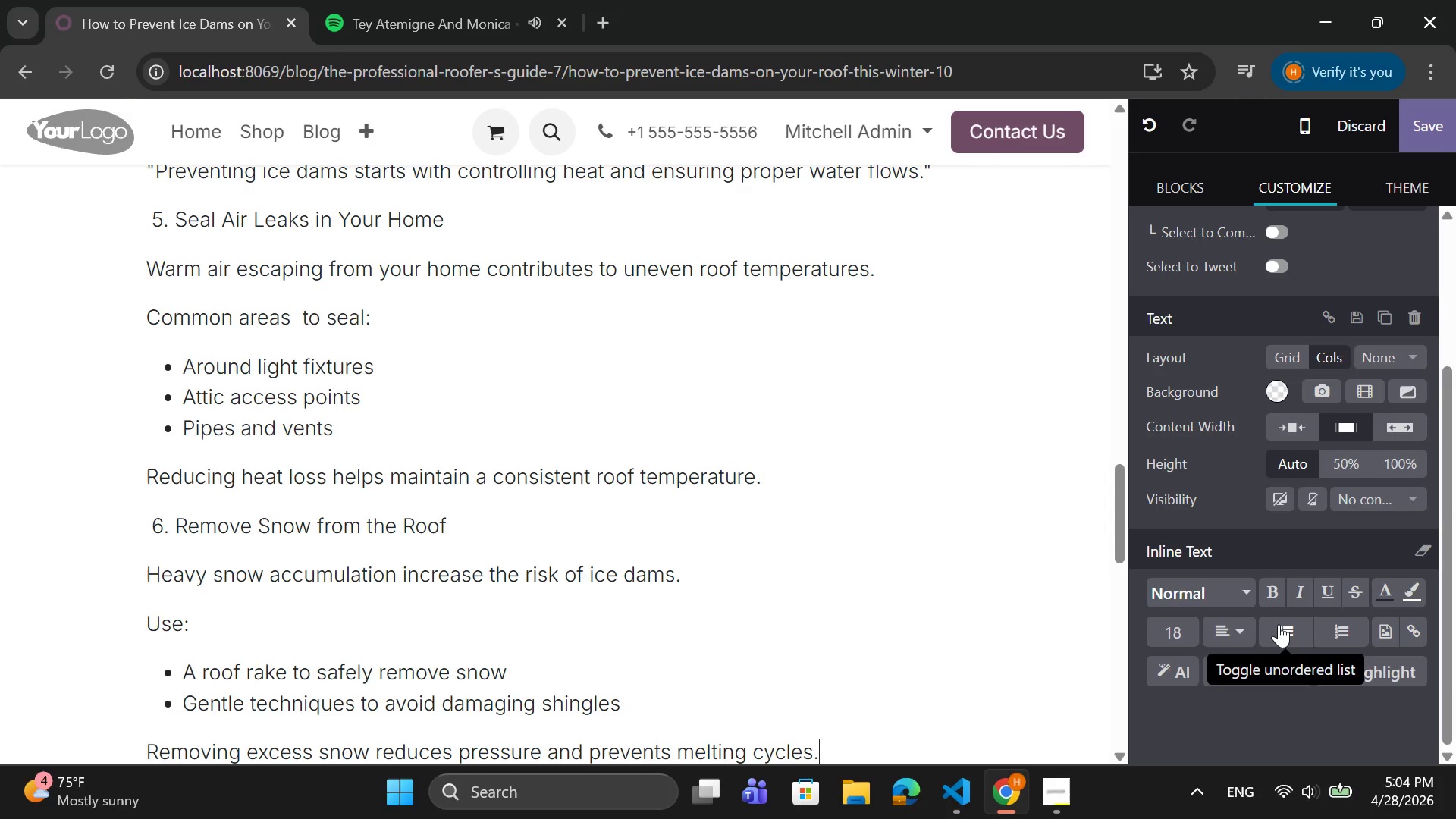 
key(Enter)
 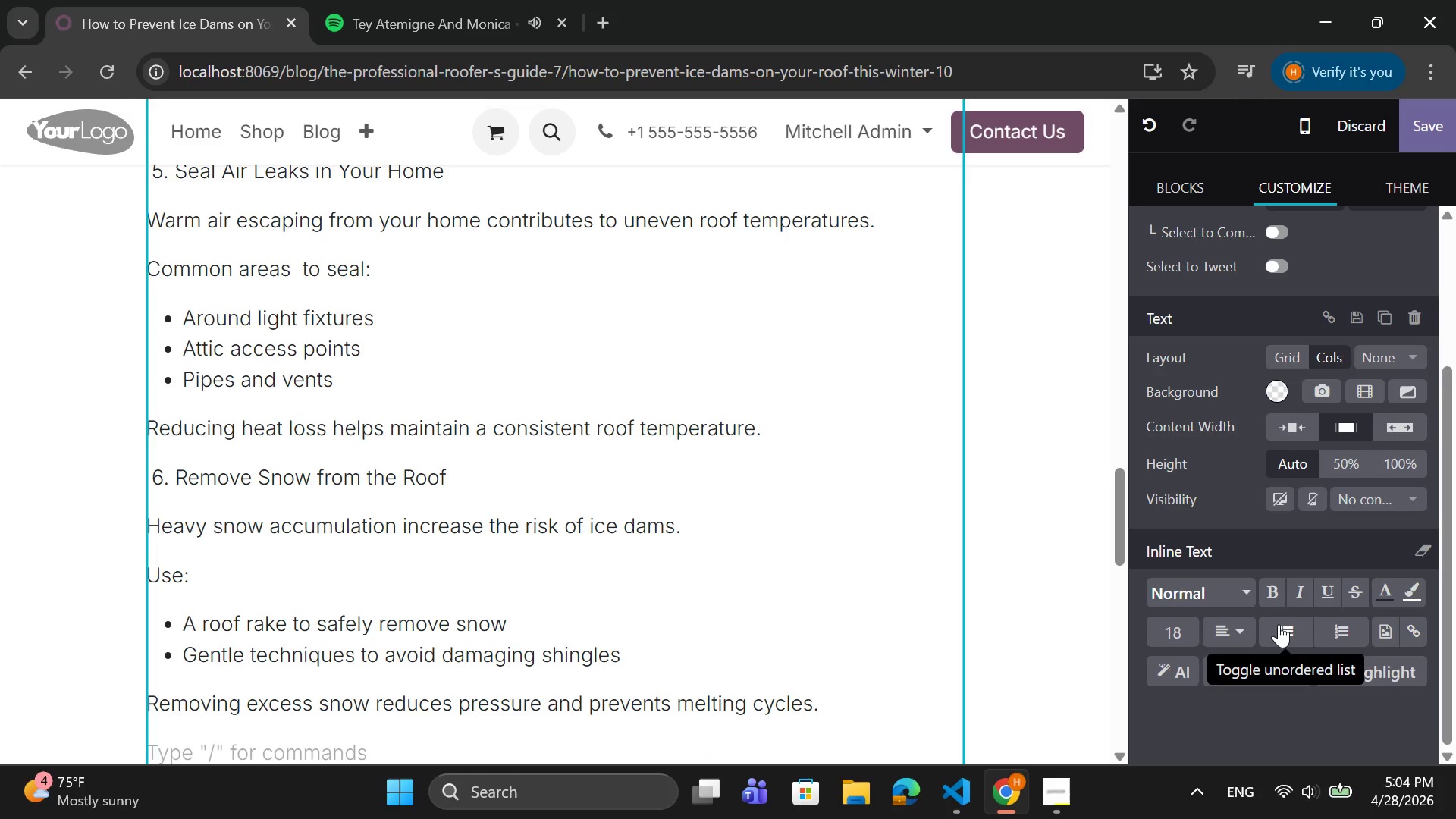 
type( 7. Istall )
key(Backspace)
key(Backspace)
key(Backspace)
key(Backspace)
key(Backspace)
key(Backspace)
type(nstall Heating Cables)
 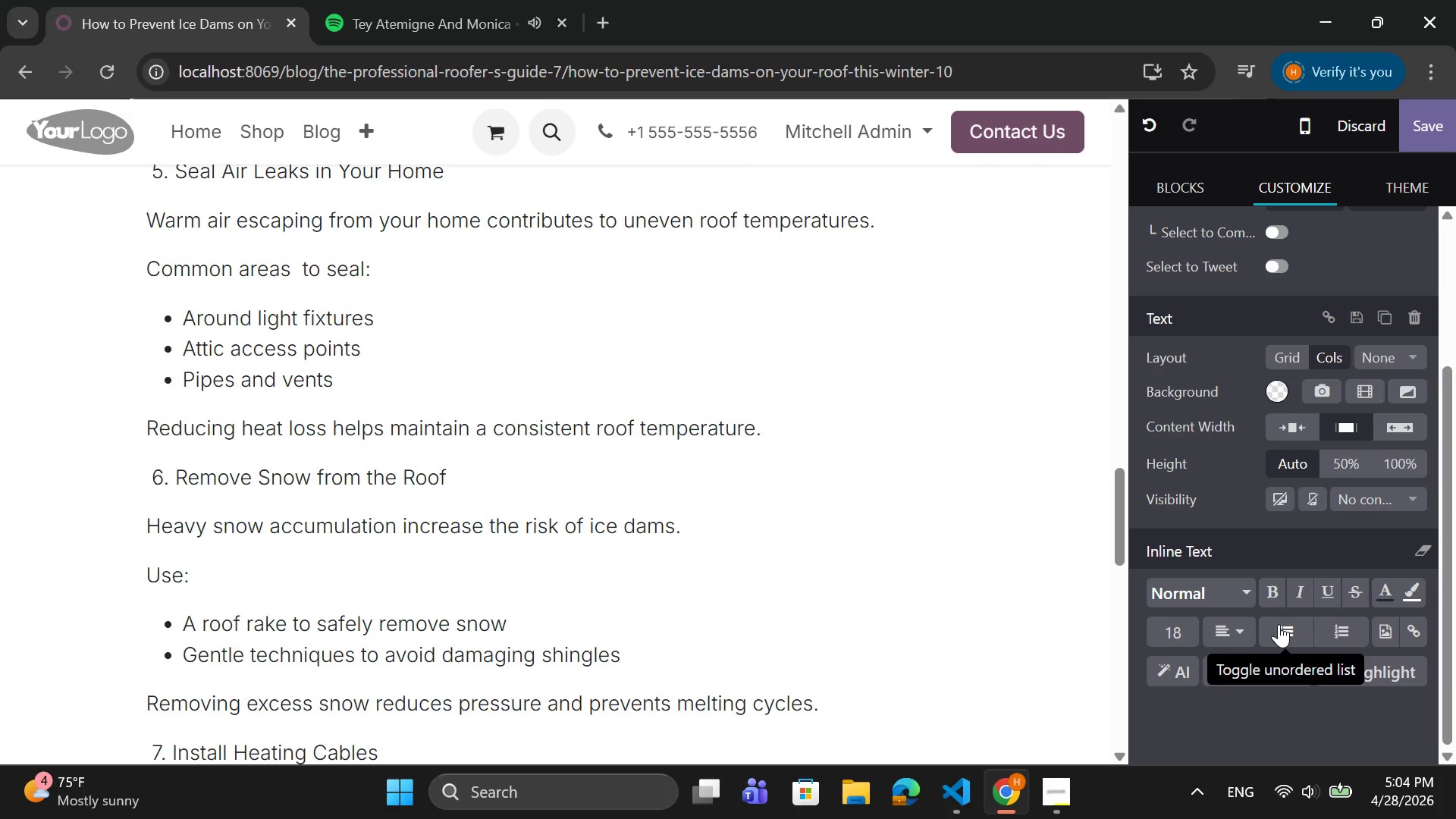 
key(Enter)
 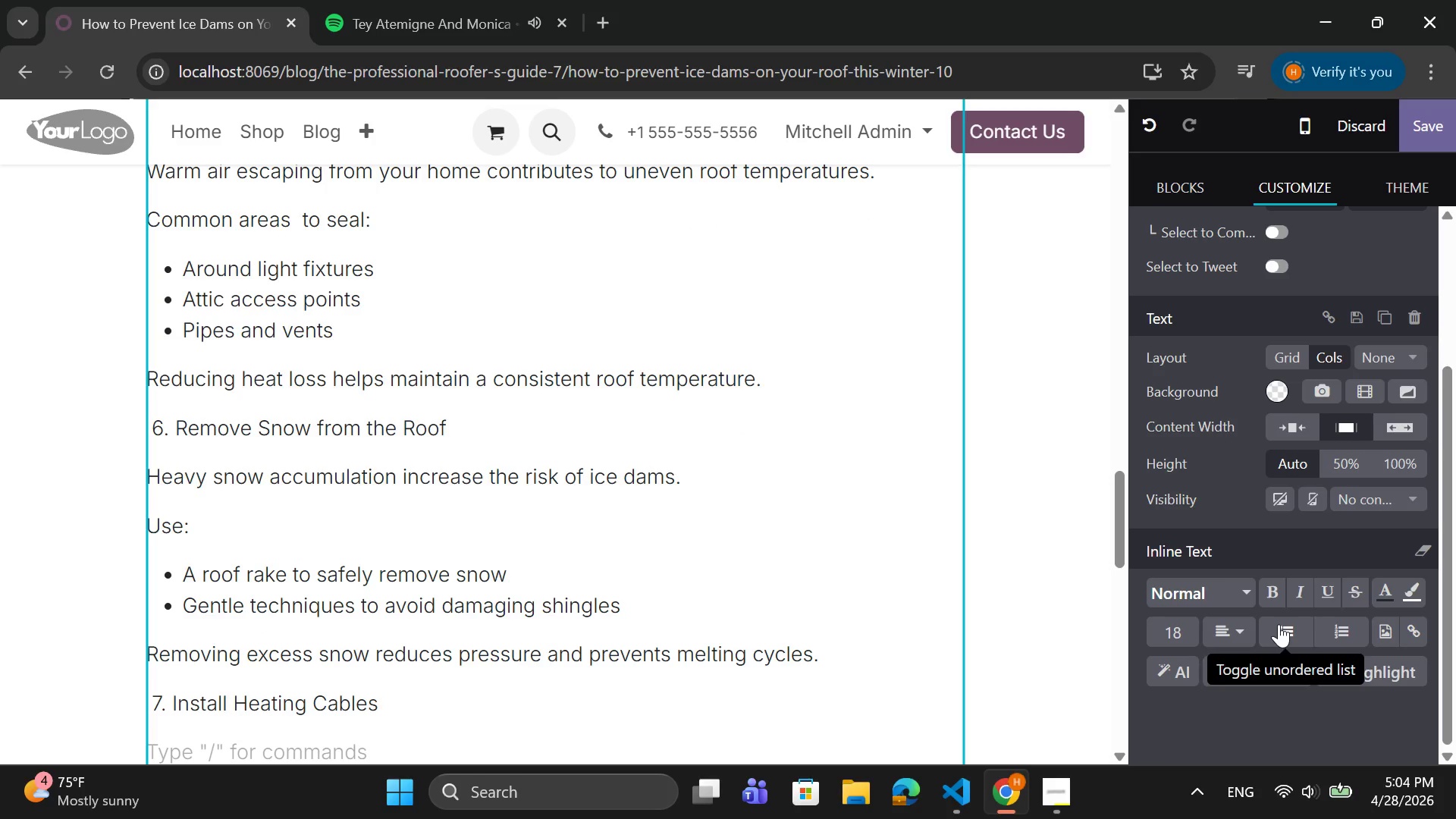 
type(a)
key(Backspace)
type(In severe climates )
key(Backspace)
type(, heating cables can be installed along the roof edge to melt ice and improve drain)
key(Backspace)
type(gn)
key(Backspace)
key(Backspace)
type(nage.)
 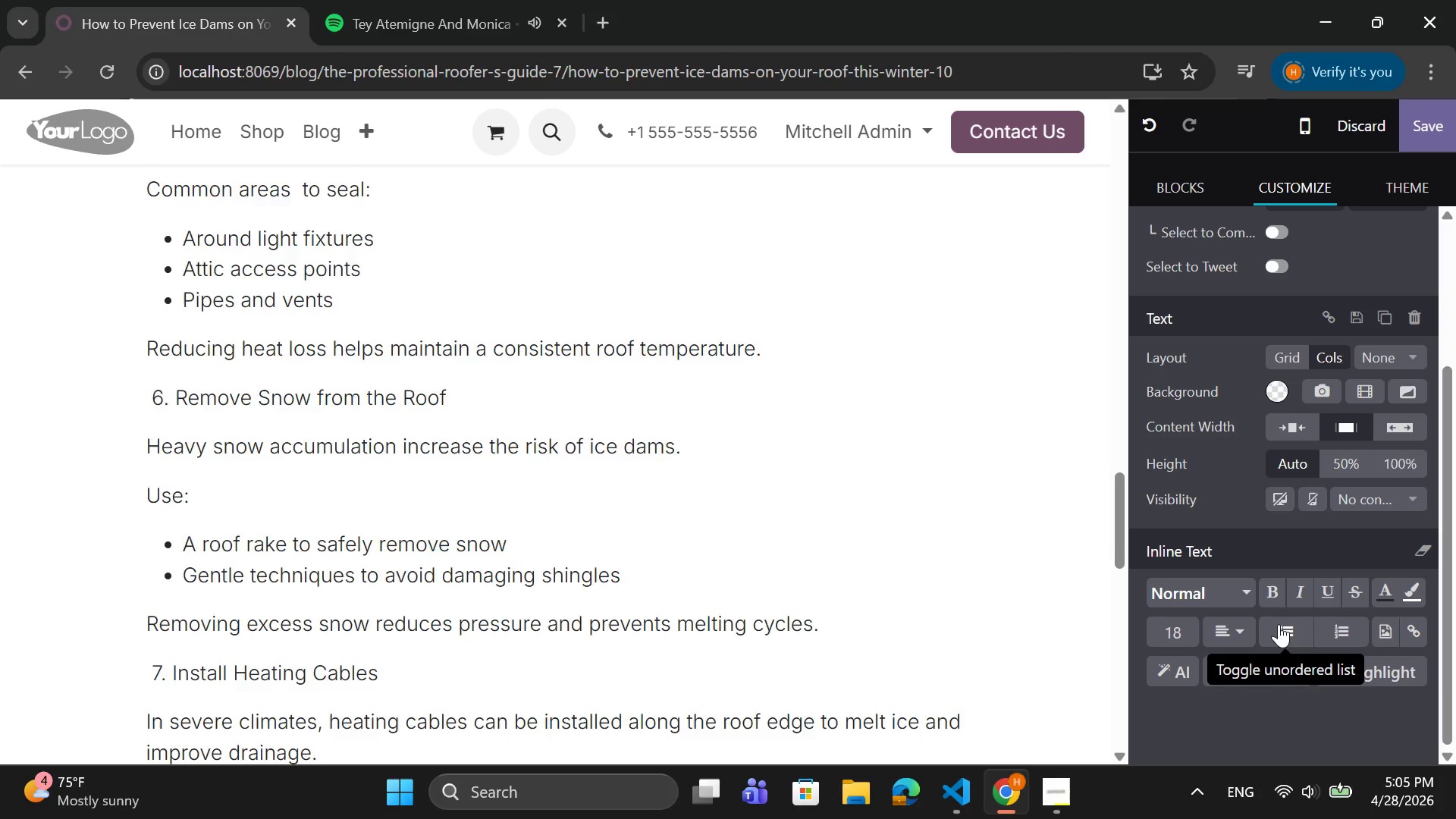 
key(Enter)
 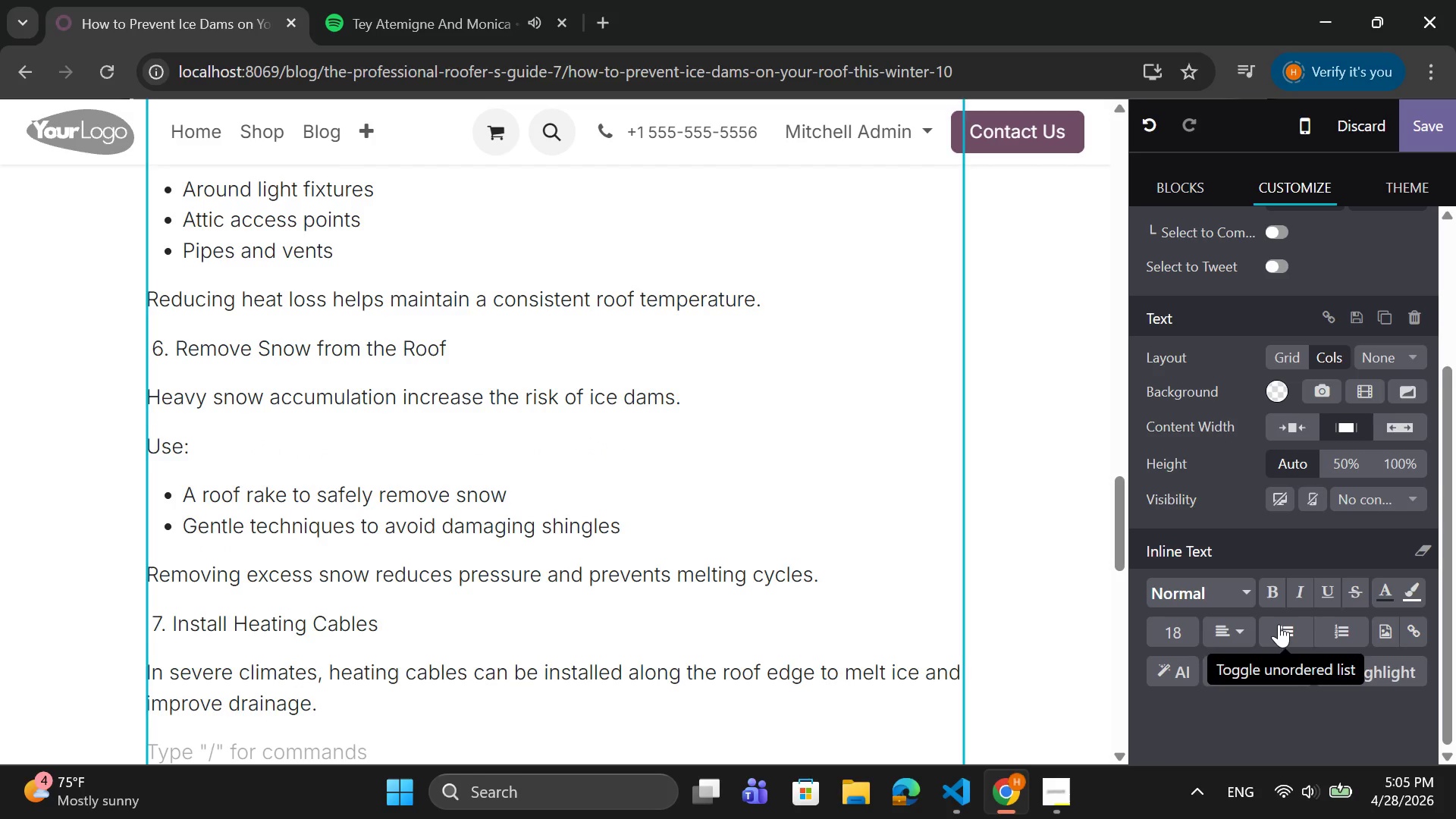 
type(They should be:)
 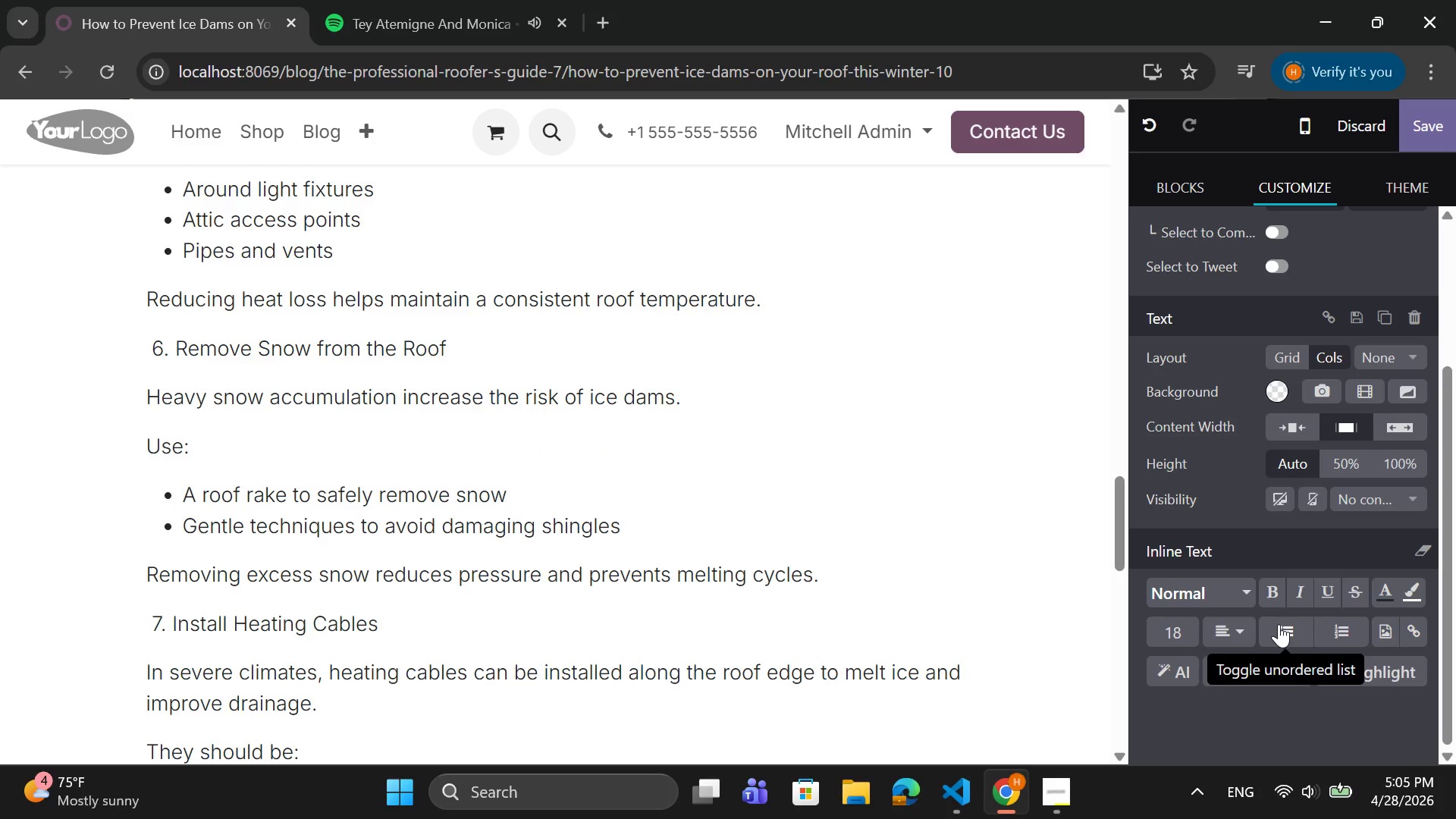 
key(Enter)
 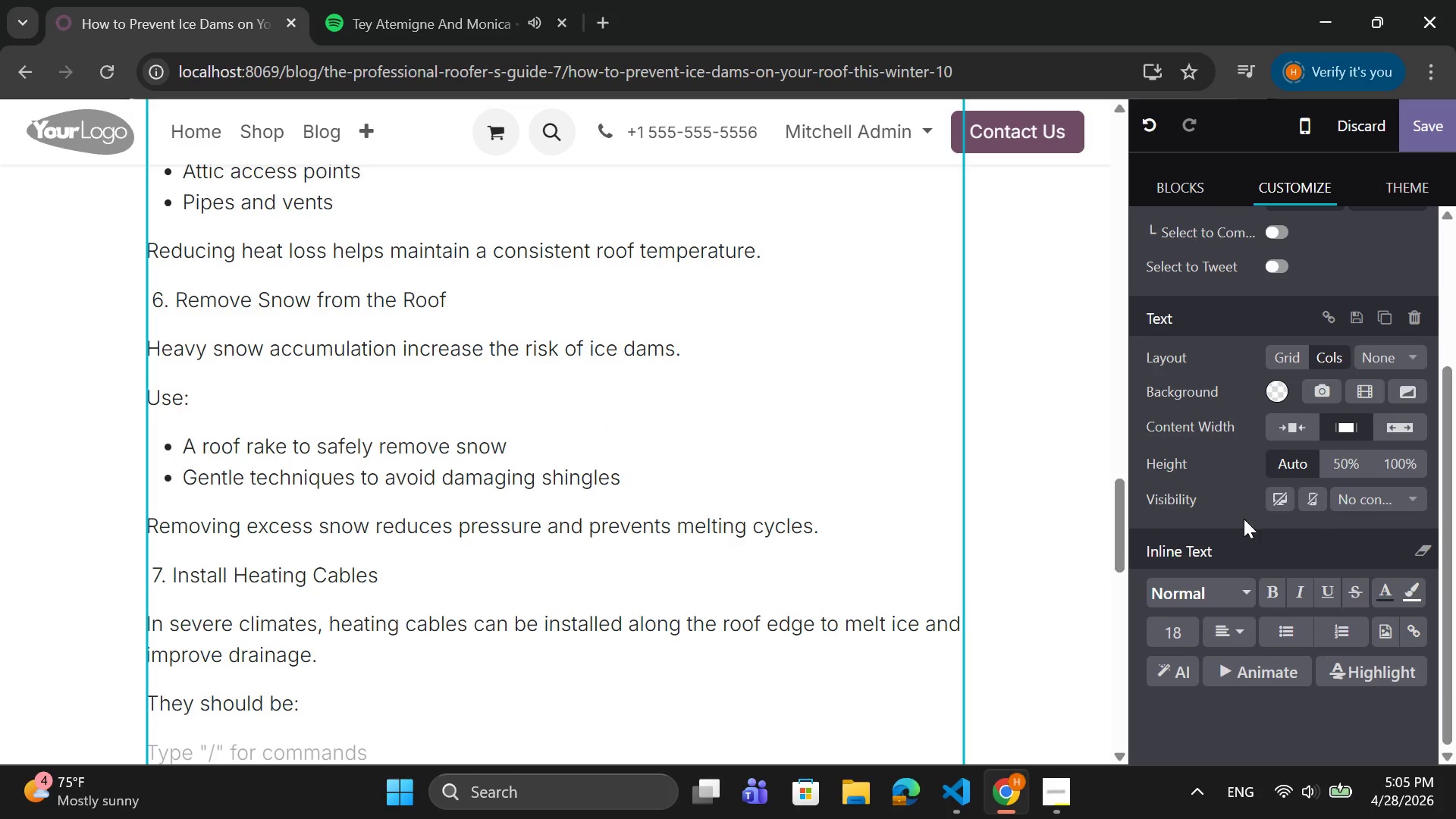 
left_click([1283, 633])
 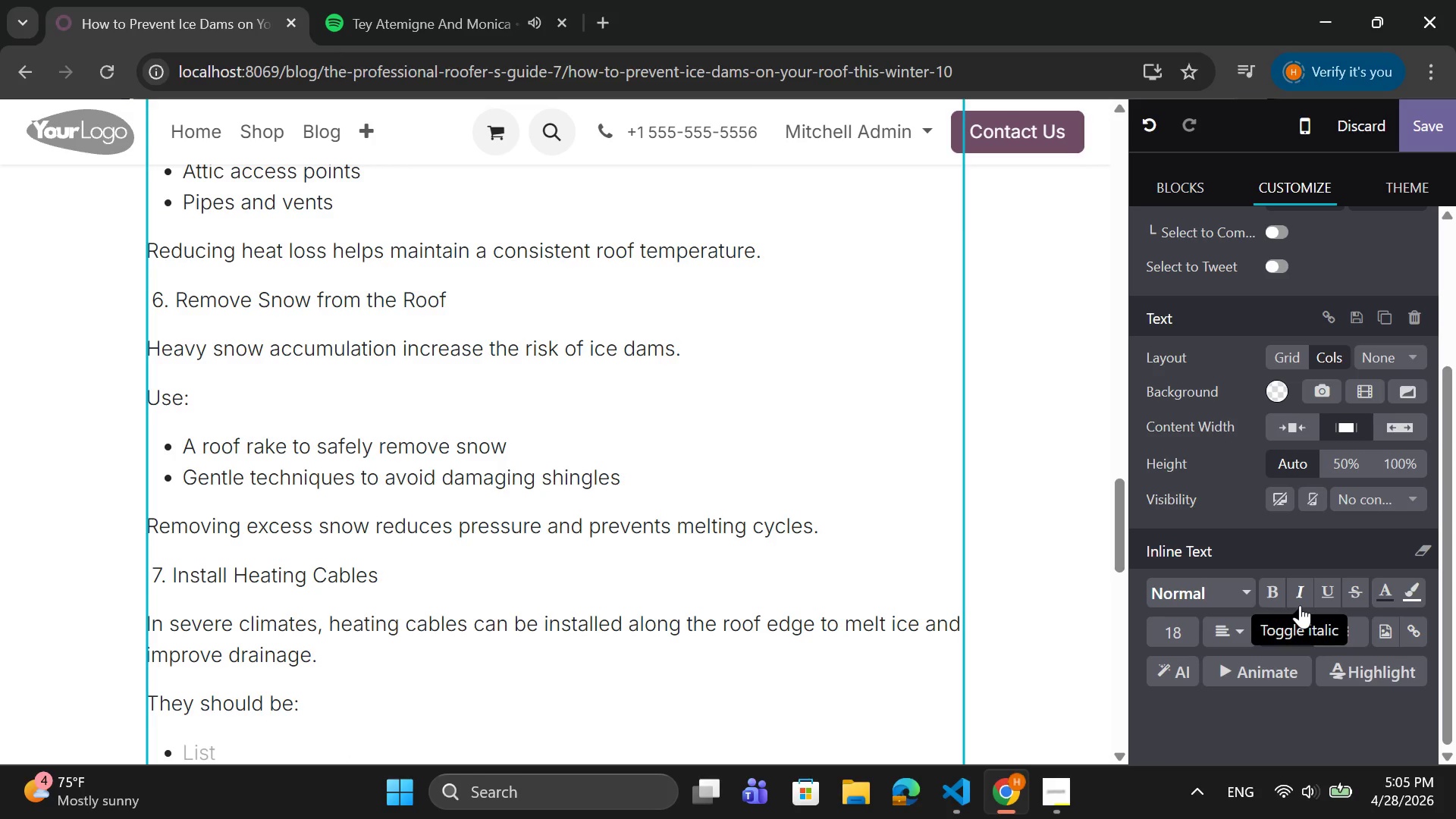 
key(CapsLock)
 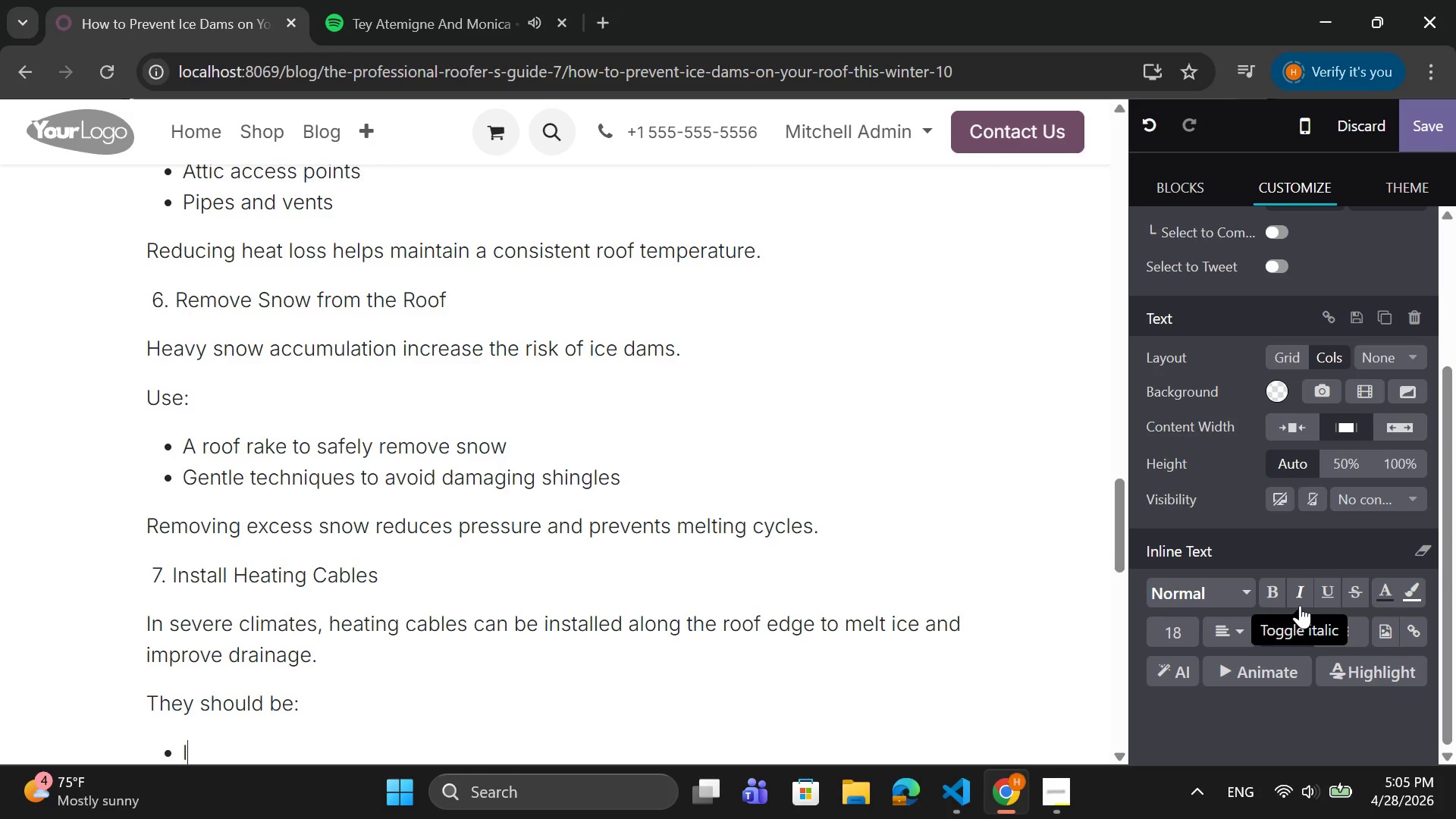 
key(I)
 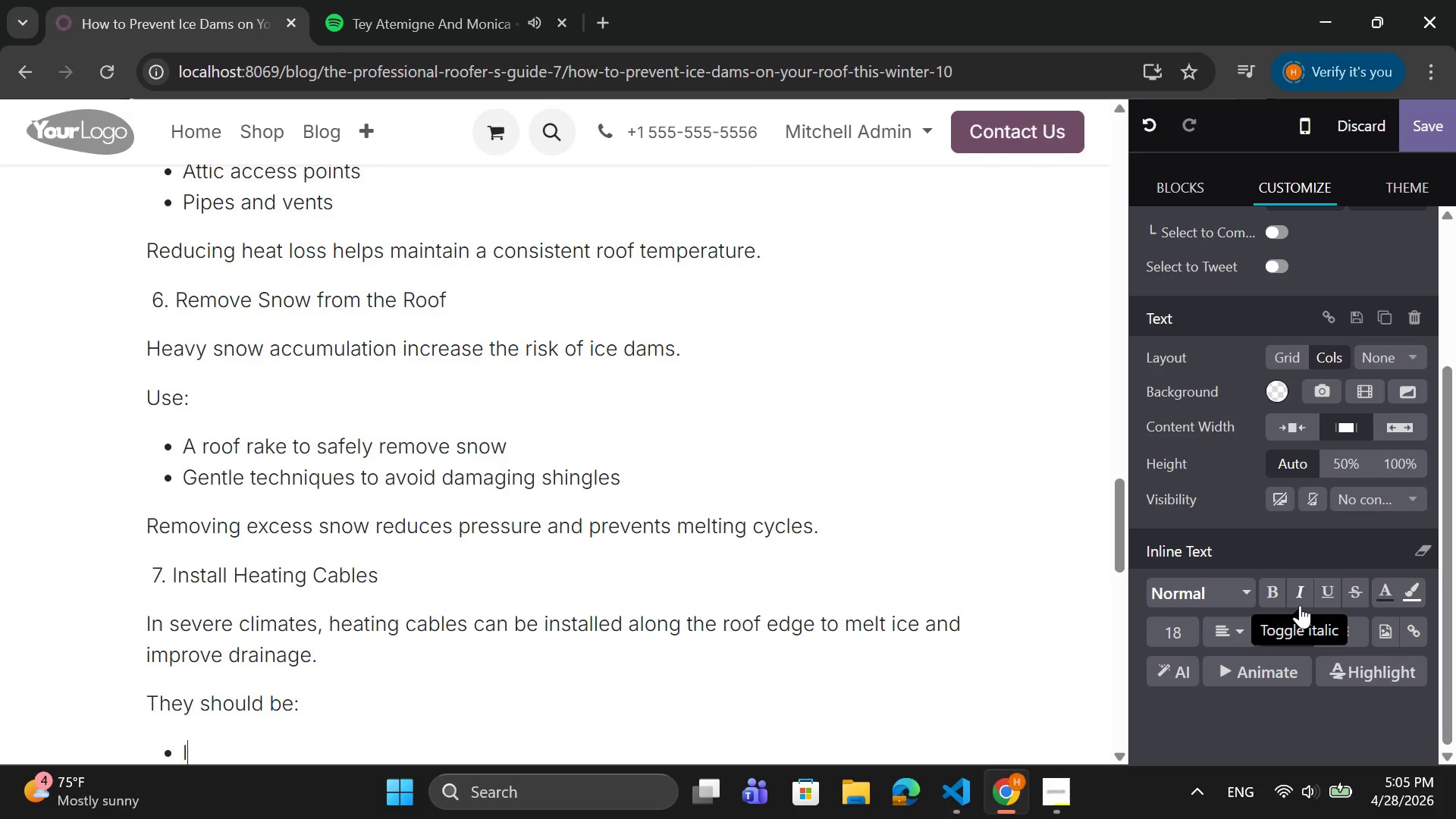 
key(CapsLock)
 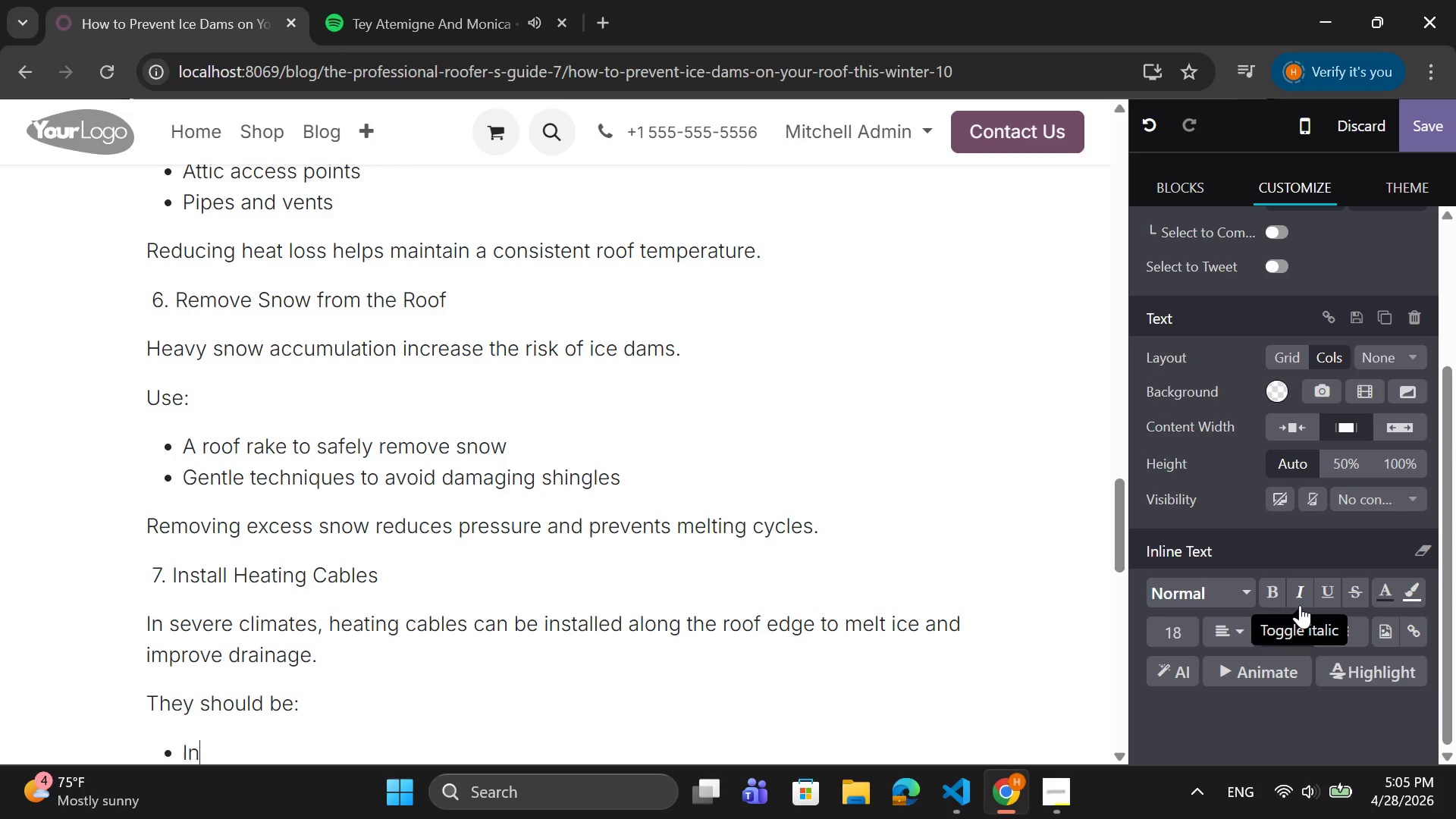 
key(N)
 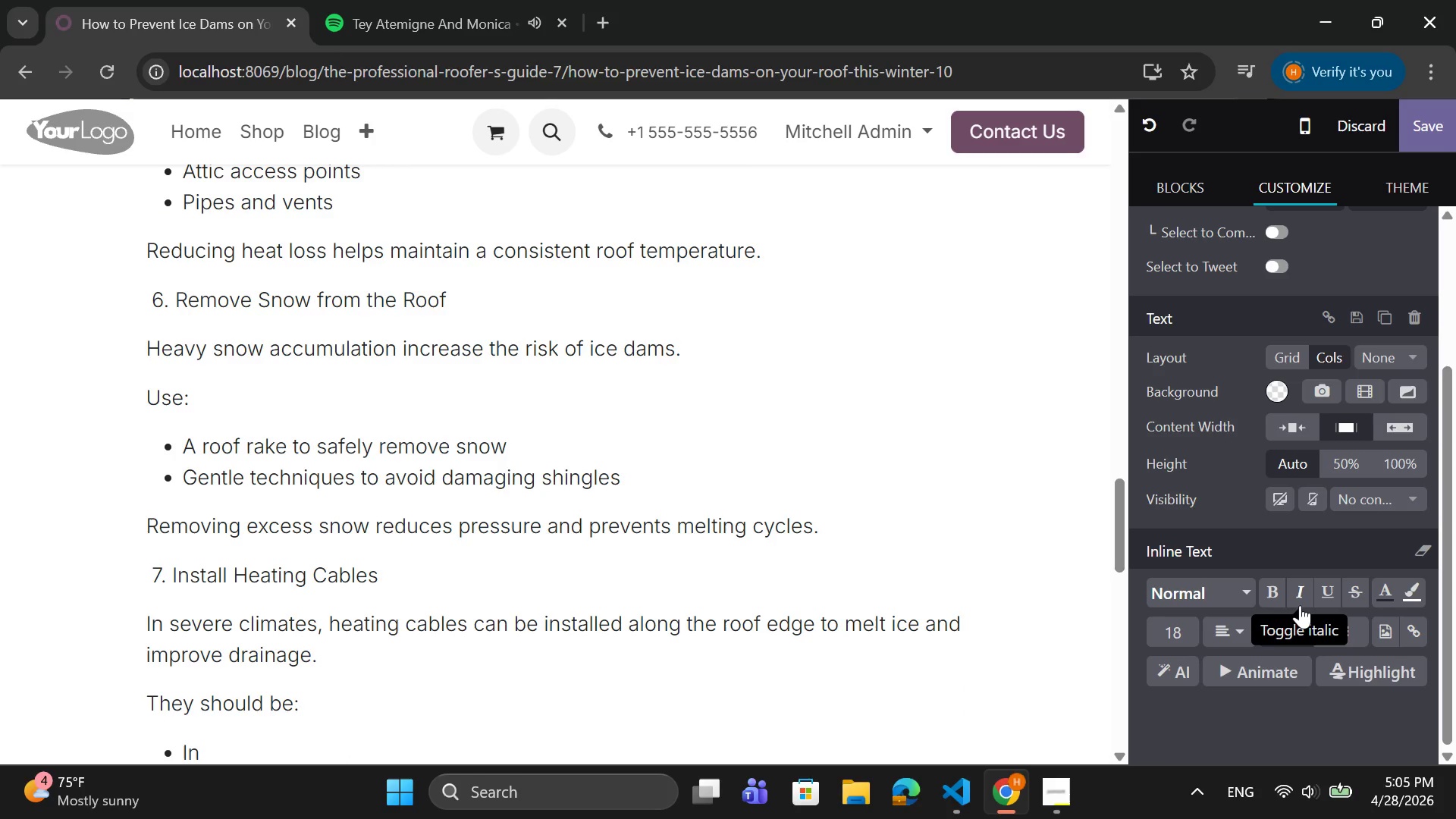 
key(Space)
 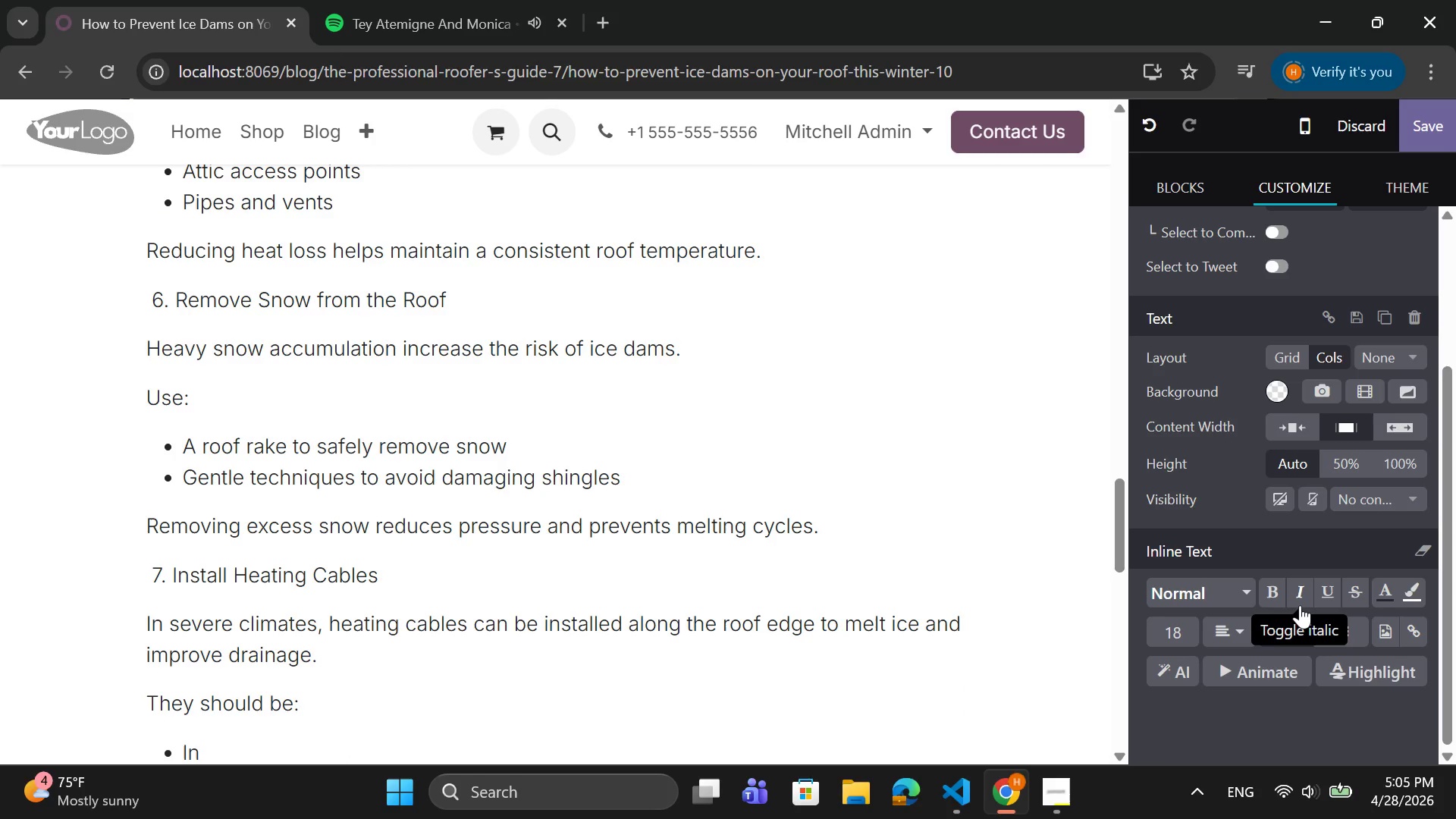 
key(Backspace)
type(stalled professionally)
 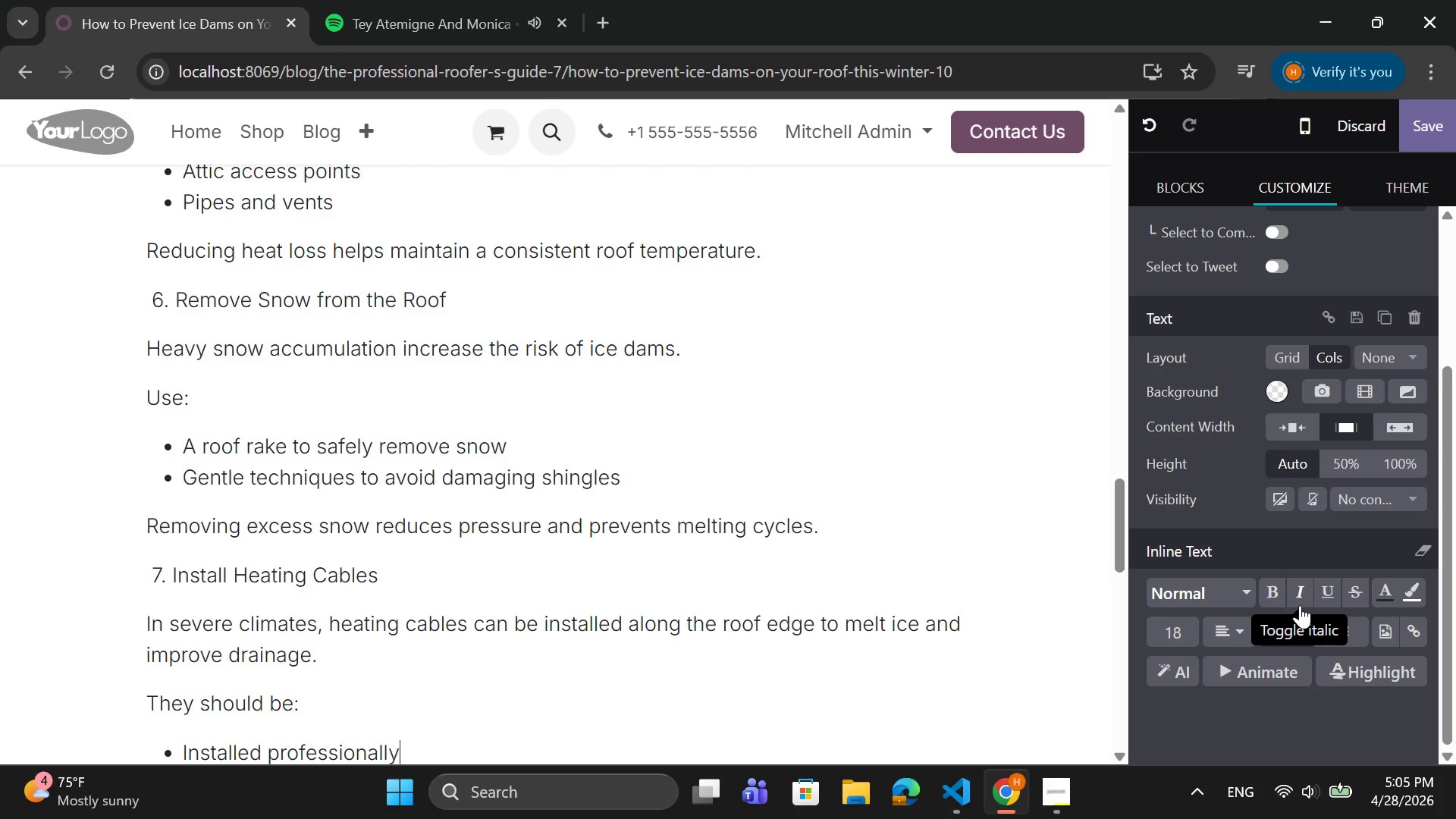 
key(Enter)
 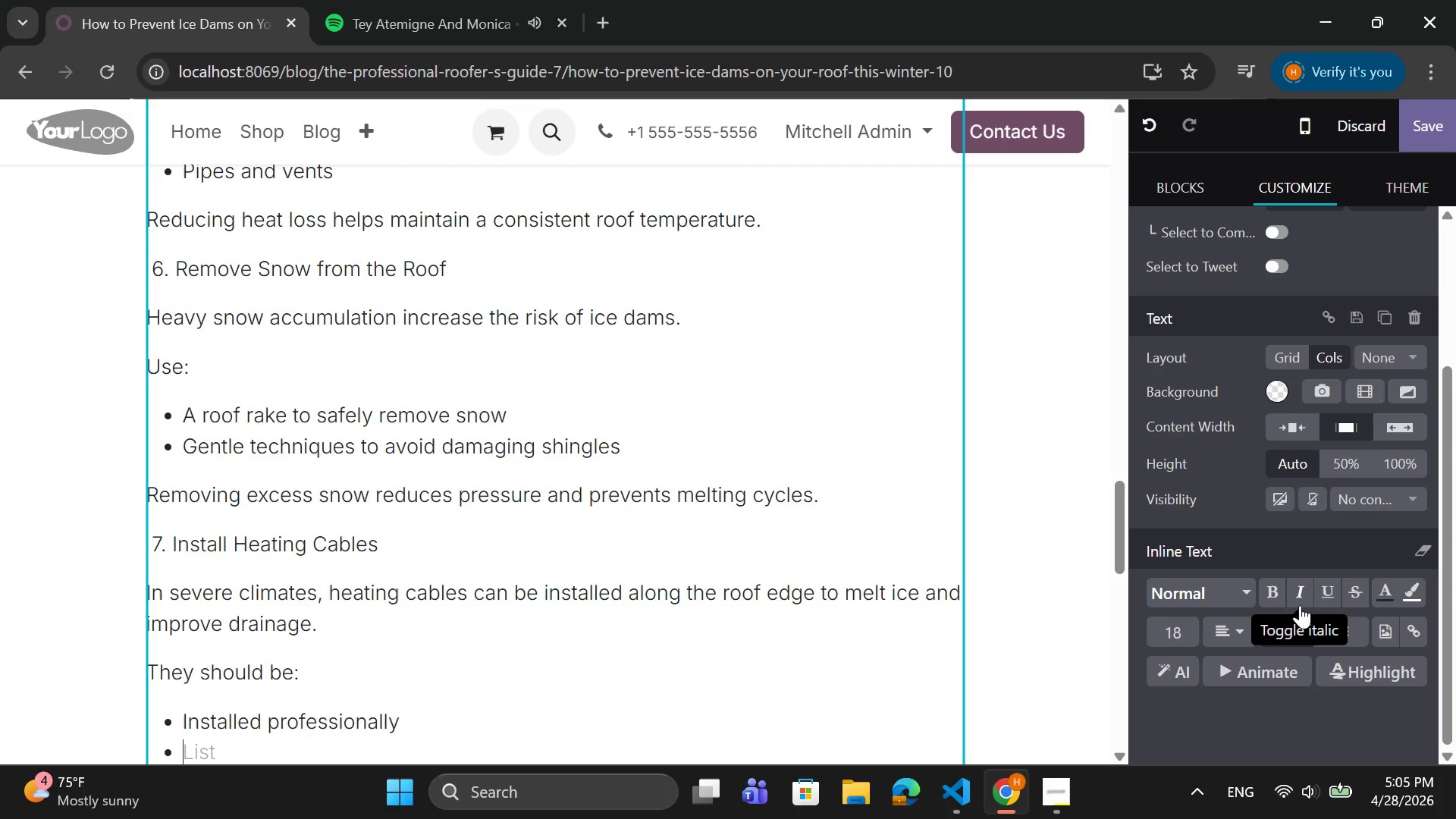 
type(Used strategically in problem areas)
 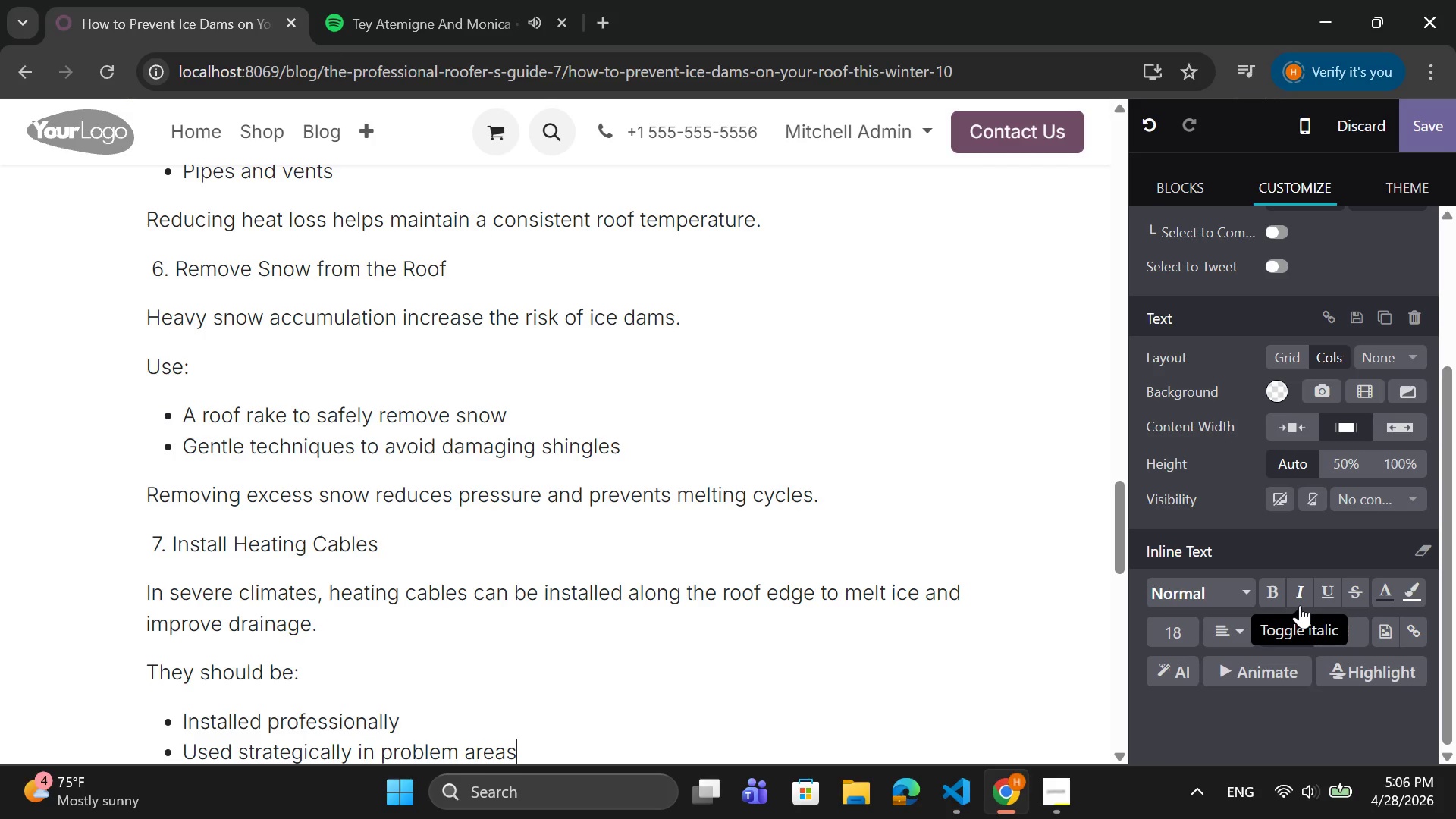 
key(Enter)
 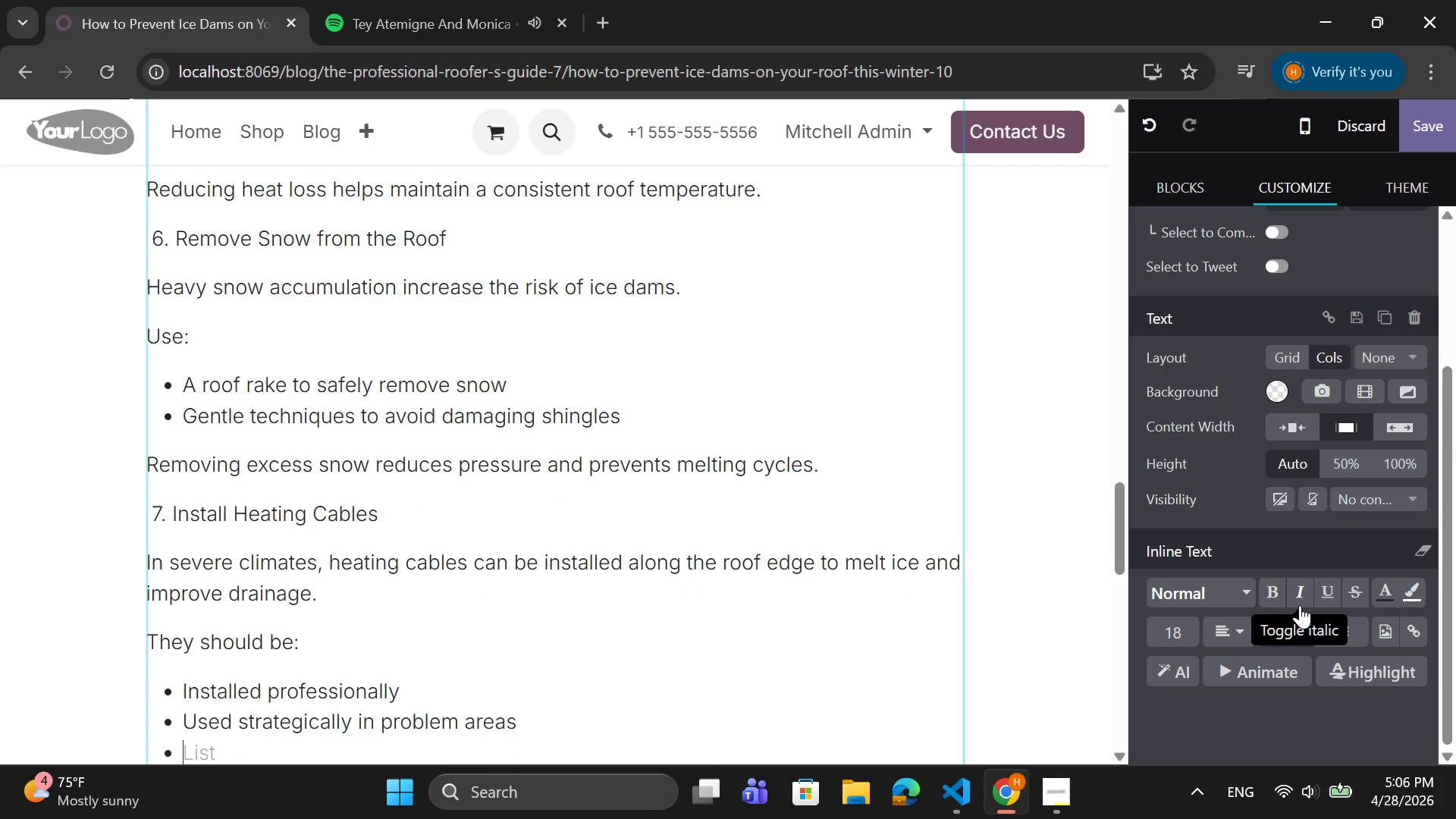 
key(Backspace)
type(This is a more advanced but effective solution.)
 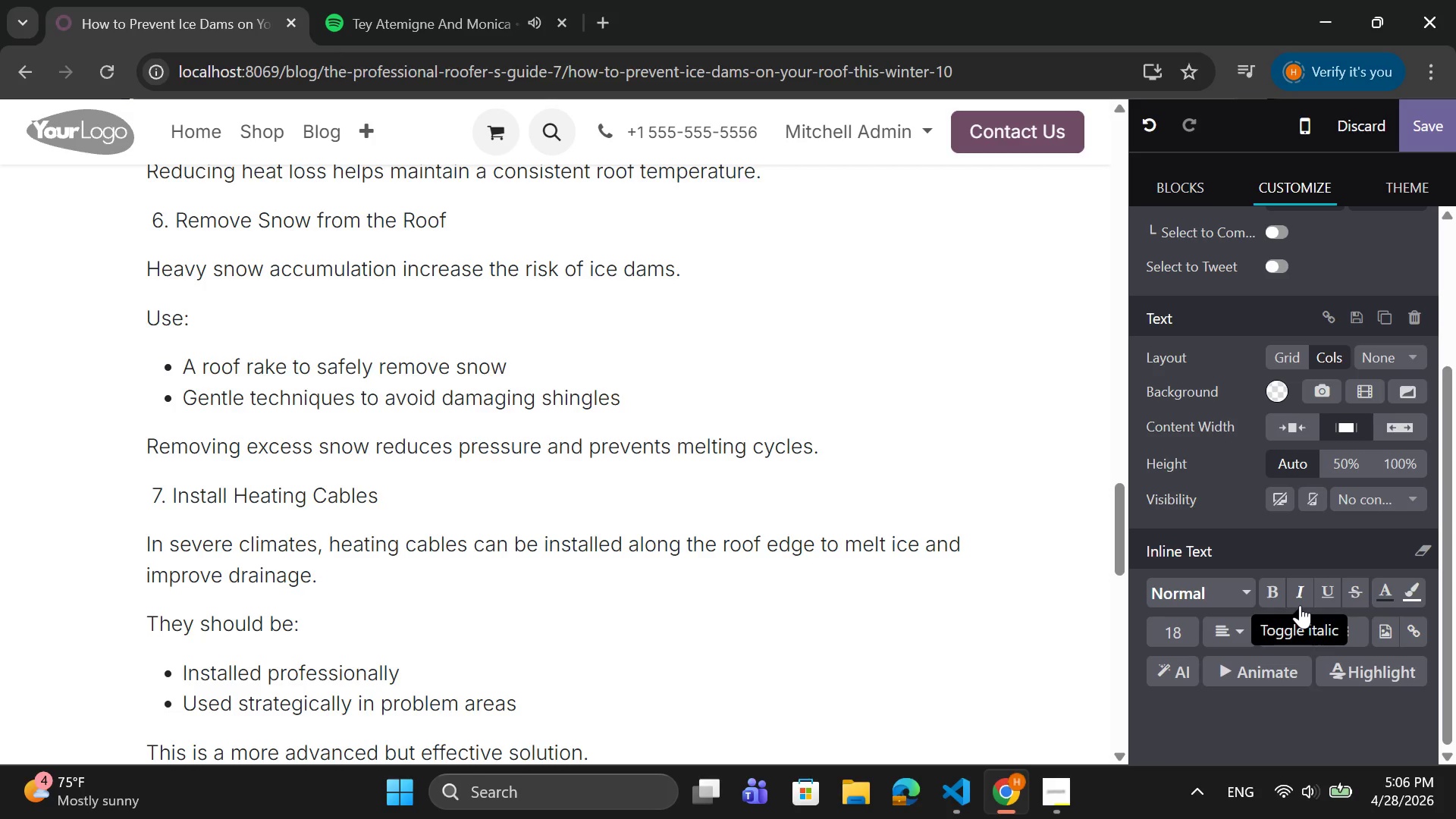 
key(Enter)
 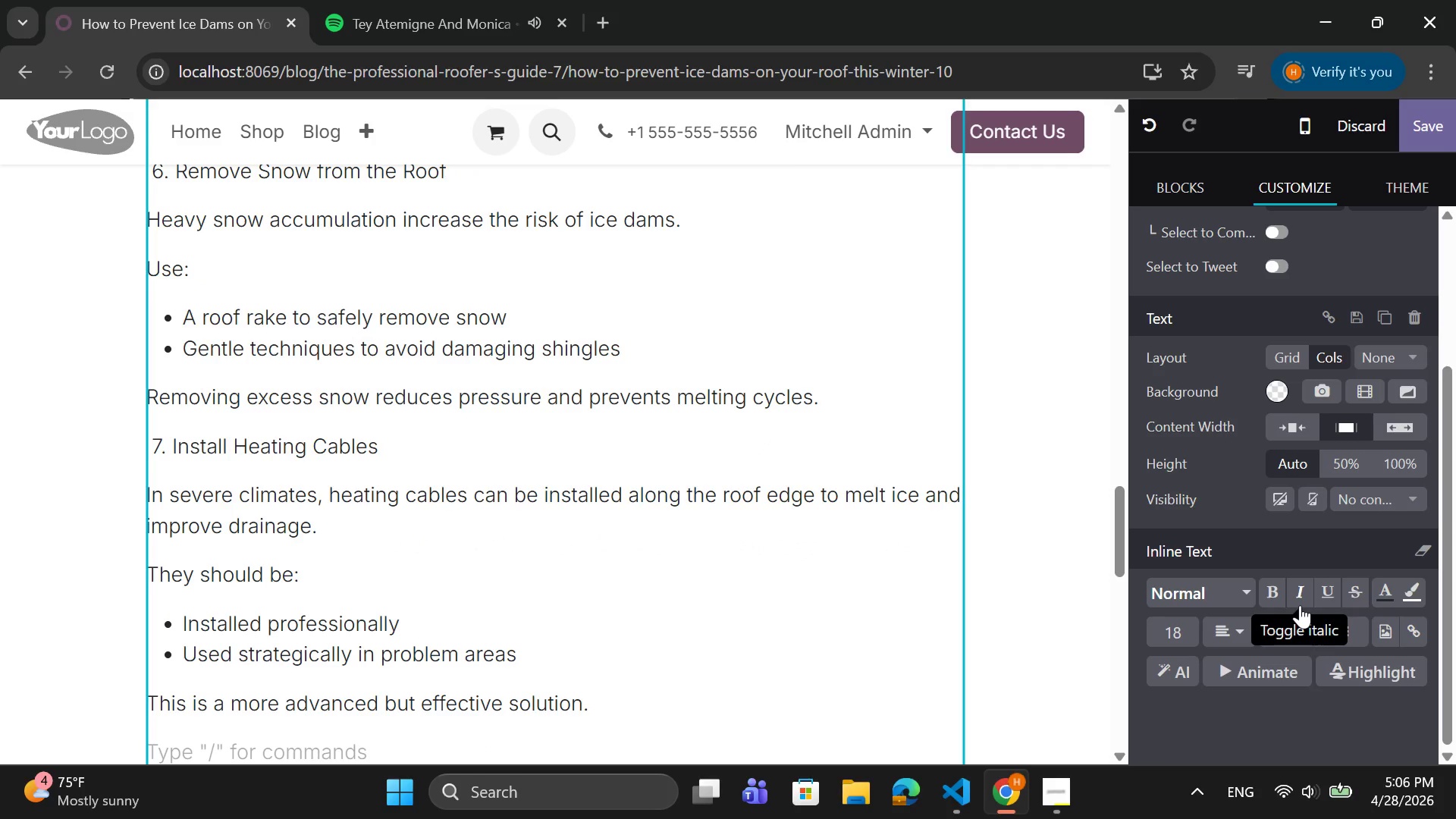 
type( 8. Schedule [r)
key(Backspace)
key(Backspace)
type(Professional Maintenance)
 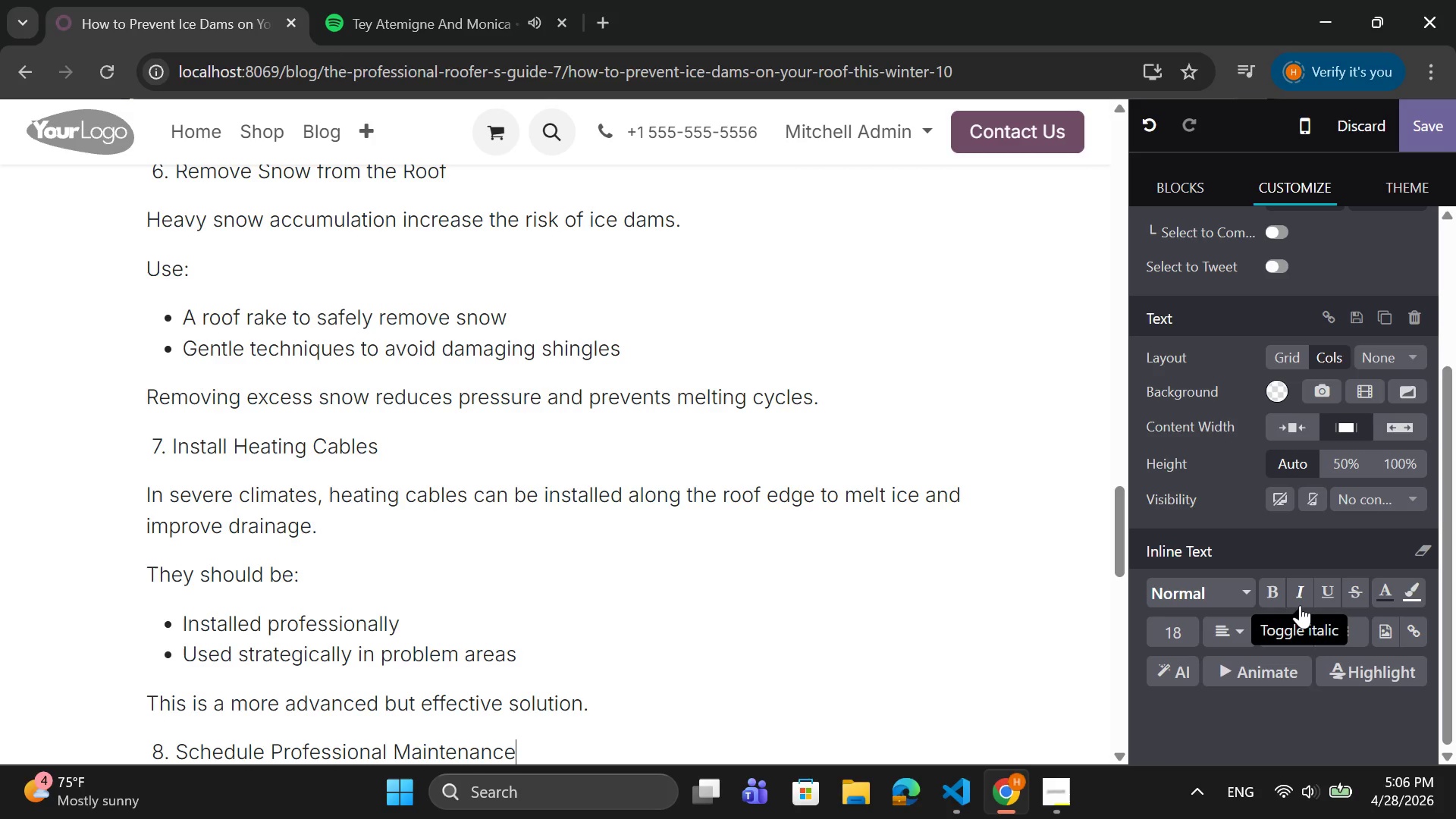 
key(Enter)
 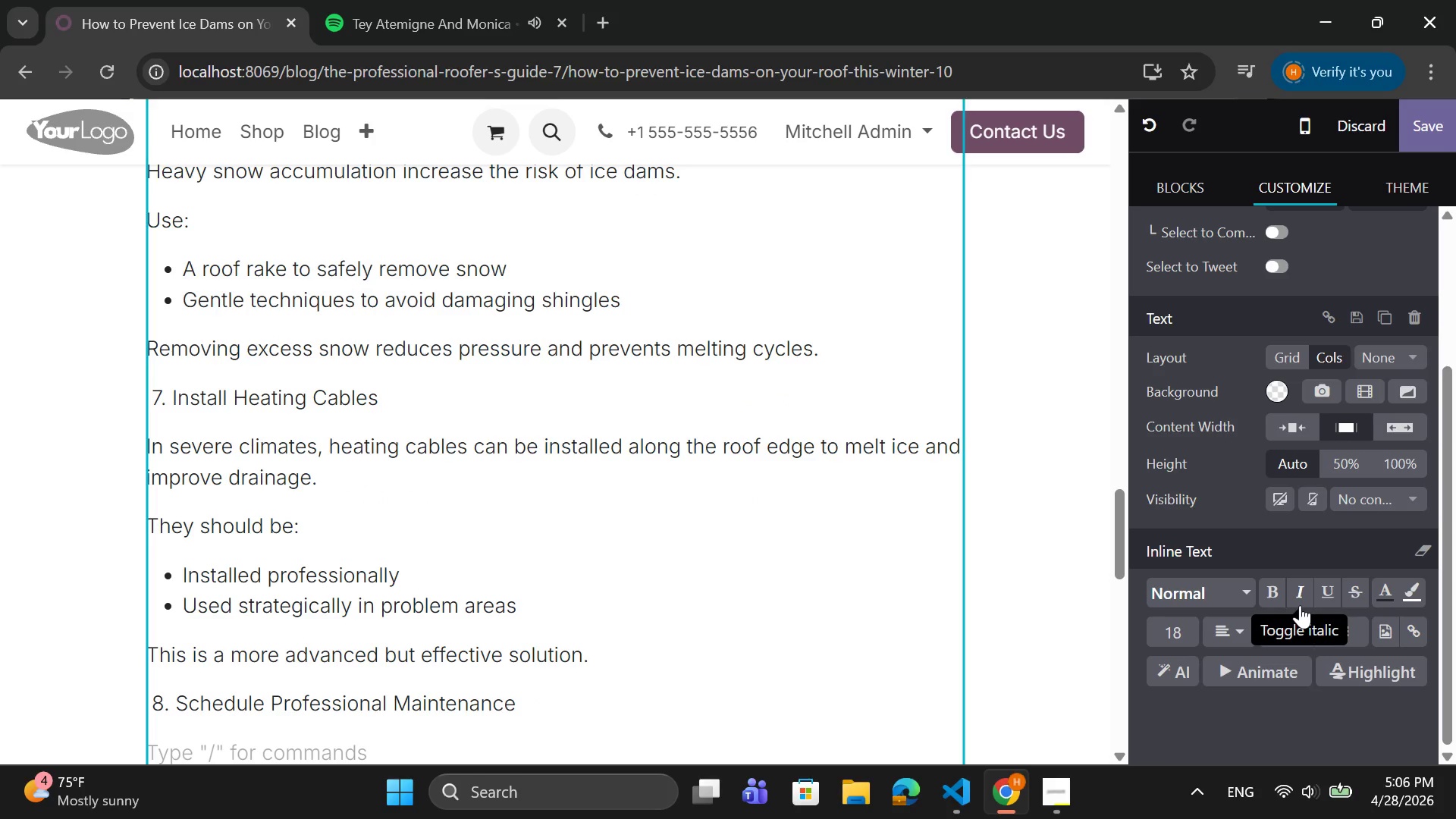 
type(Aroo)
key(Backspace)
key(Backspace)
key(Backspace)
type( roof professional can ac)
key(Backspace)
type(ssess your roofs)
key(Backspace)
type('s vulnerability and recommend solutions tailored to your home.)
 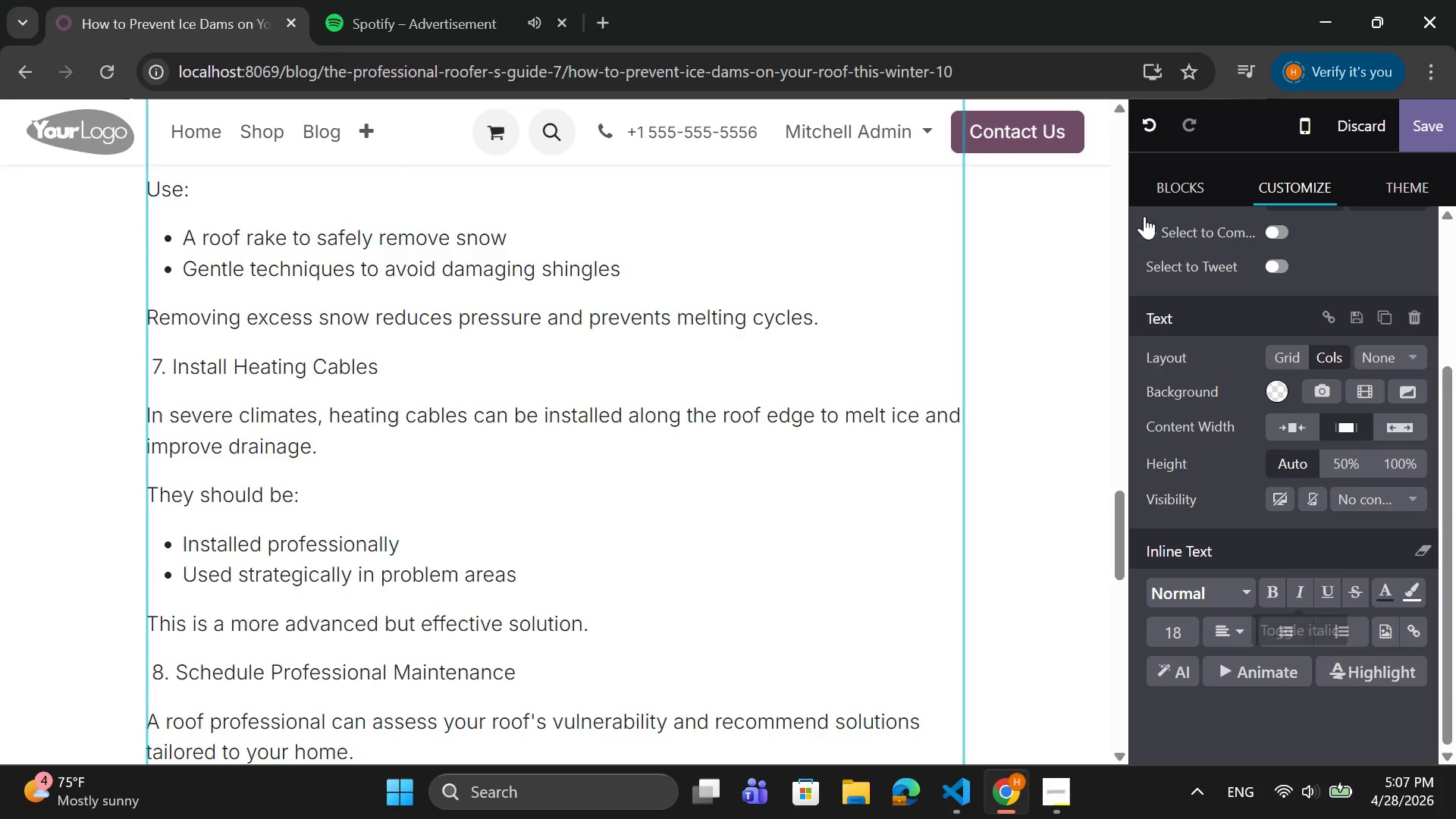 
scroll: coordinate [764, 436], scroll_direction: down, amount: 2.0
 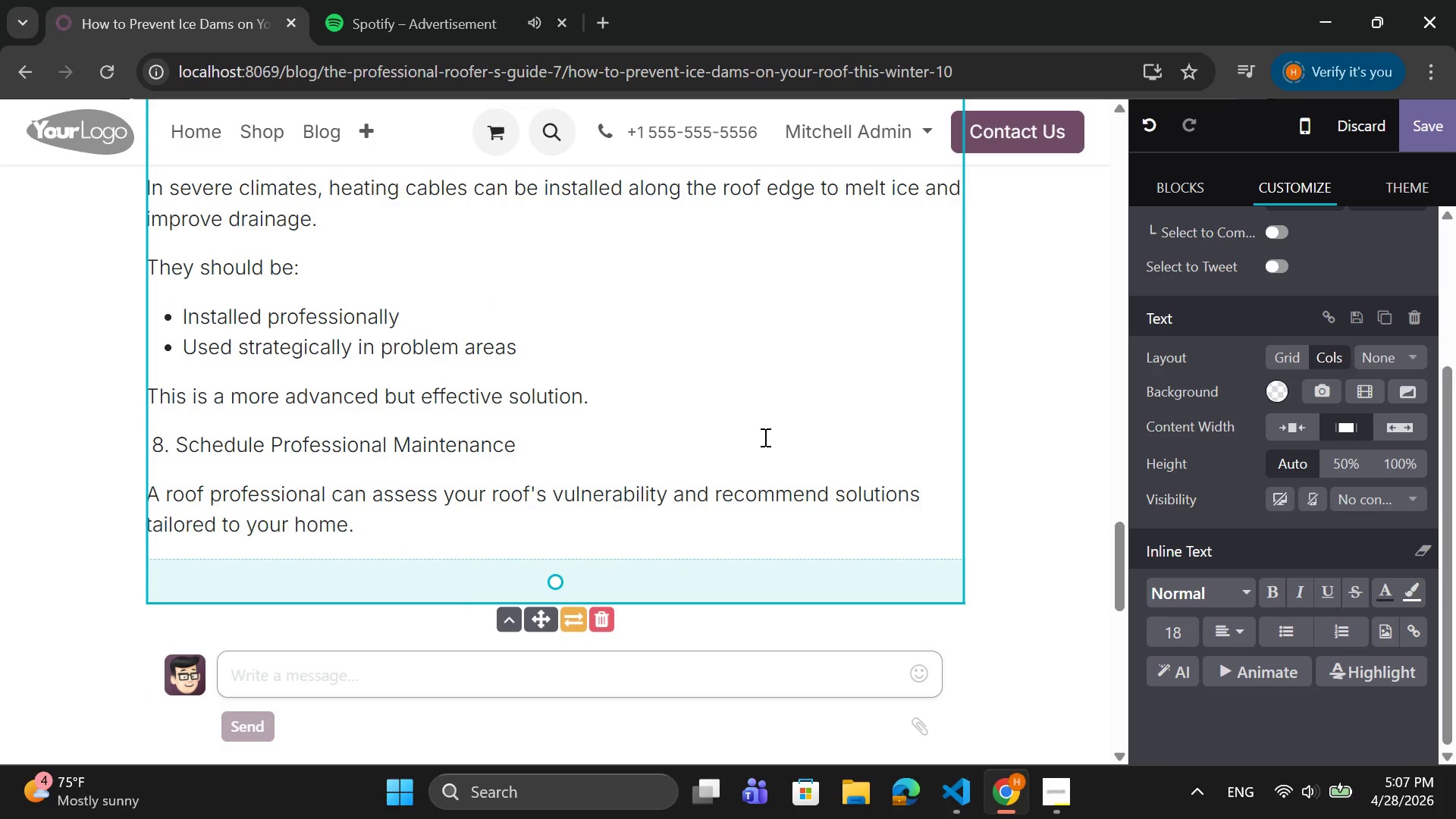 
wait(8.82)
 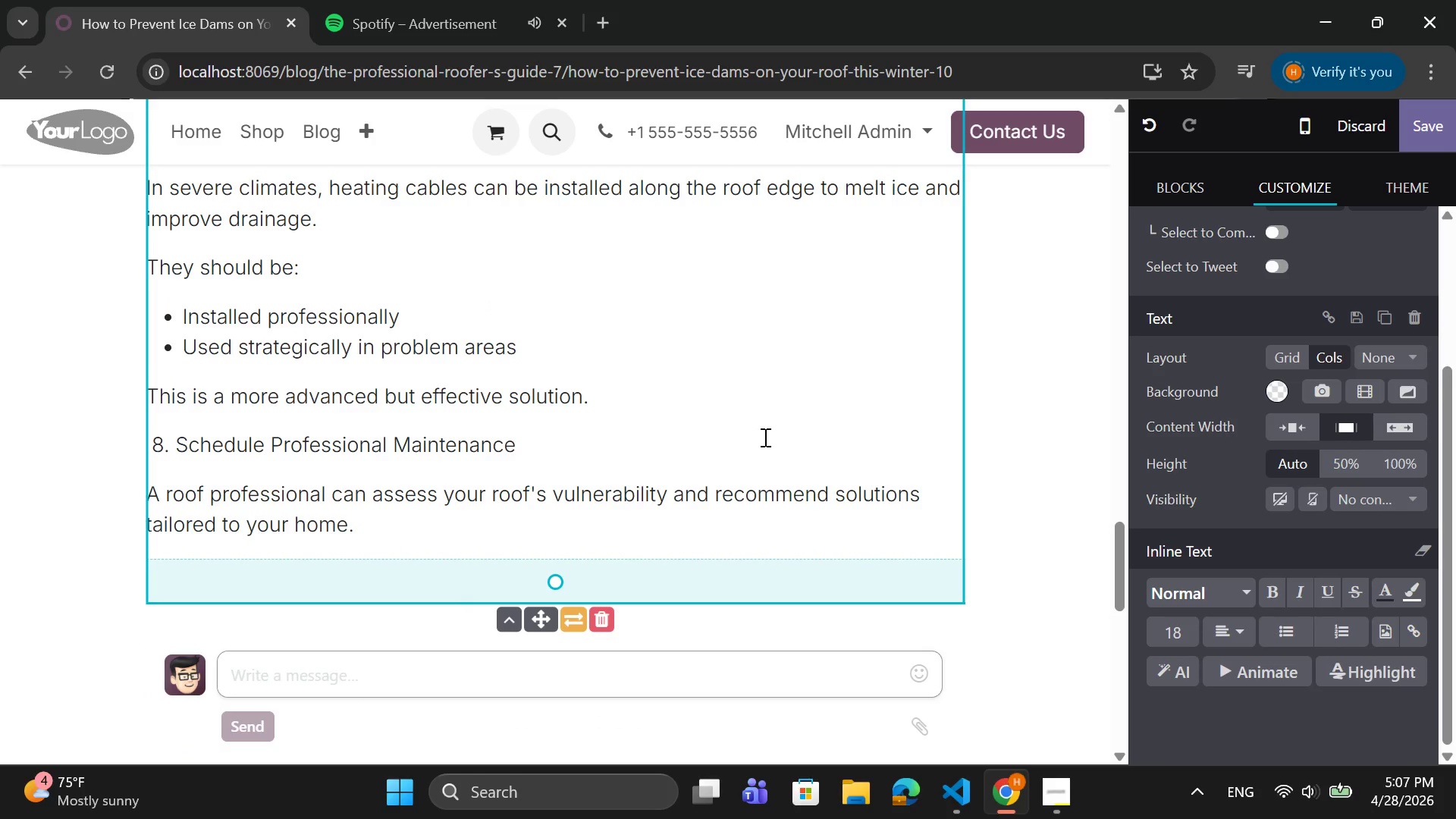 
type( Regur)
key(Backspace)
type(lar maintenance ensures t)
key(Backspace)
type(your roof remains in optimal condio)
key(Backspace)
type(tion throughout winter.)
 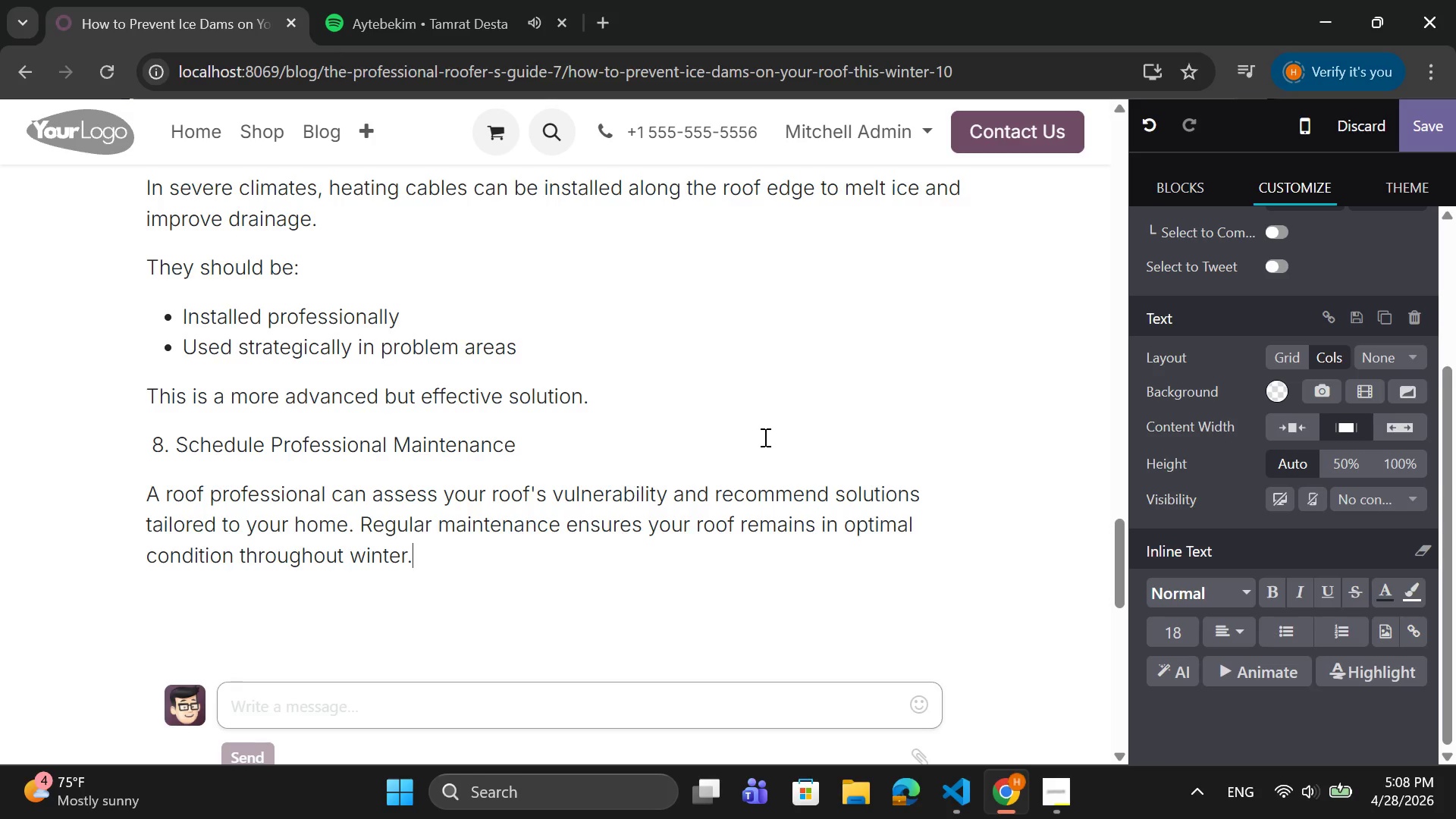 
wait(16.56)
 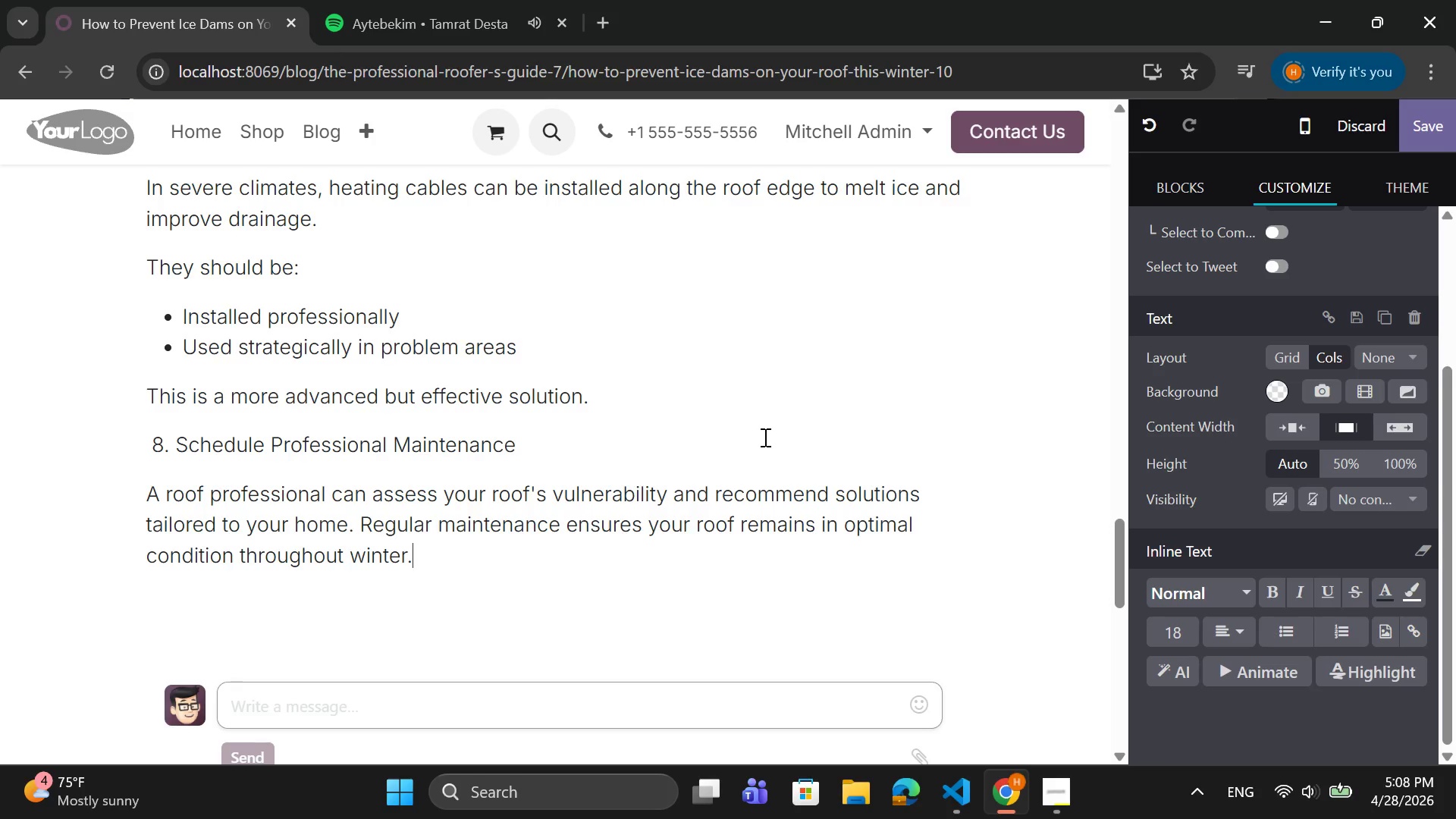 
left_click_drag(start_coordinate=[430, 556], to_coordinate=[149, 478])
 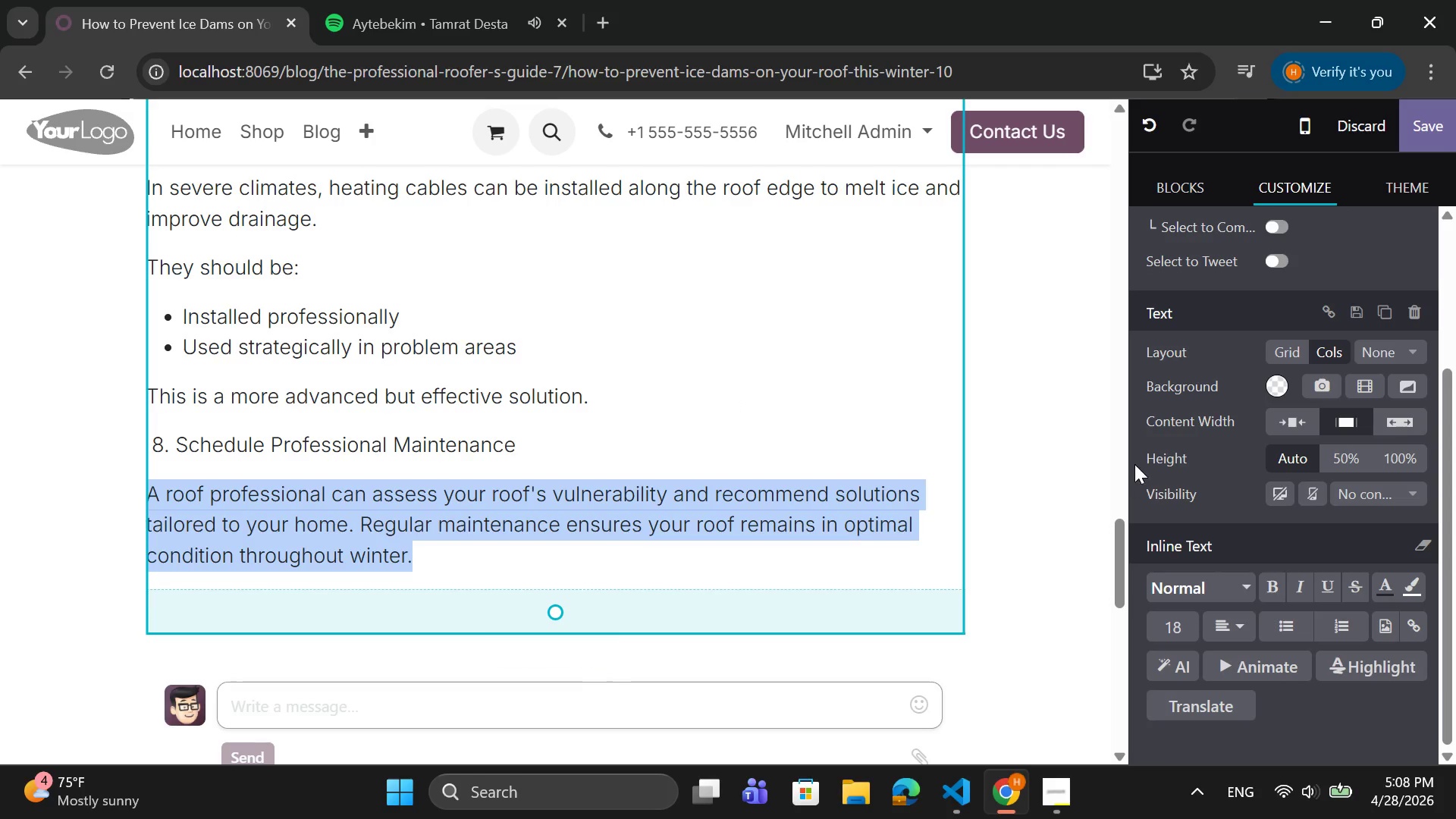 
scroll: coordinate [1139, 457], scroll_direction: down, amount: 5.0
 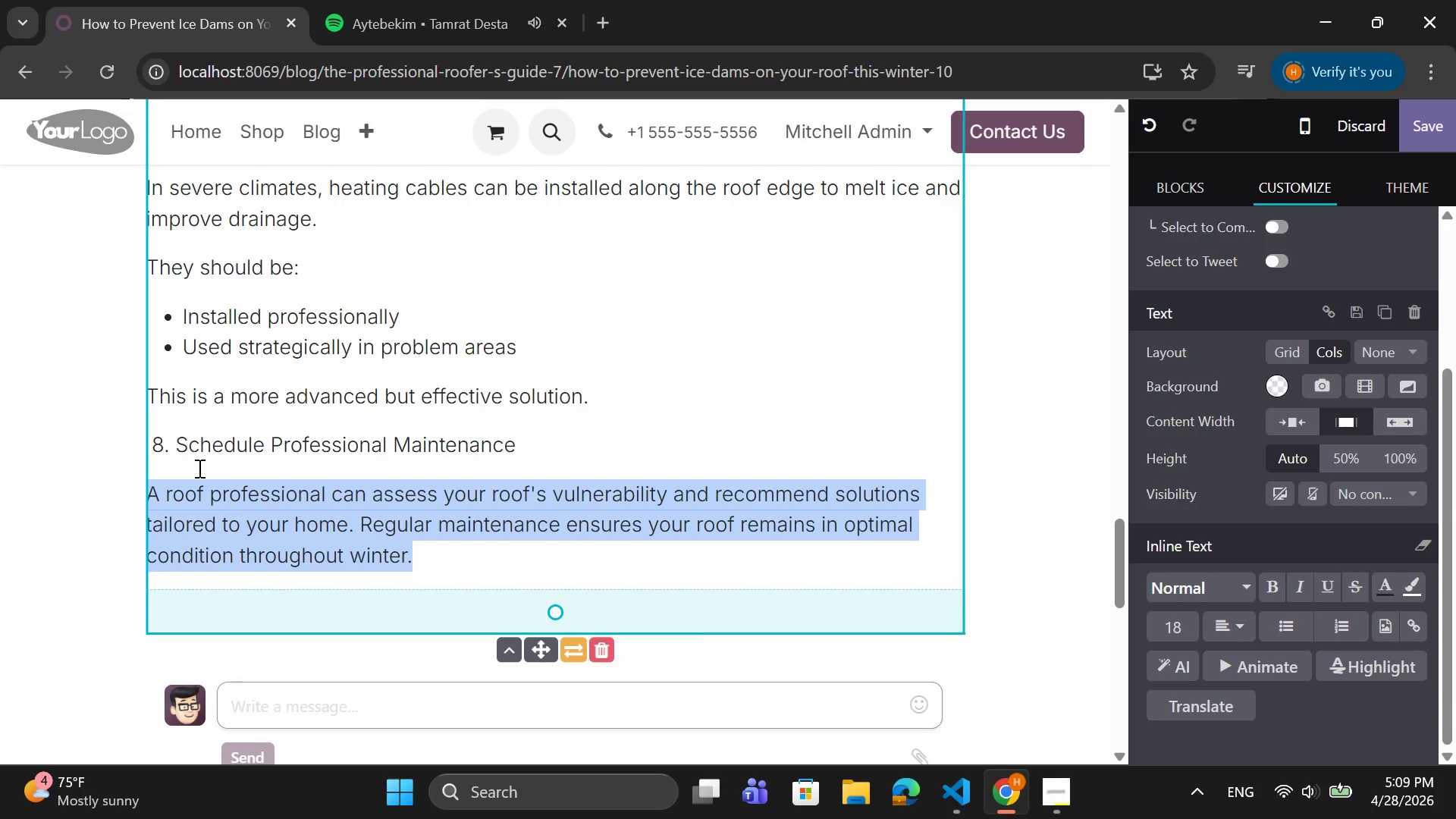 
left_click([1185, 634])
 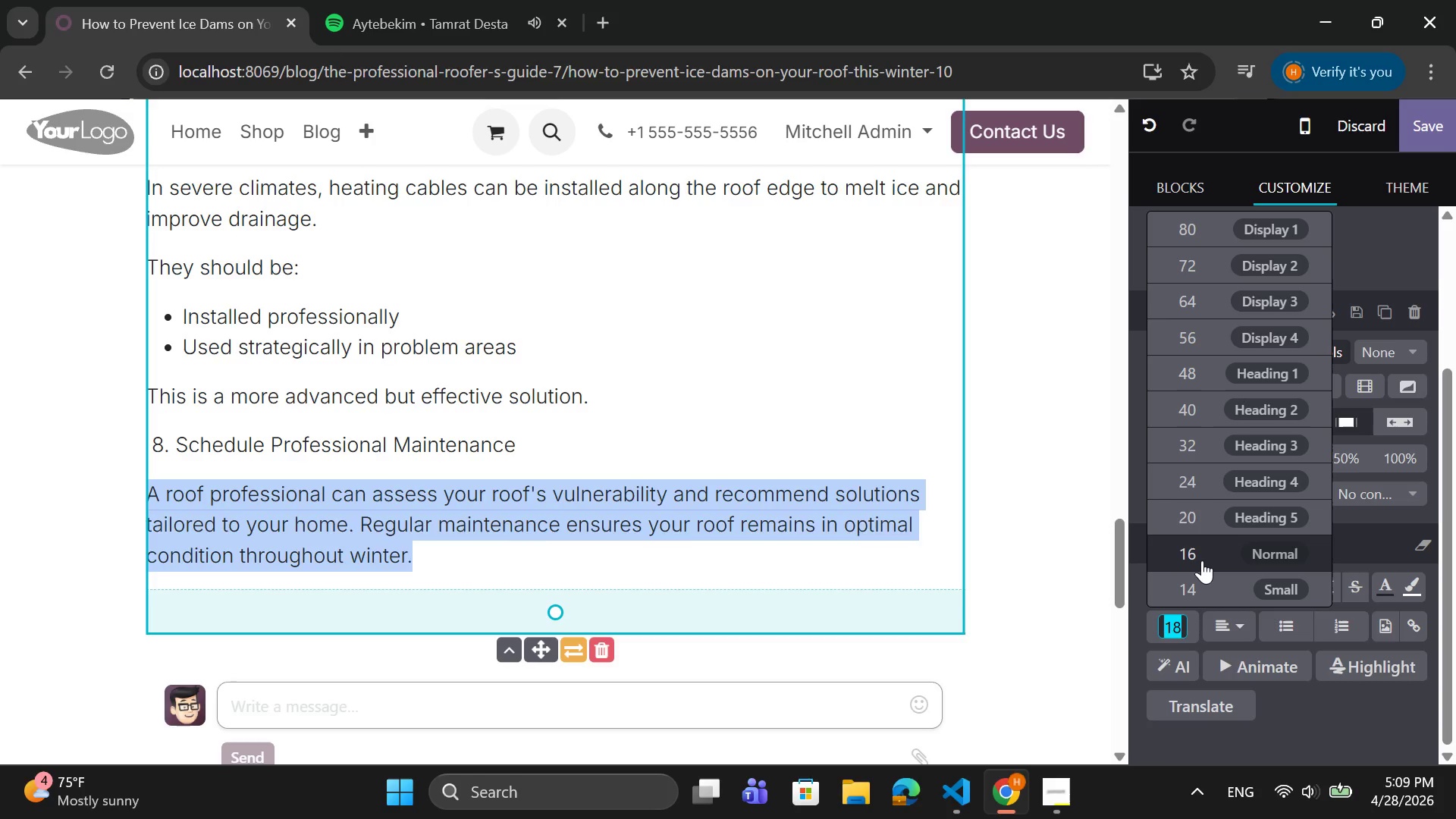 
left_click([1203, 558])
 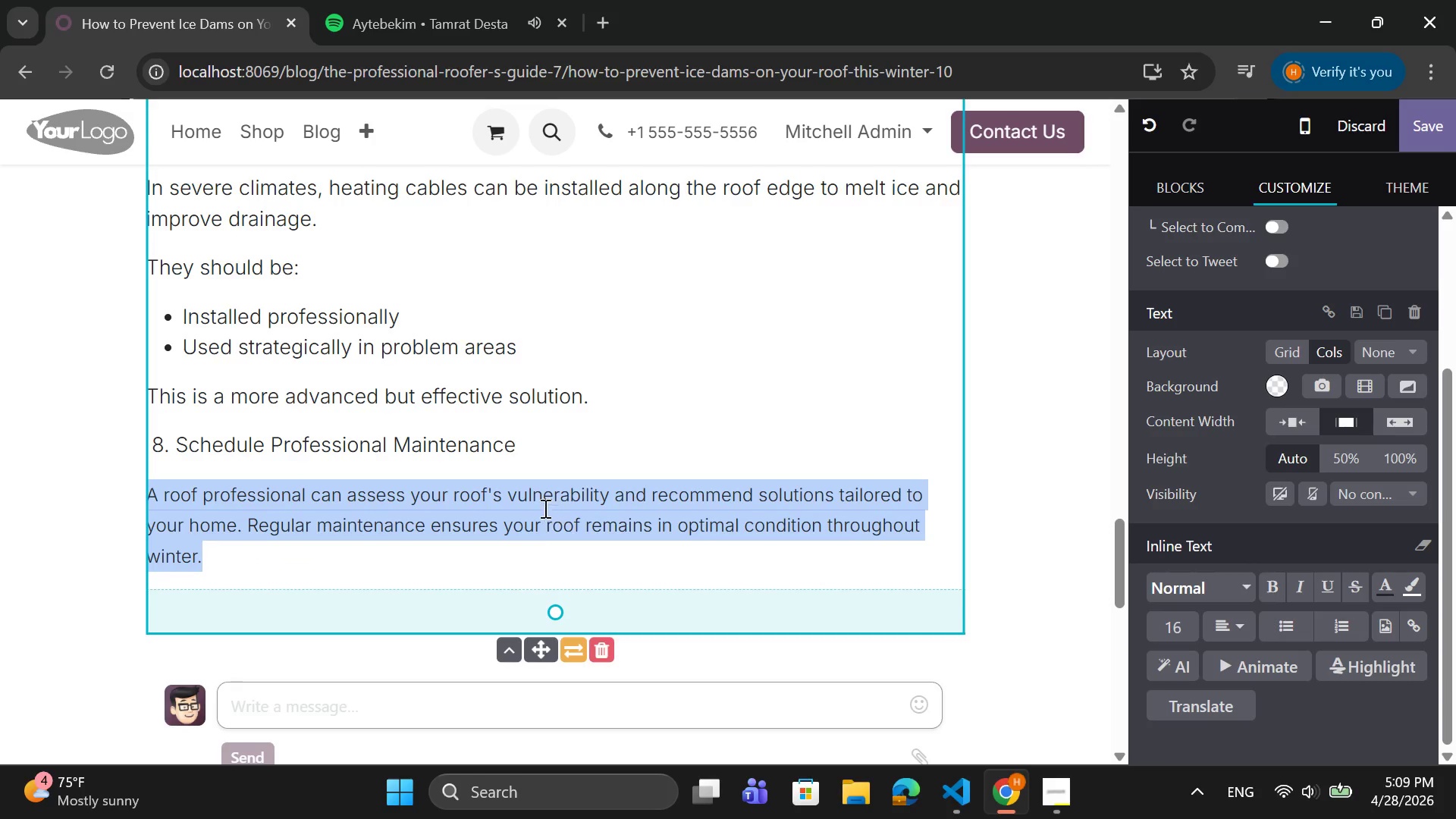 
left_click_drag(start_coordinate=[525, 444], to_coordinate=[155, 451])
 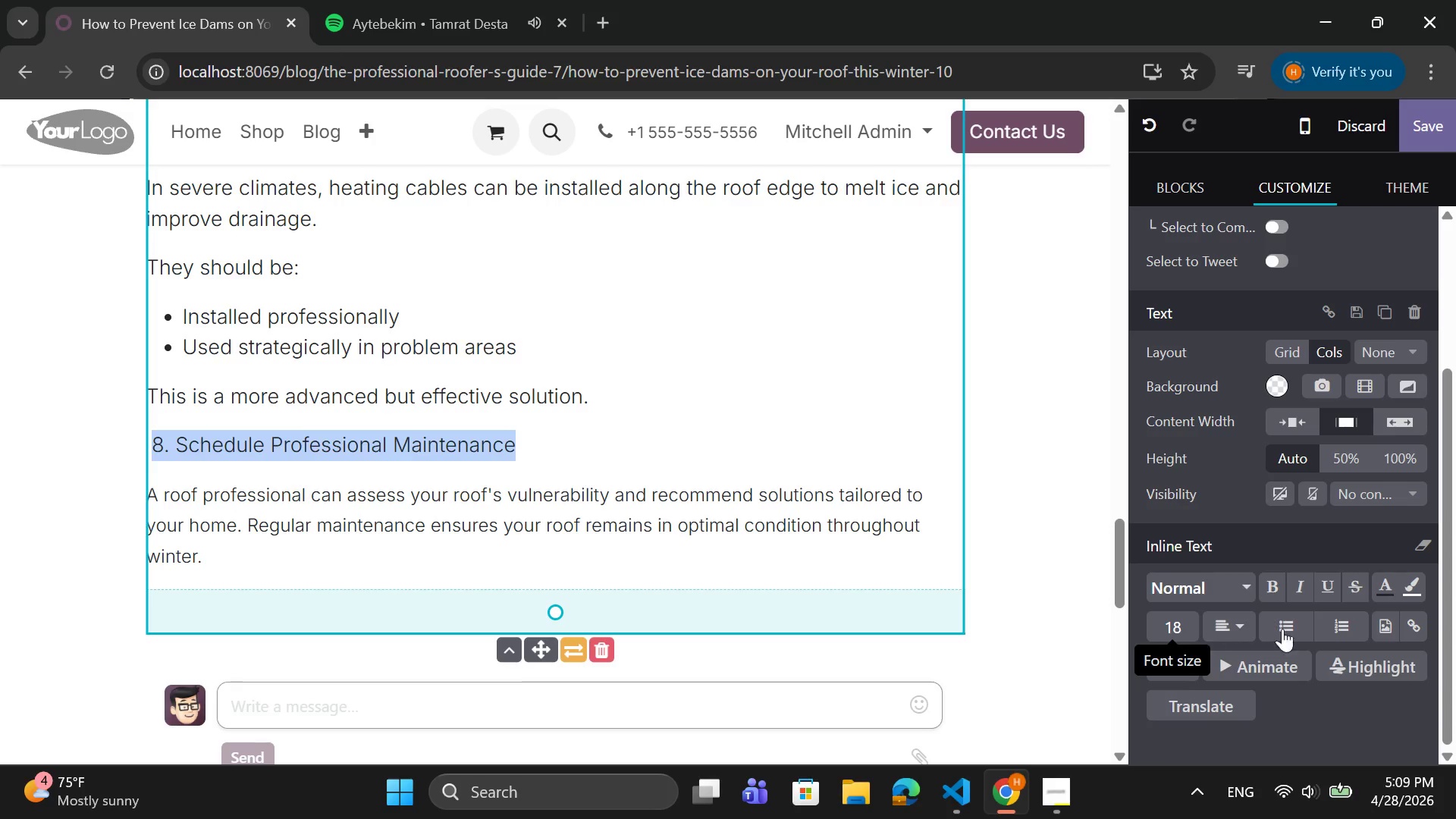 
left_click([1269, 586])
 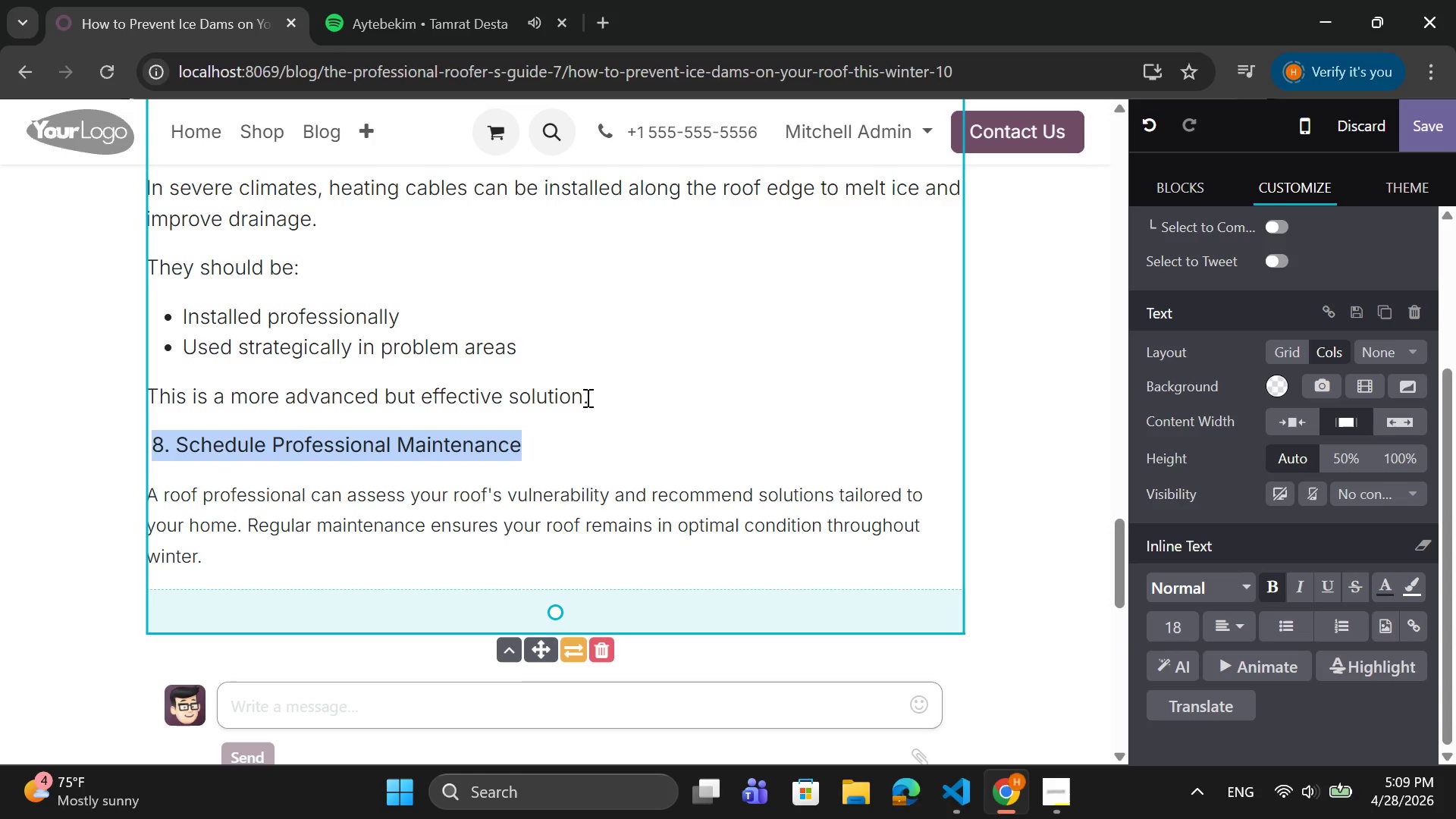 
left_click_drag(start_coordinate=[600, 390], to_coordinate=[149, 270])
 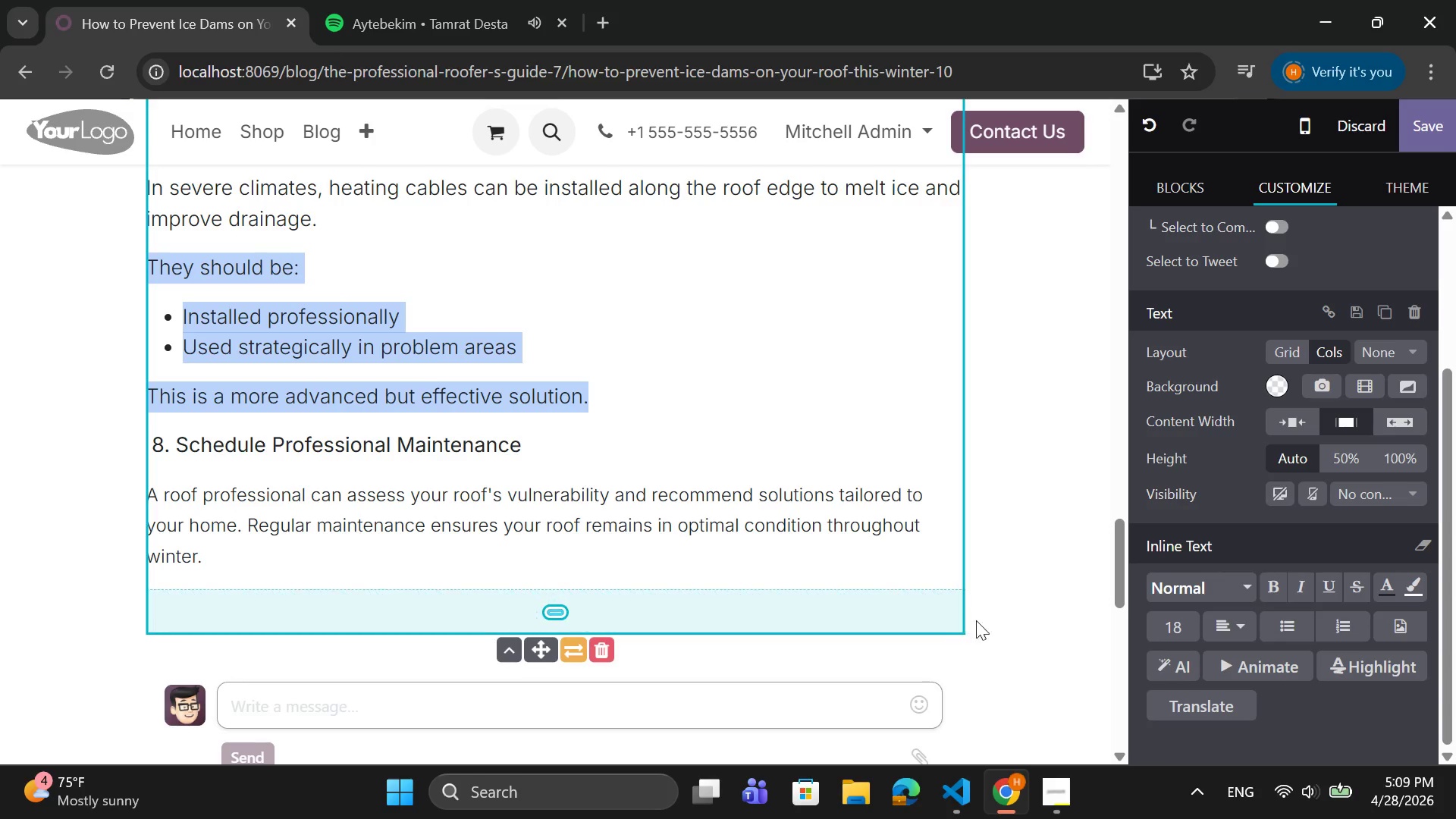 
wait(7.52)
 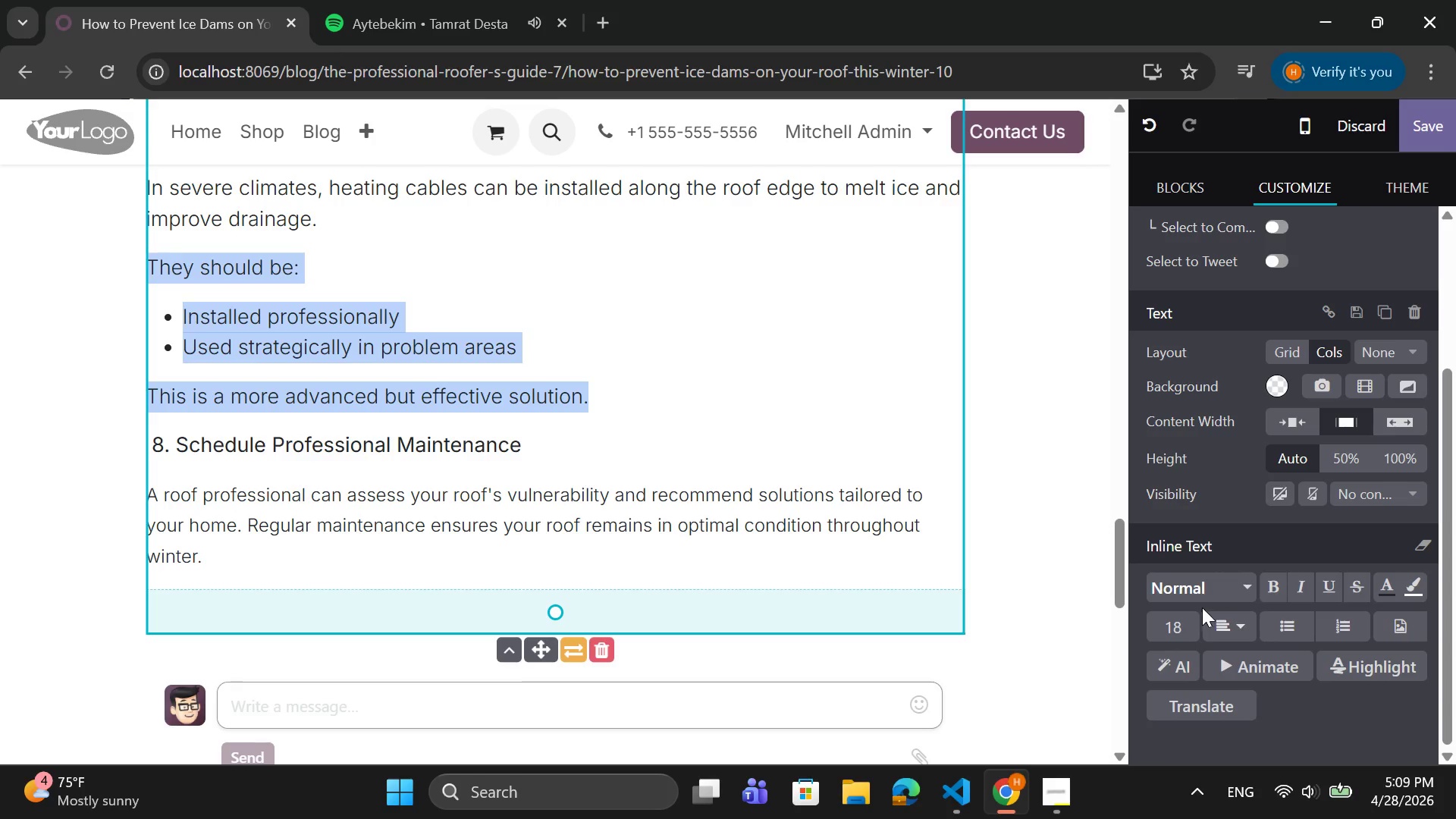 
left_click([1180, 629])
 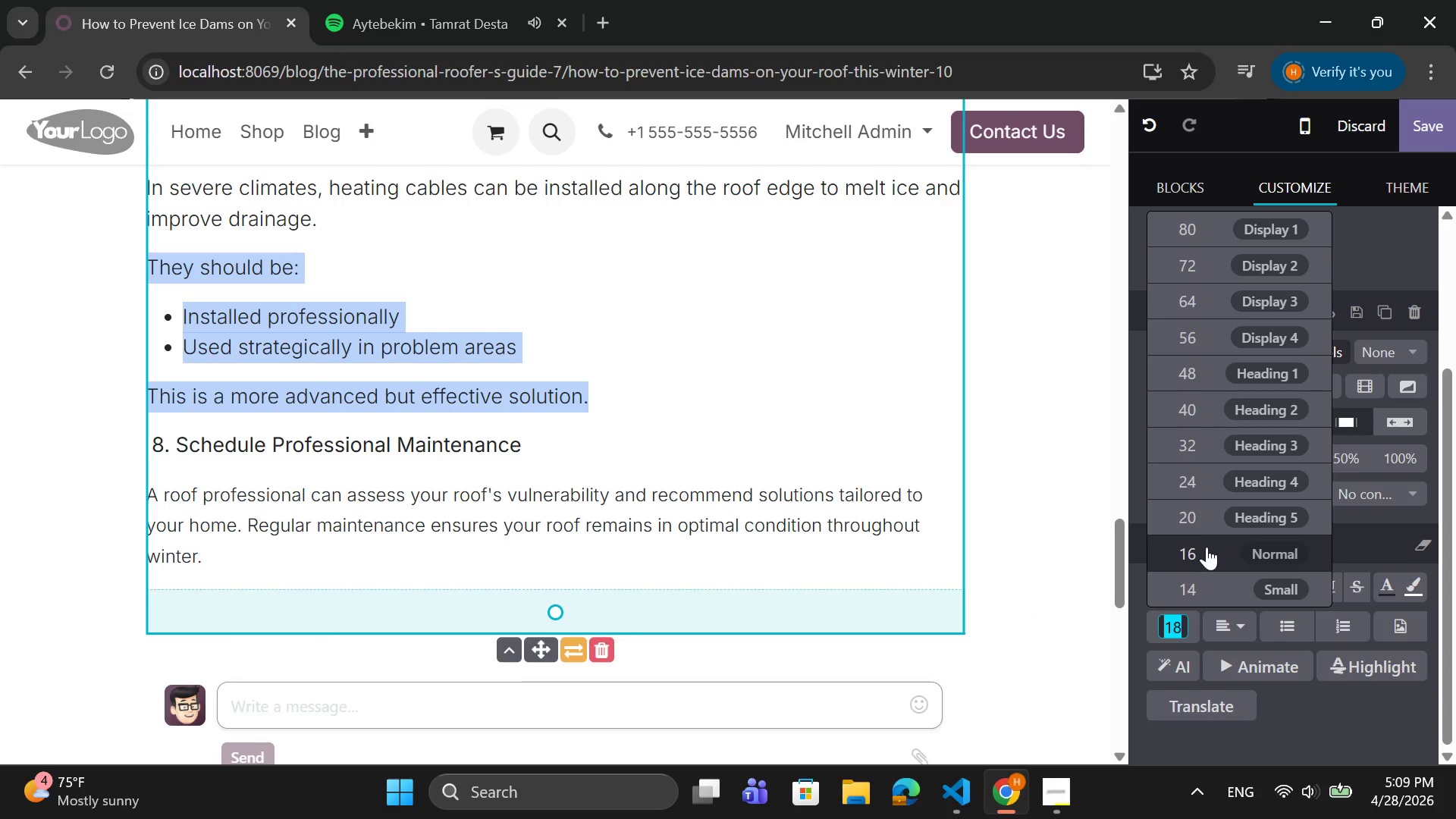 
left_click([1201, 554])
 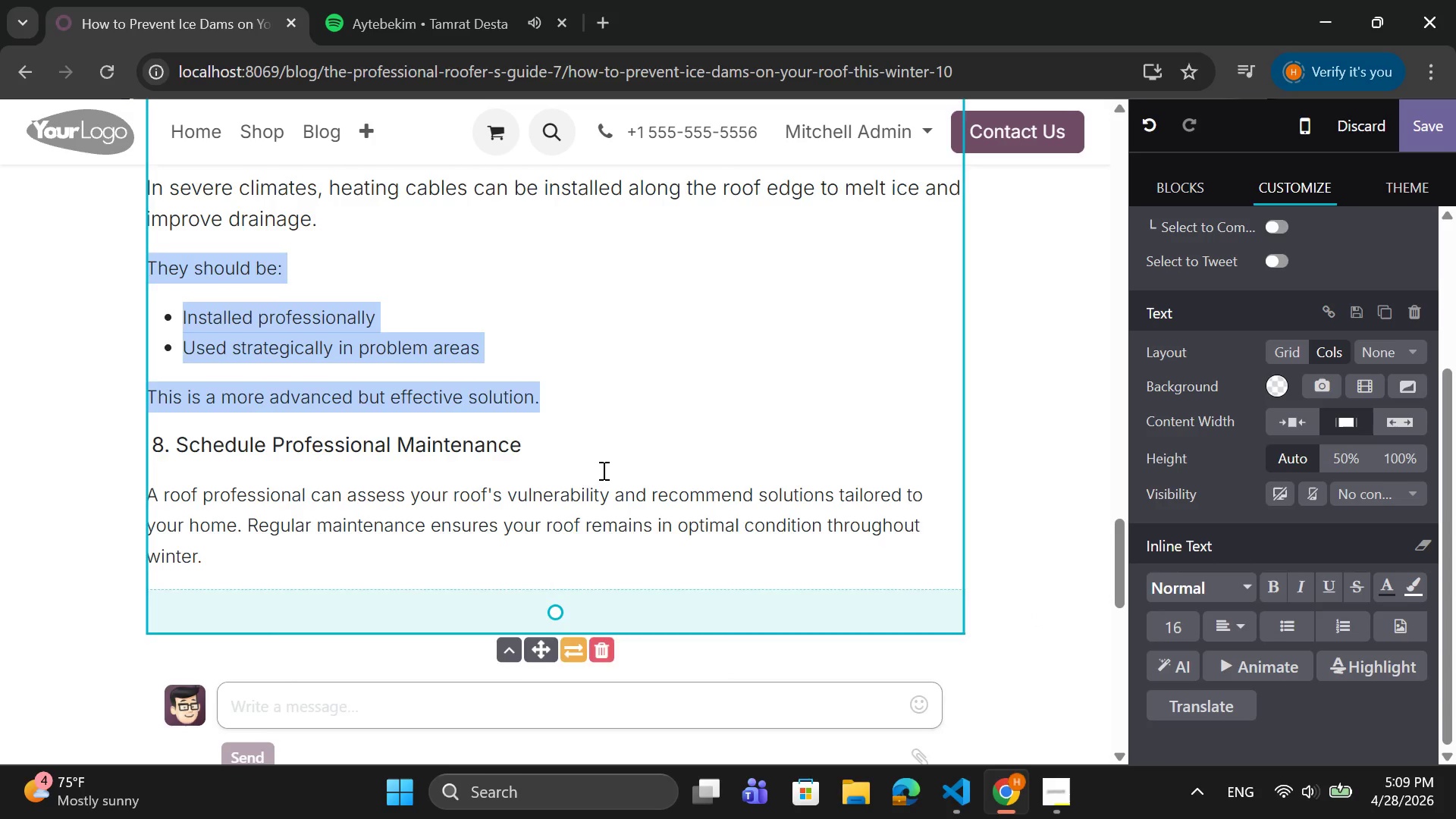 
scroll: coordinate [603, 466], scroll_direction: up, amount: 1.0
 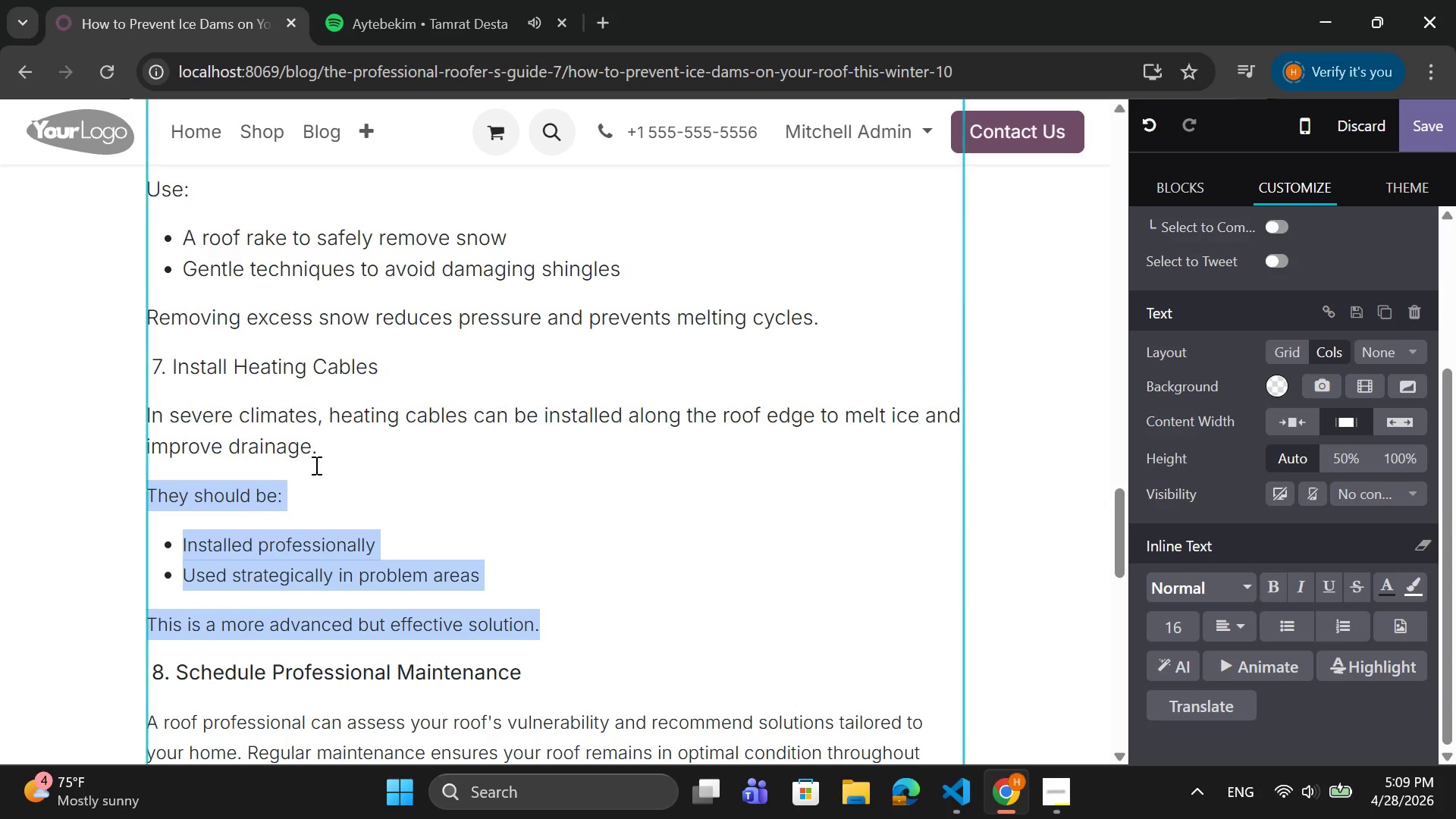 
left_click_drag(start_coordinate=[334, 447], to_coordinate=[149, 416])
 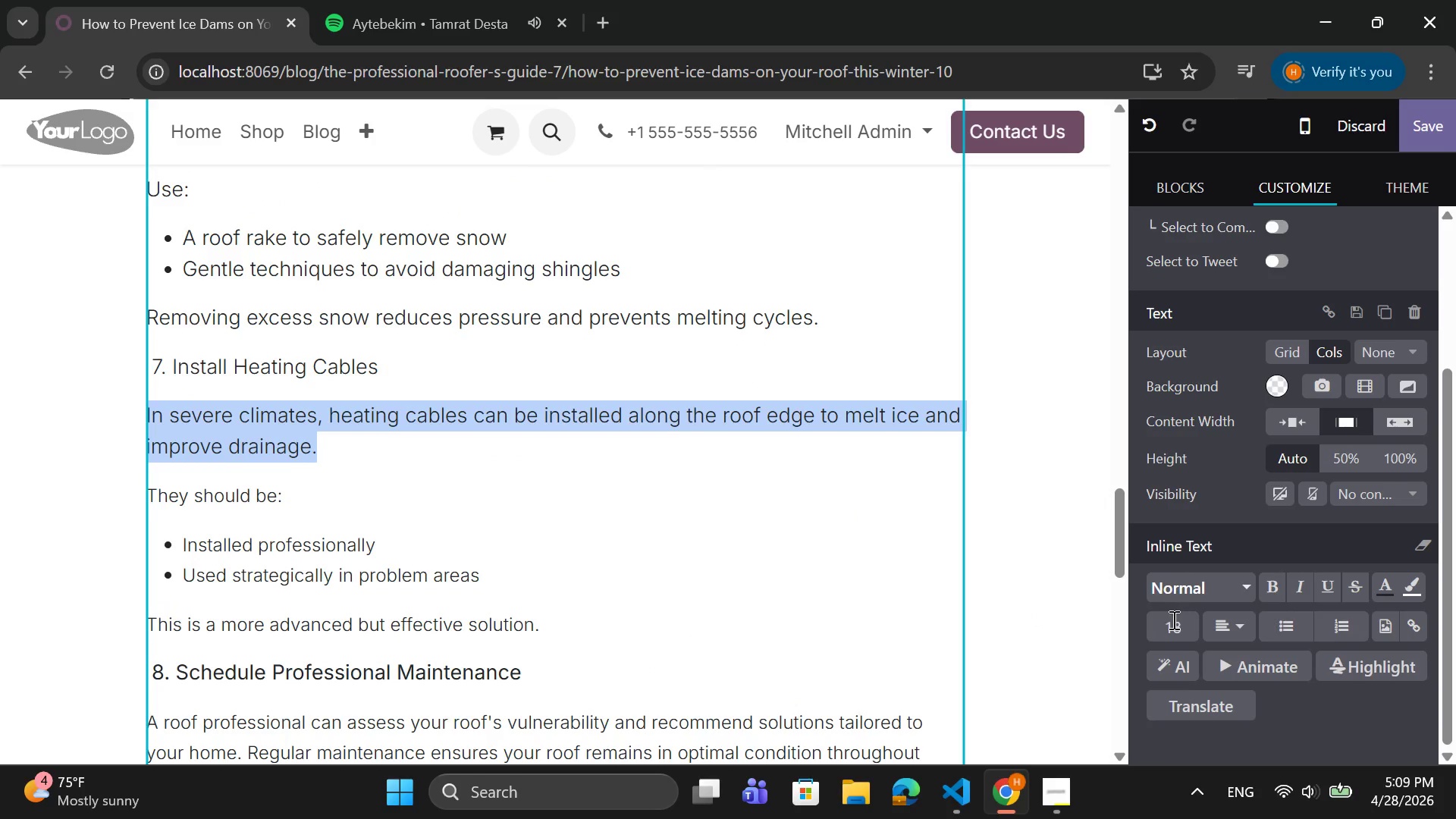 
left_click([1174, 623])
 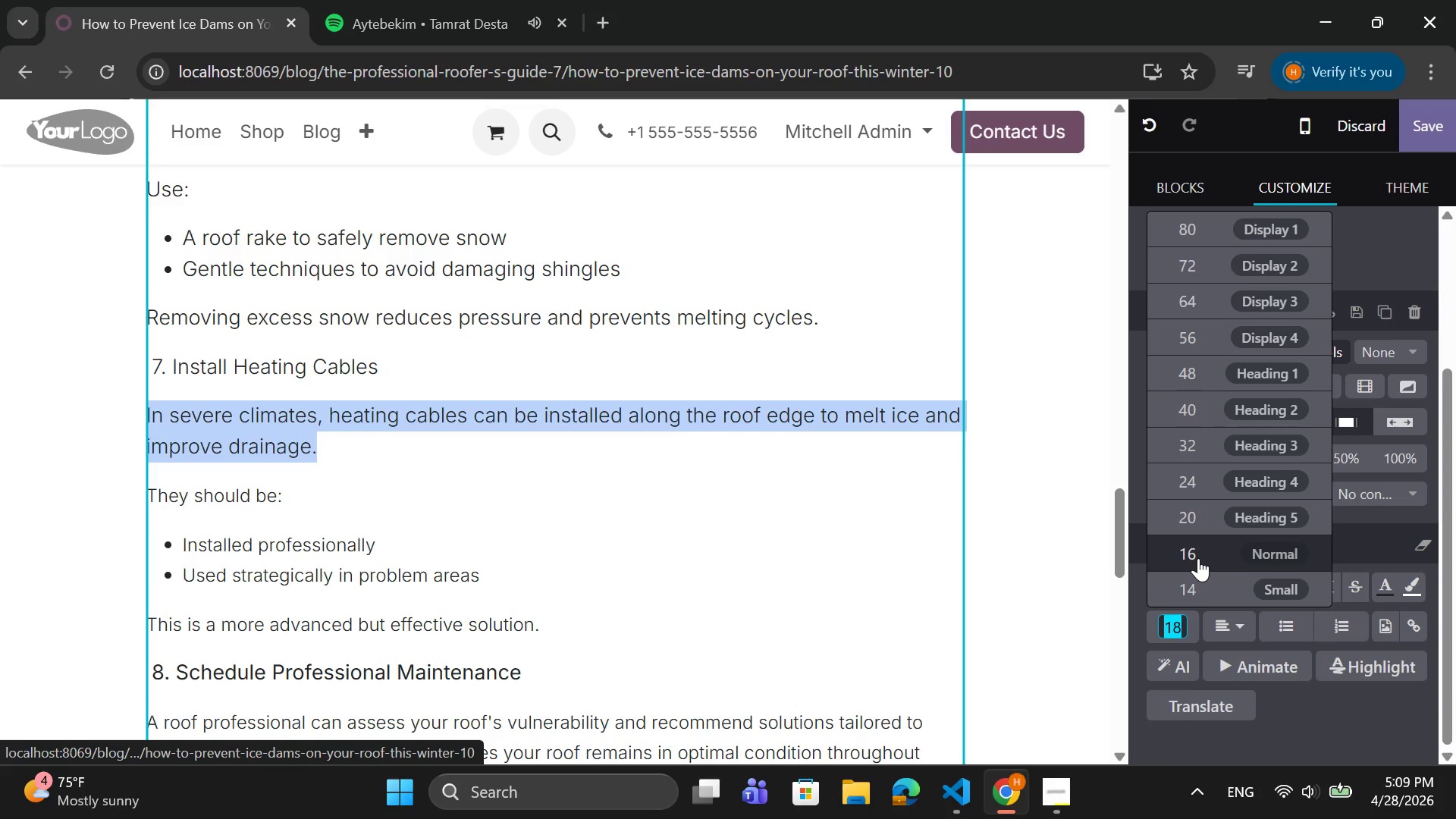 
left_click([1194, 554])
 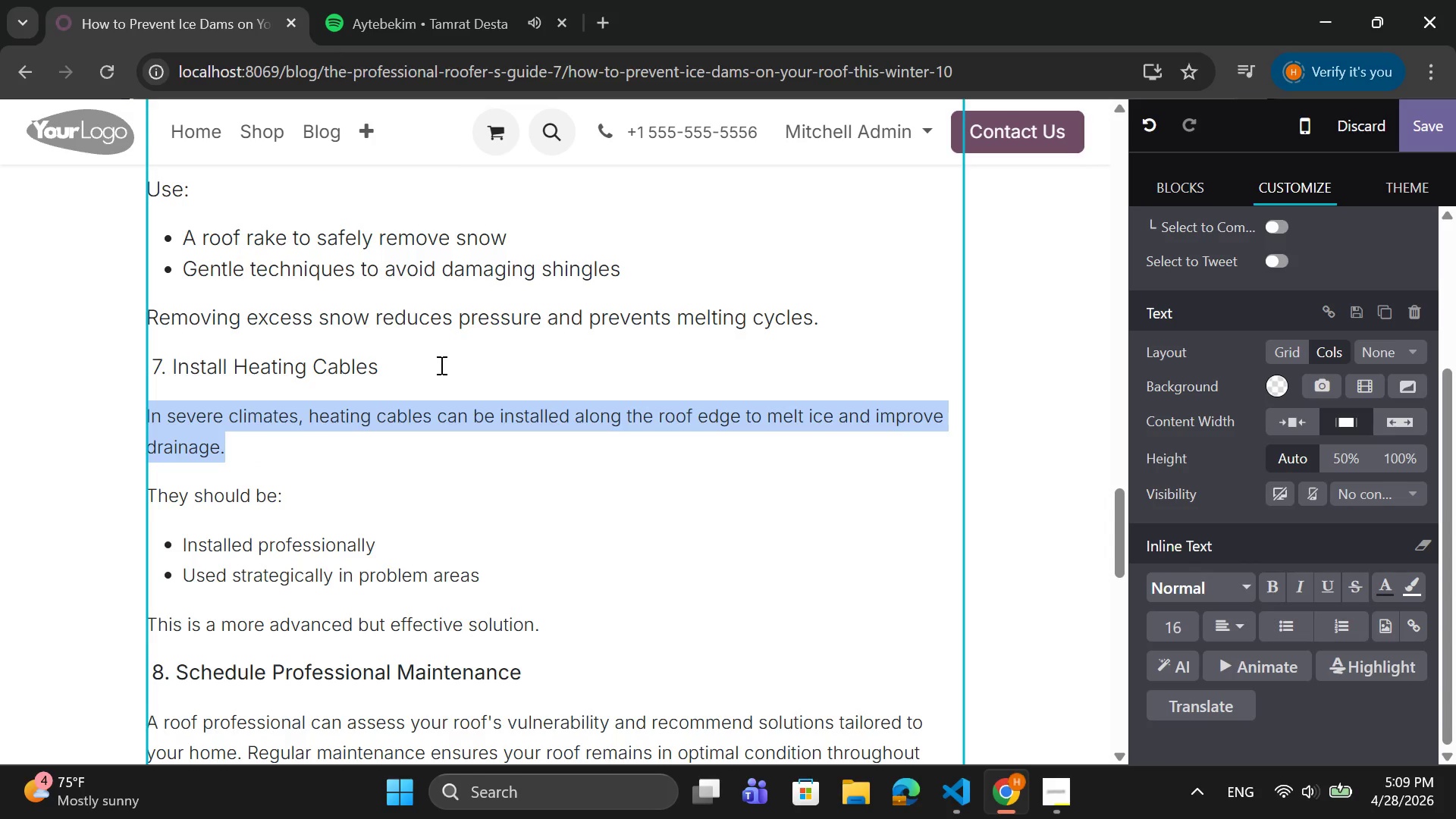 
left_click_drag(start_coordinate=[440, 365], to_coordinate=[155, 370])
 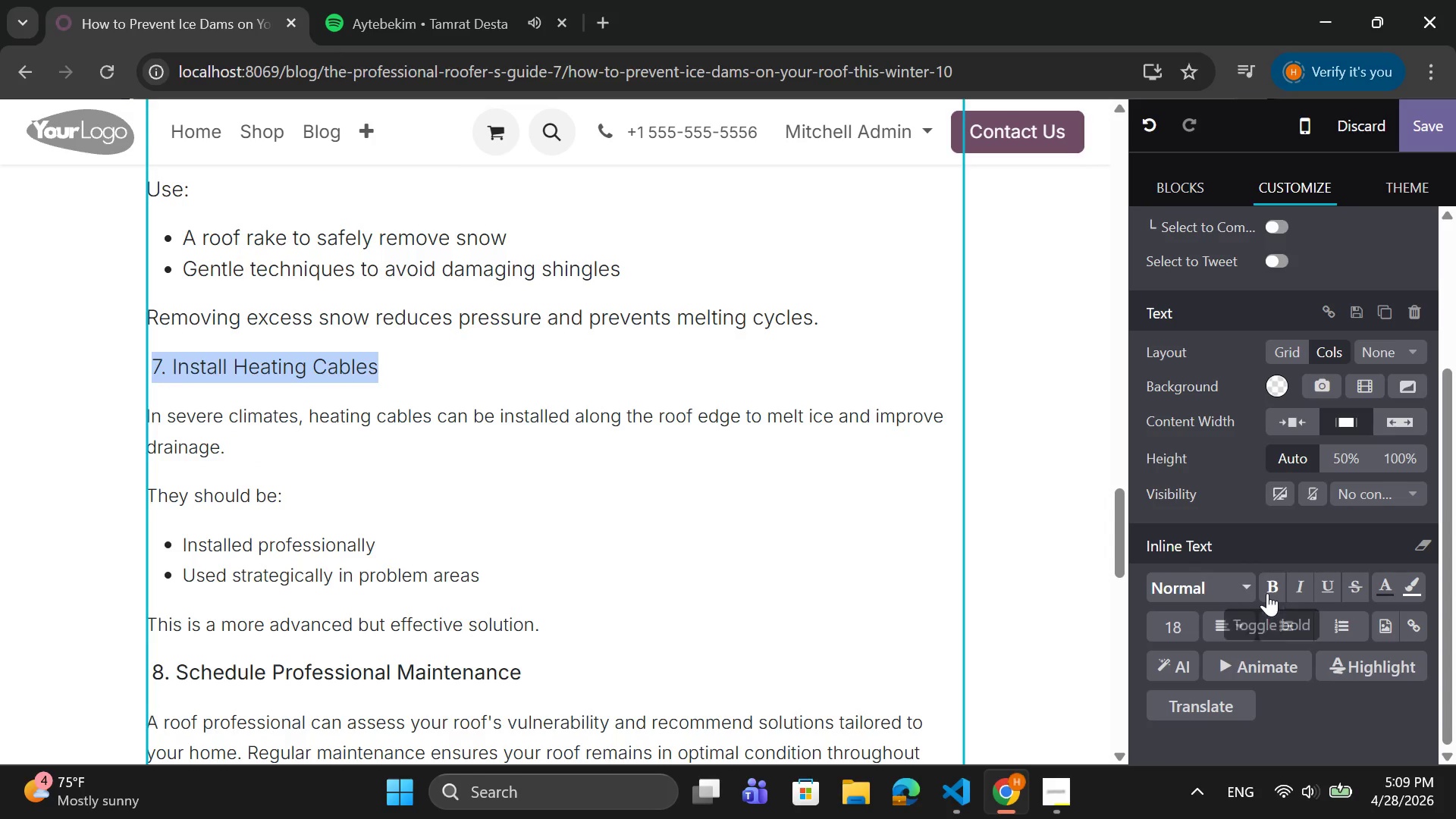 
left_click([1268, 589])
 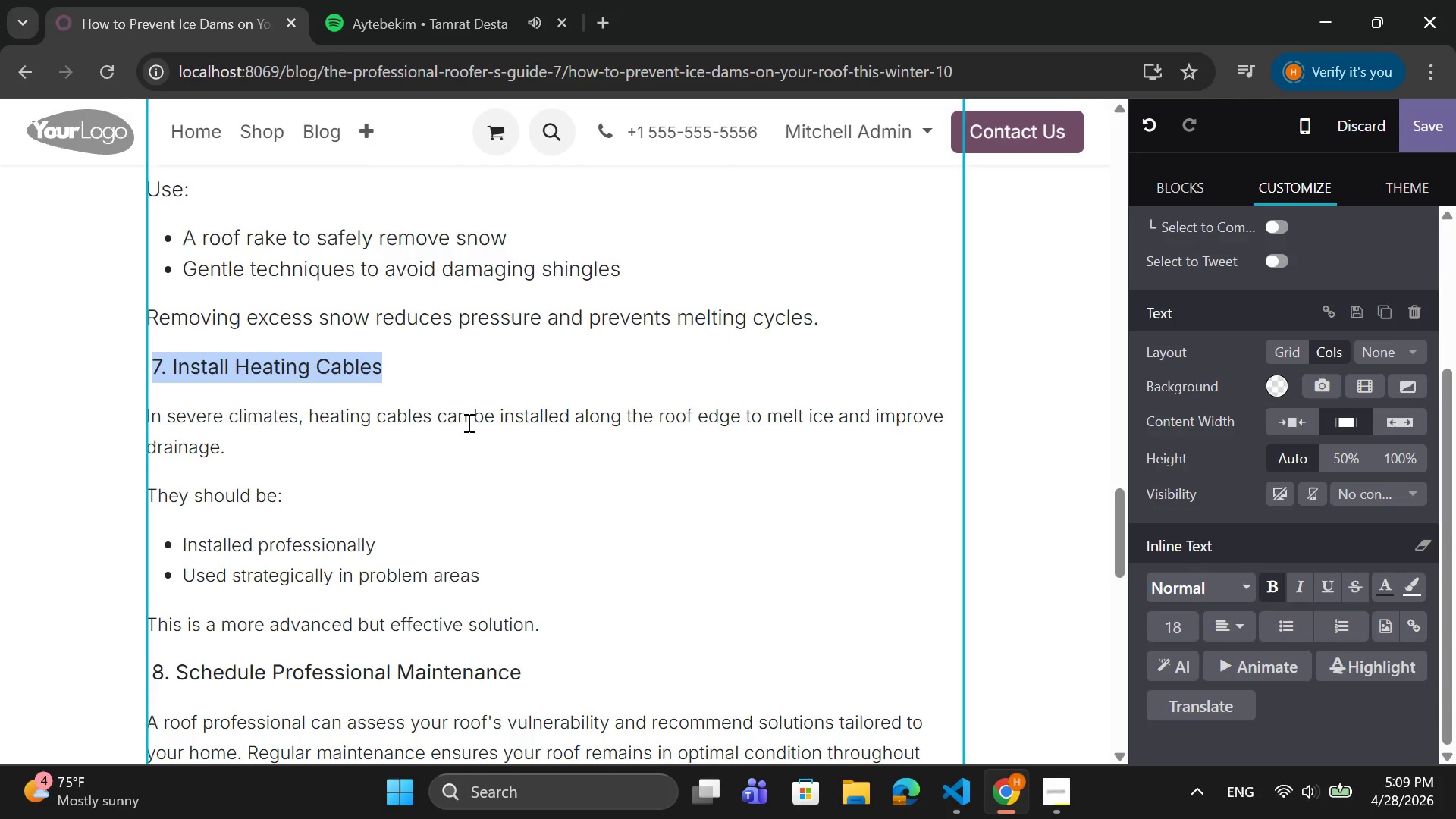 
scroll: coordinate [467, 422], scroll_direction: up, amount: 1.0
 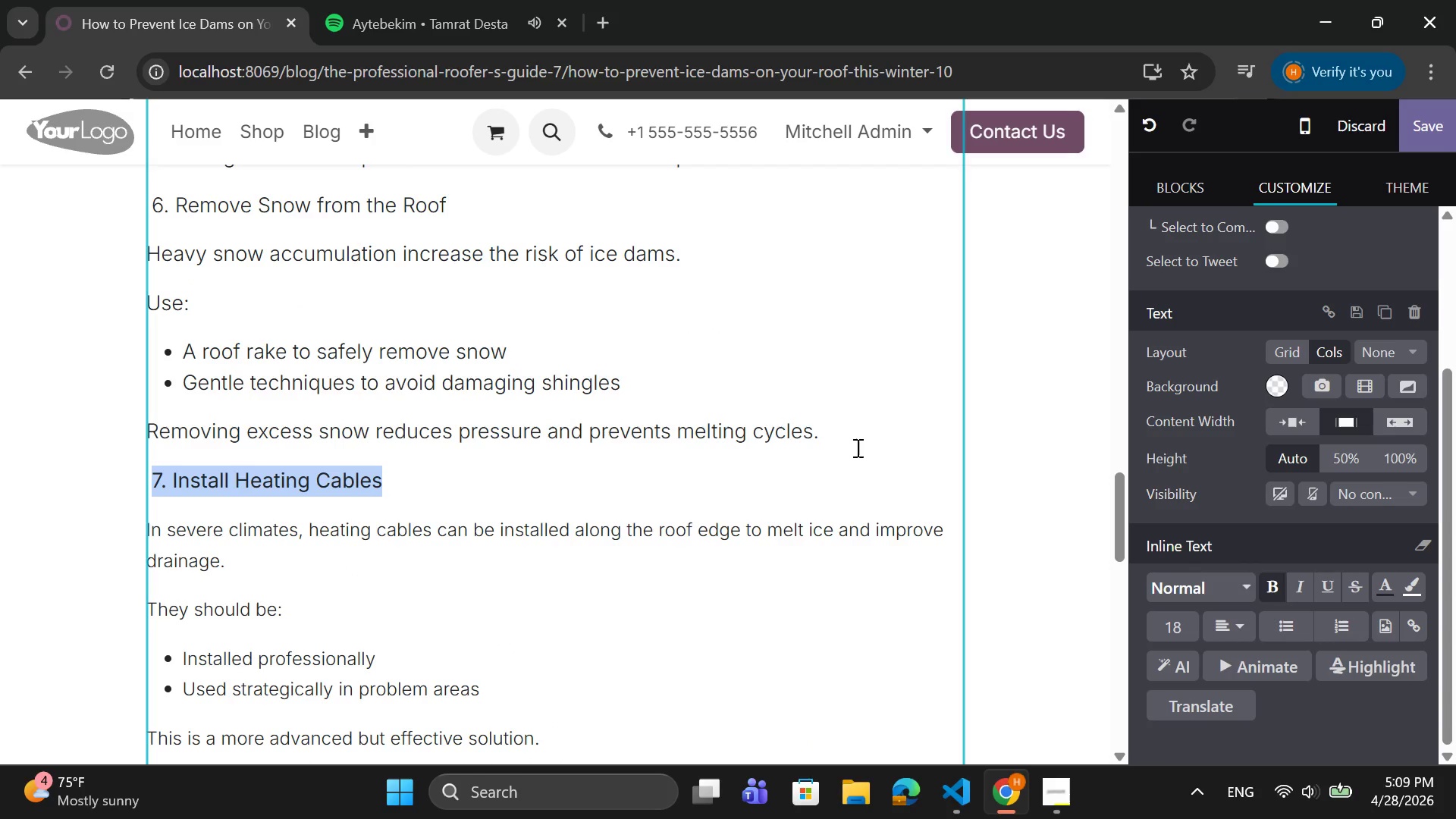 
left_click_drag(start_coordinate=[856, 447], to_coordinate=[150, 256])
 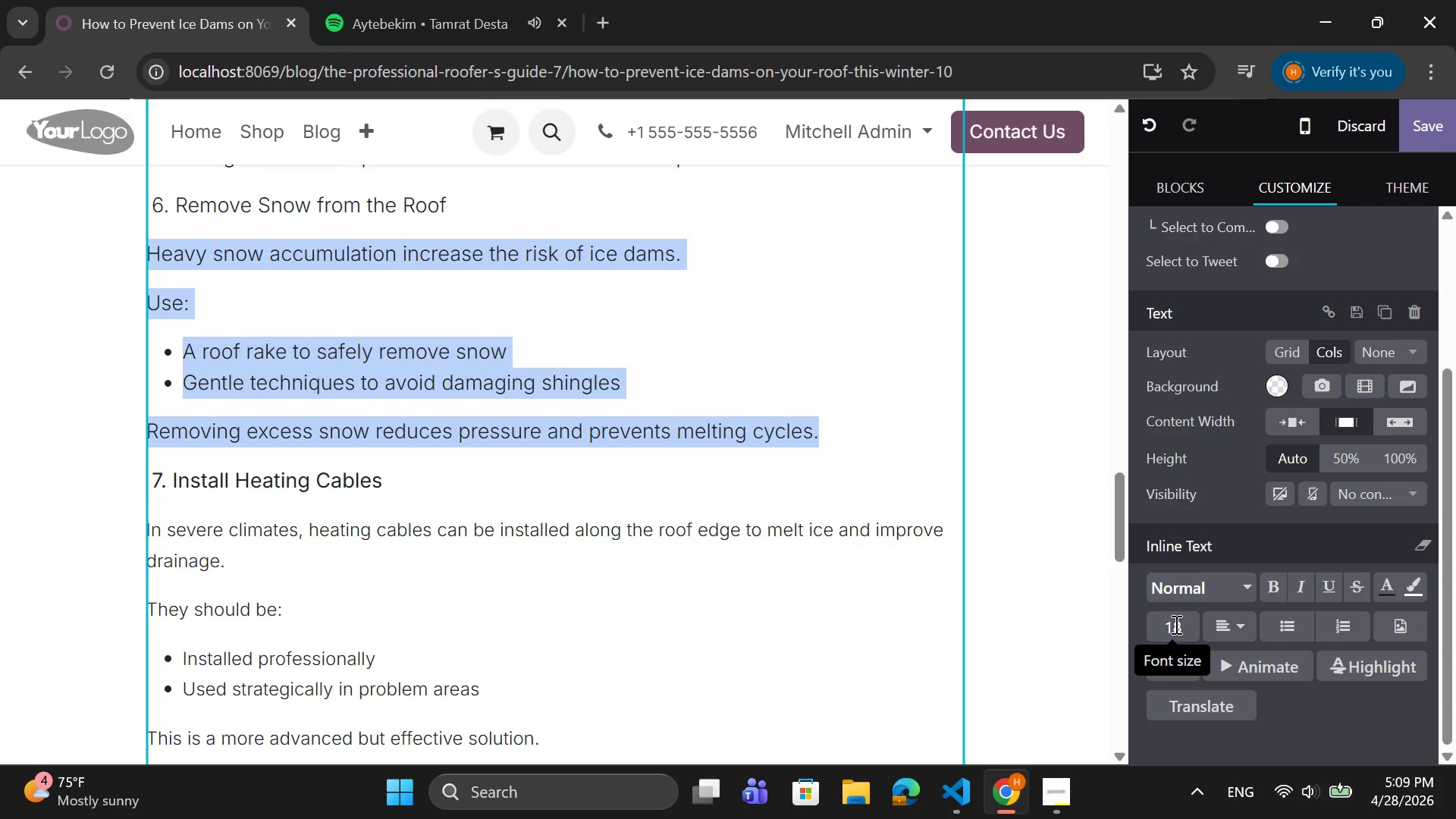 
left_click([1175, 624])
 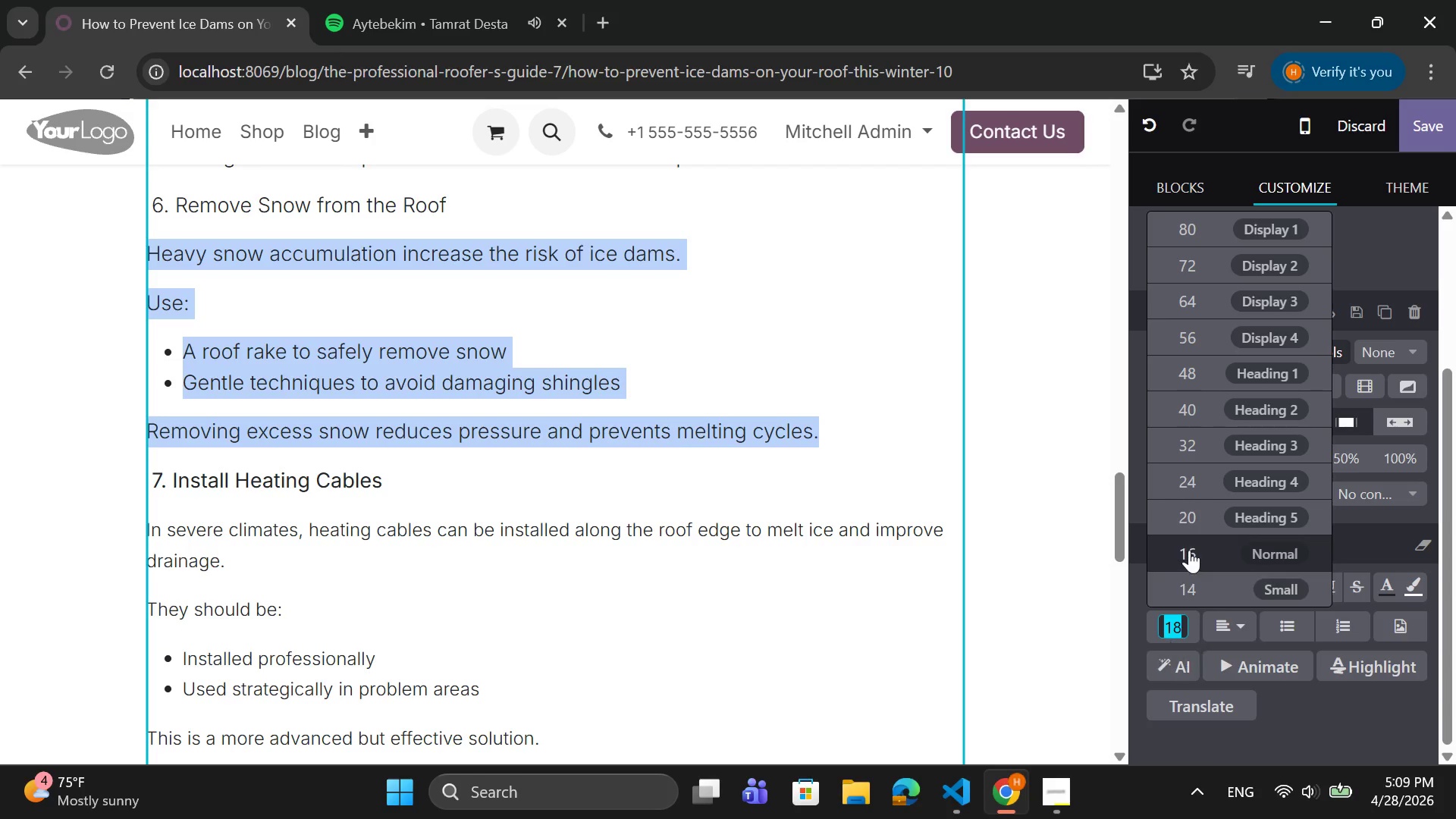 
left_click([1189, 550])
 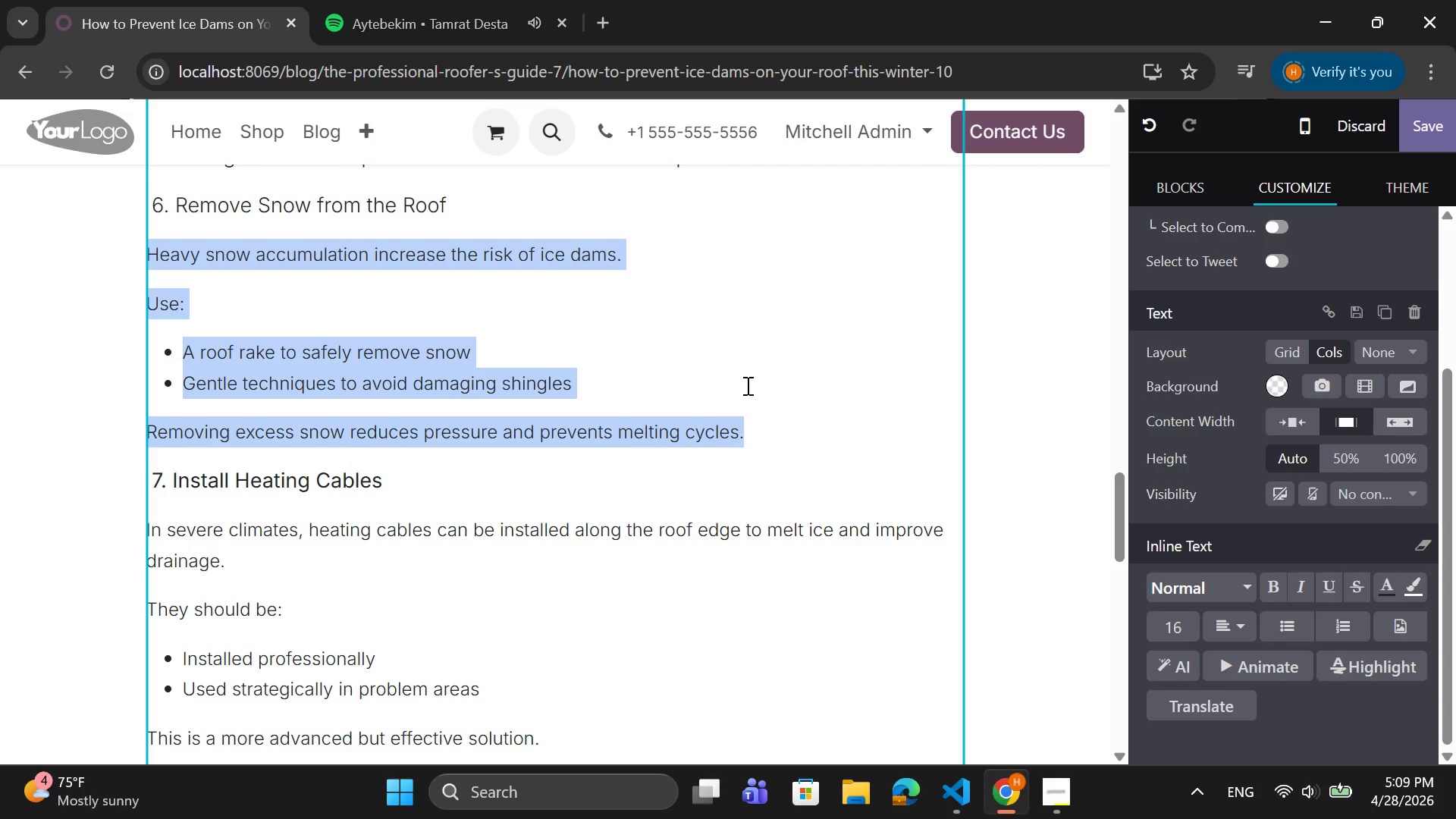 
left_click([753, 378])
 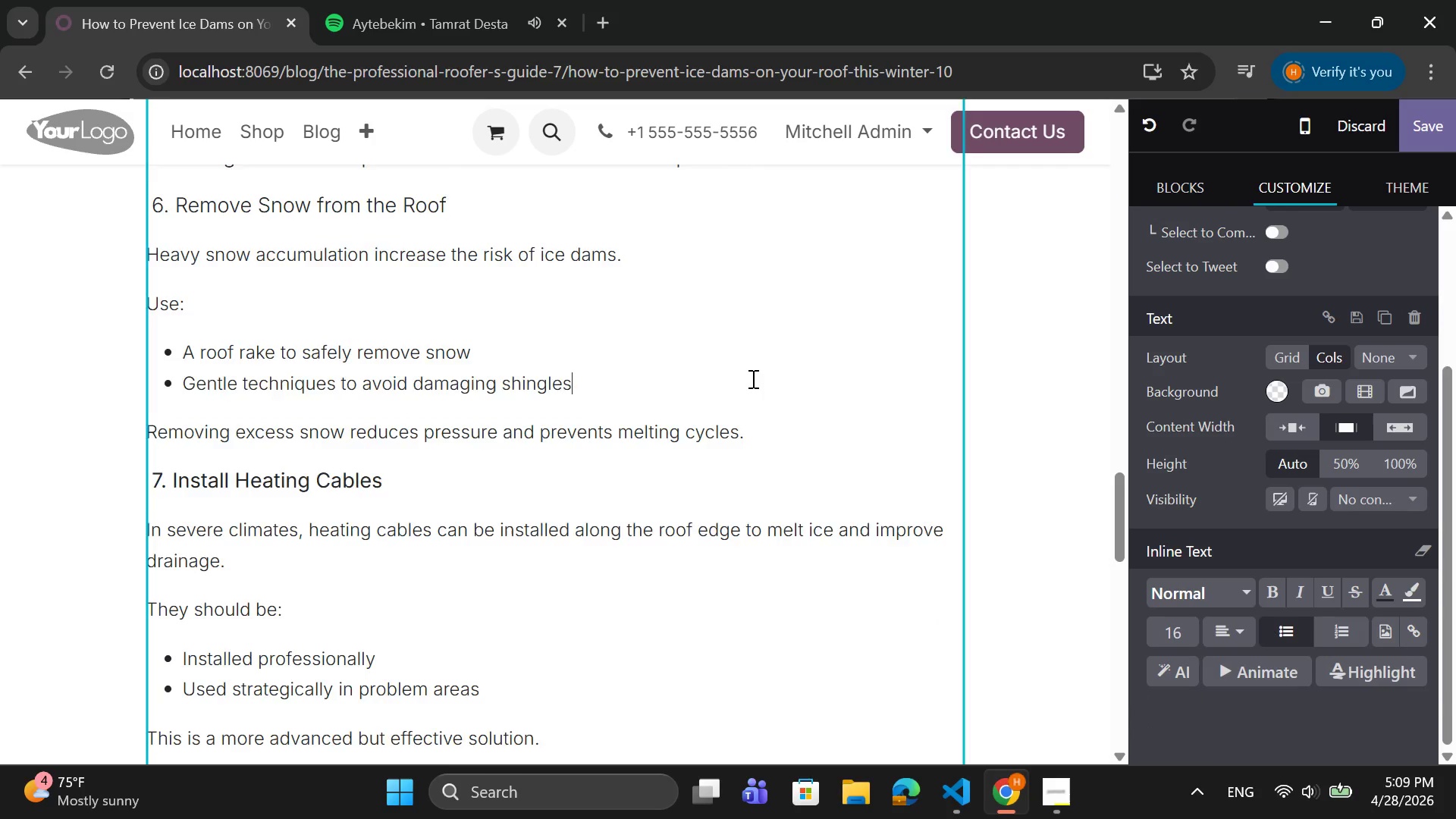 
scroll: coordinate [752, 378], scroll_direction: up, amount: 1.0
 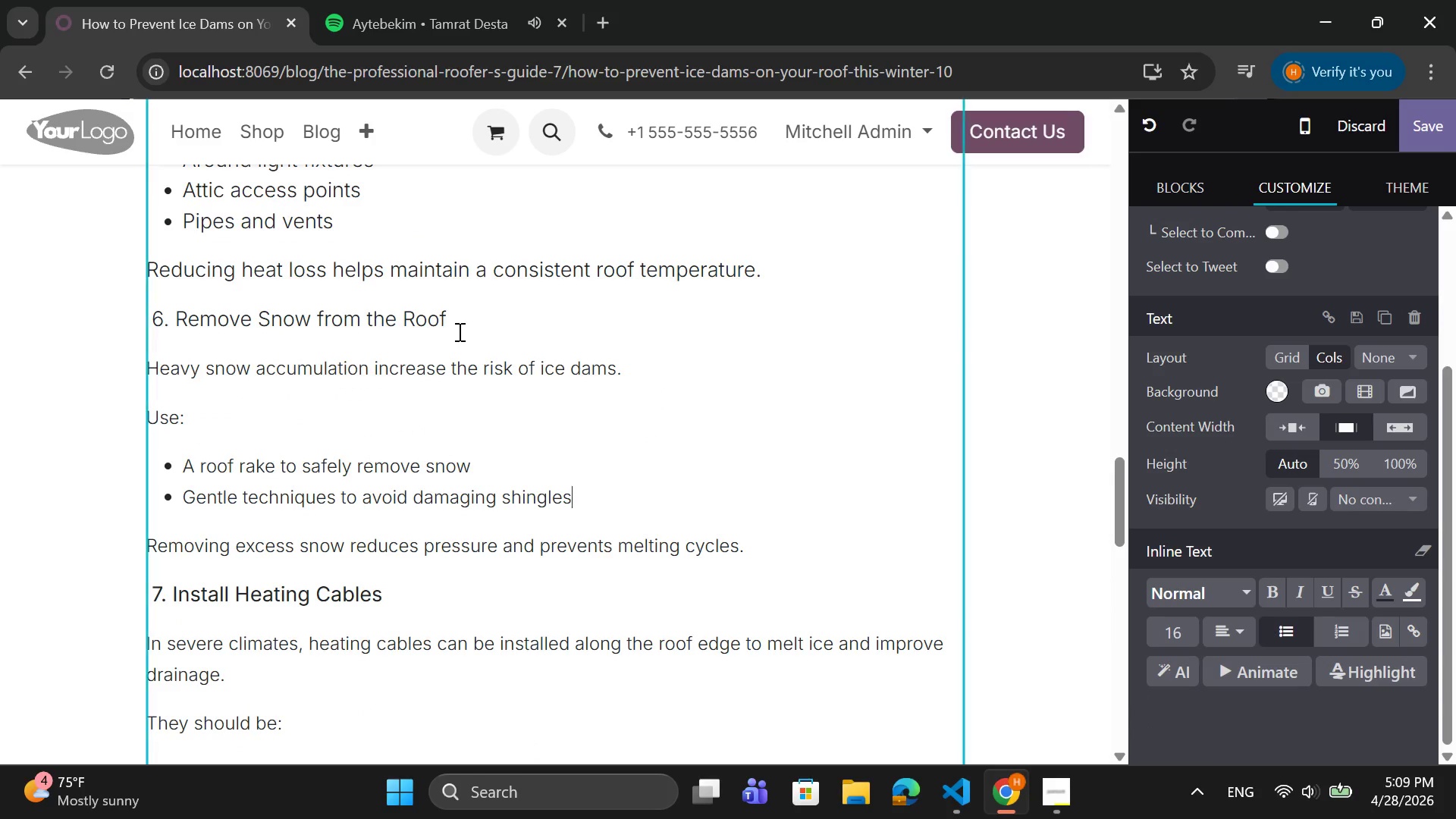 
left_click_drag(start_coordinate=[463, 325], to_coordinate=[135, 315])
 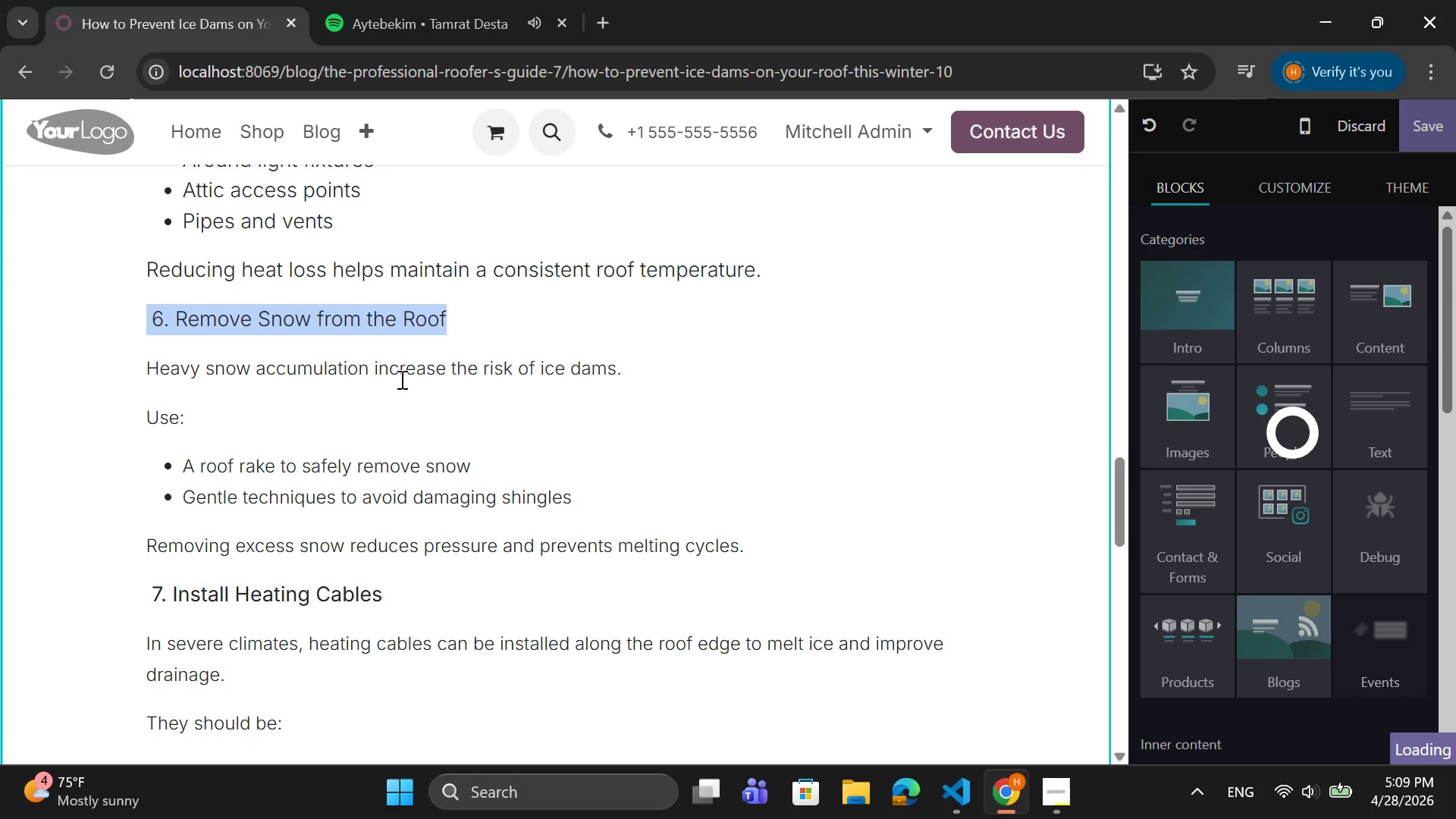 
left_click([481, 324])
 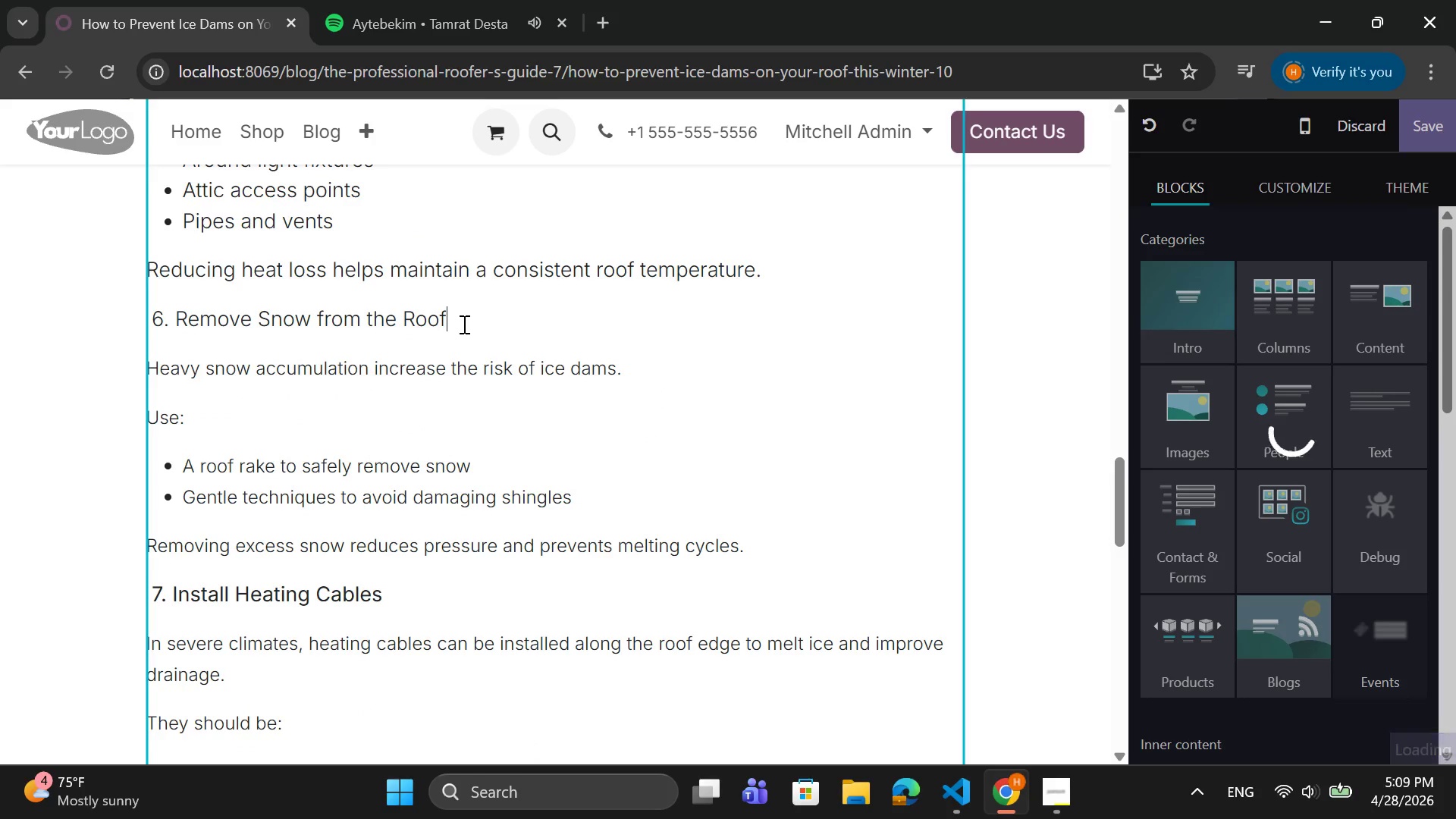 
left_click_drag(start_coordinate=[463, 324], to_coordinate=[155, 323])
 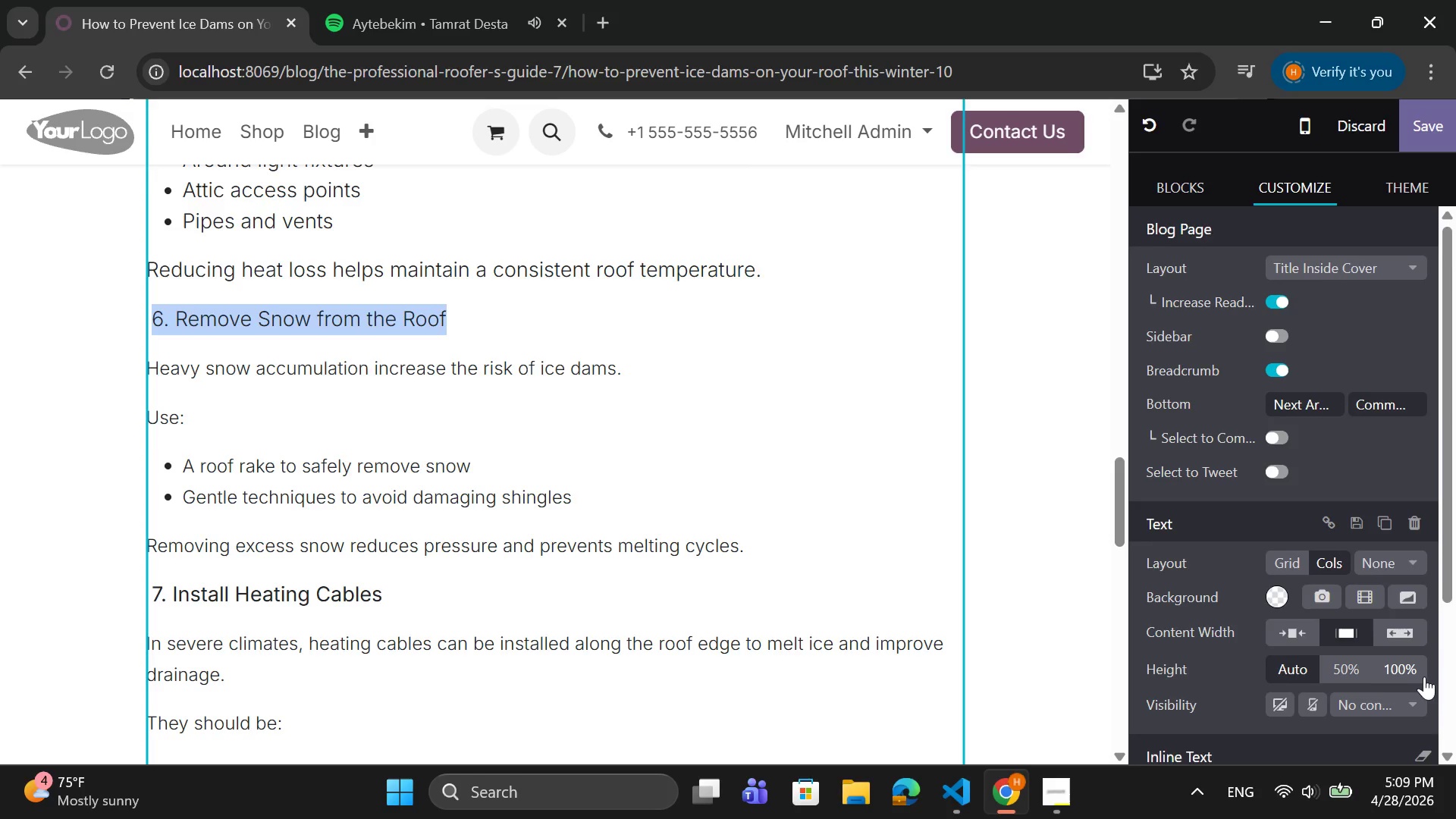 
scroll: coordinate [1322, 679], scroll_direction: down, amount: 6.0
 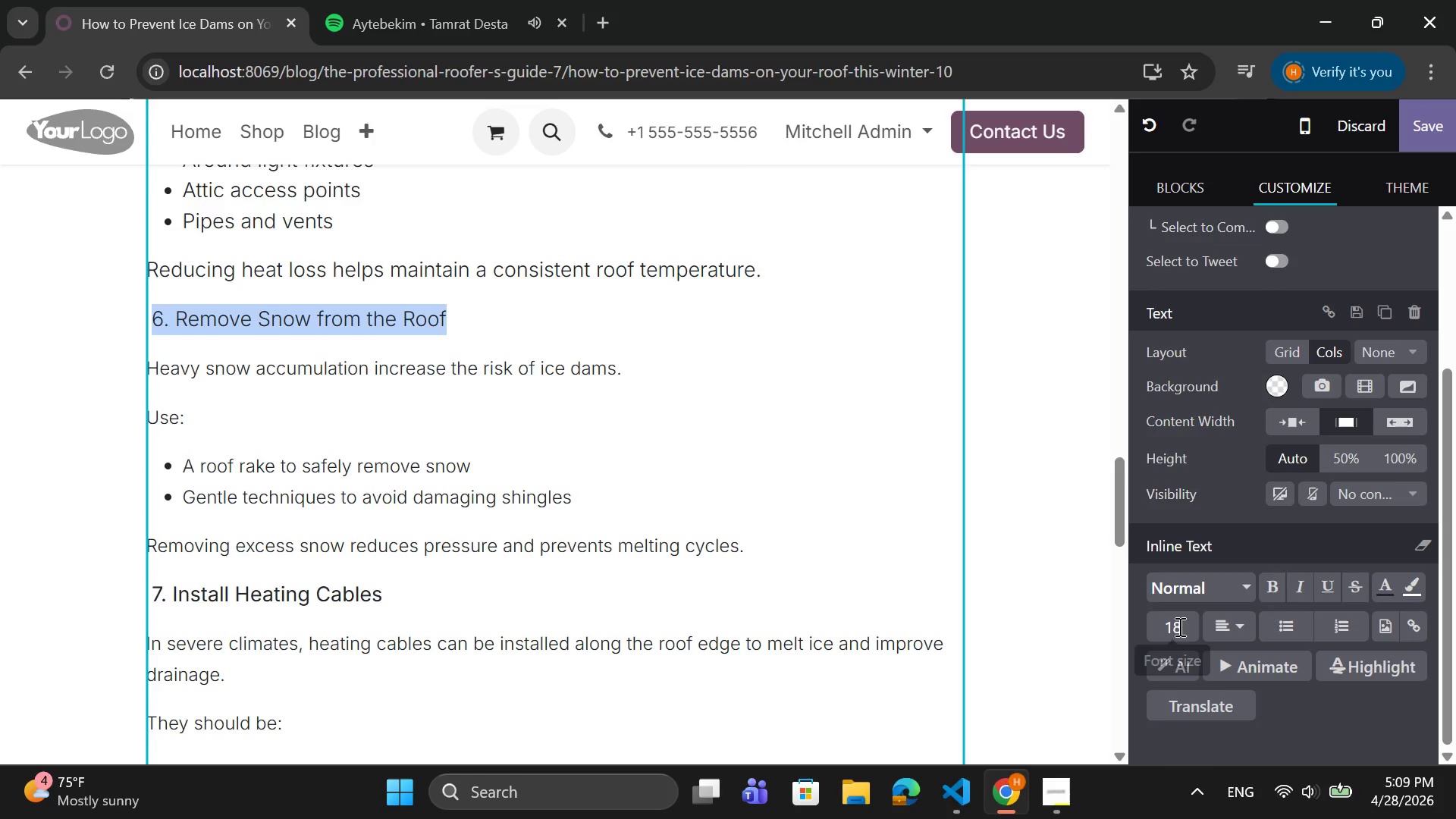 
left_click([1179, 626])
 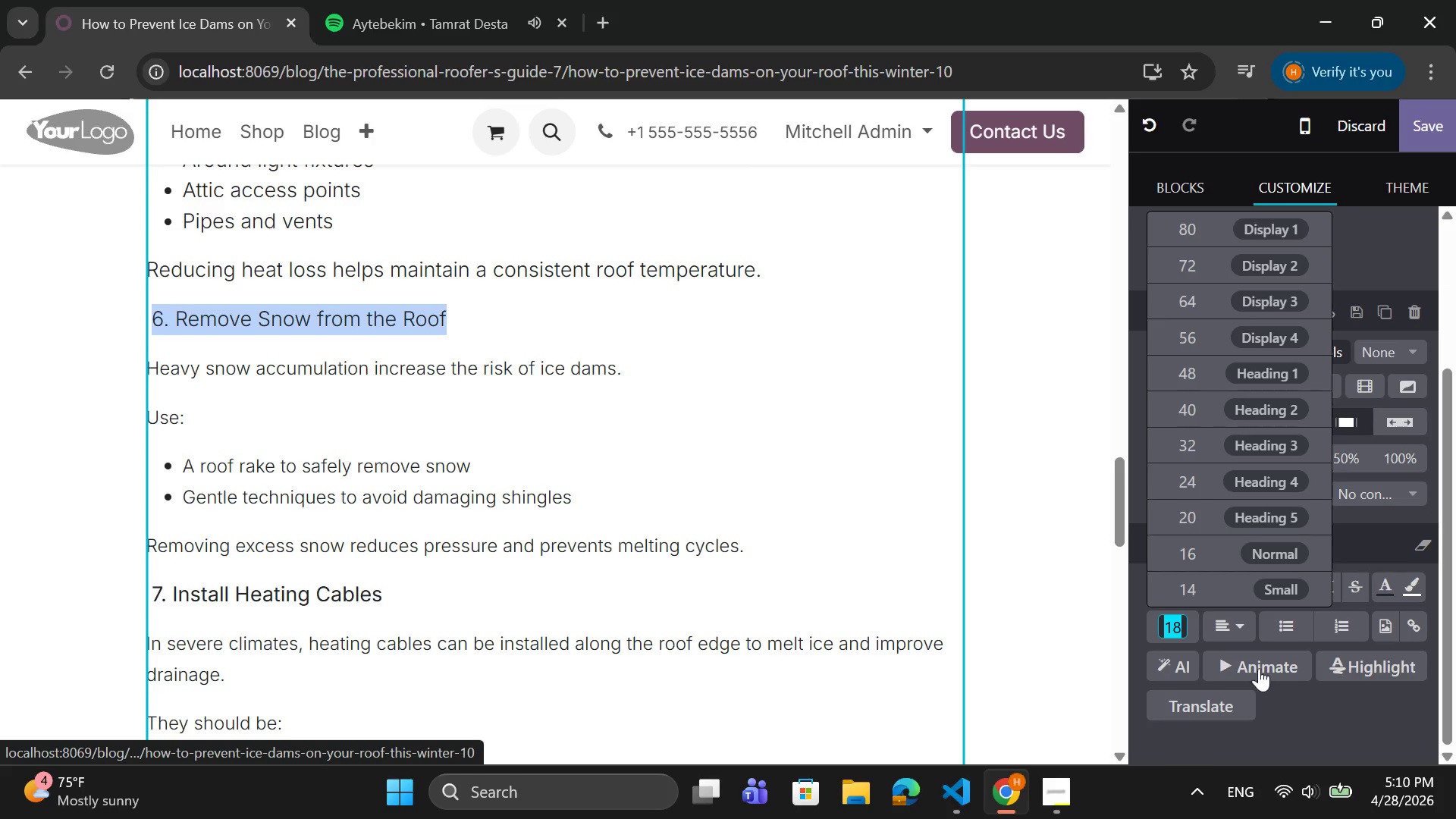 
left_click([1304, 718])
 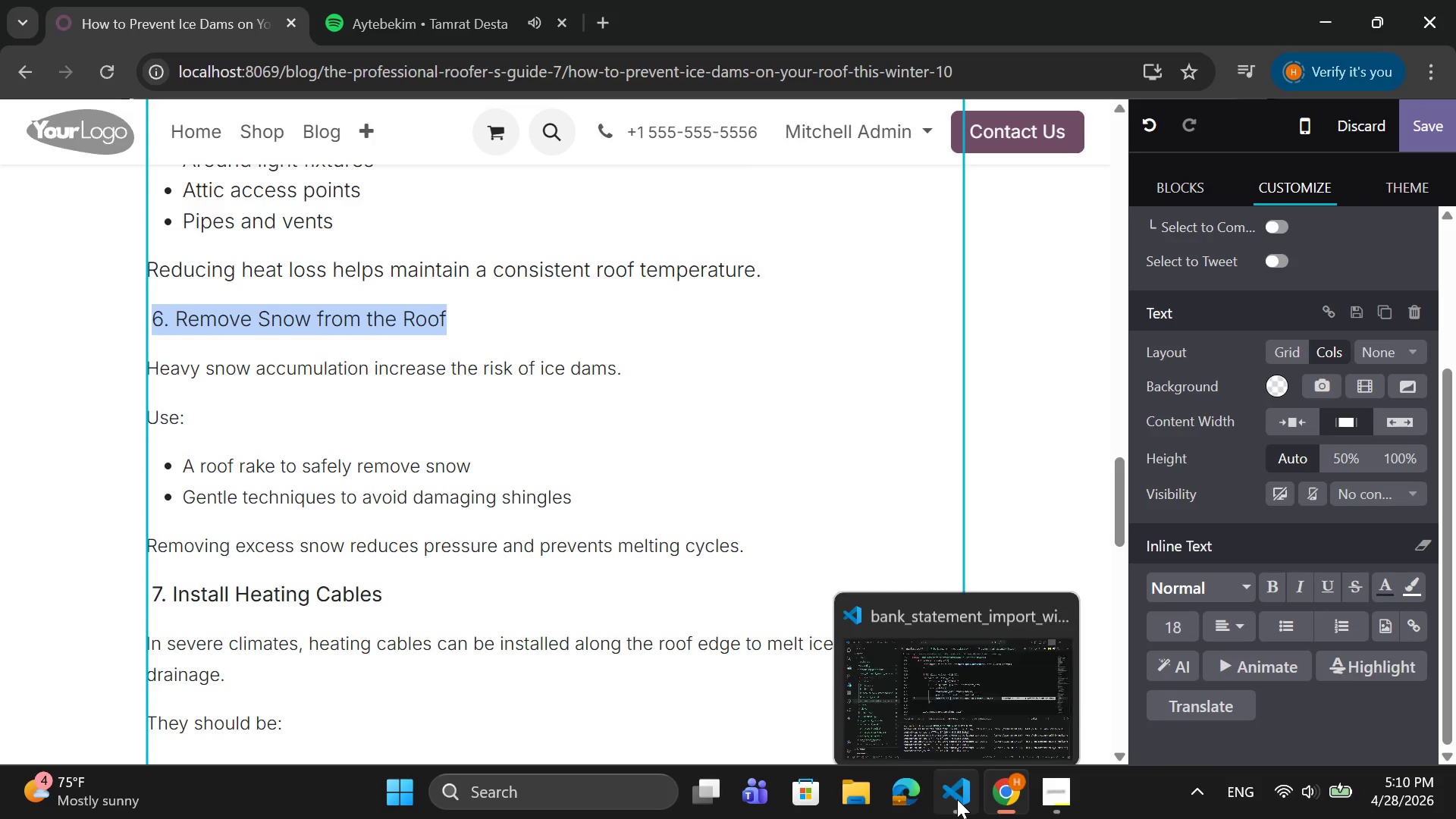 
left_click([957, 799])
 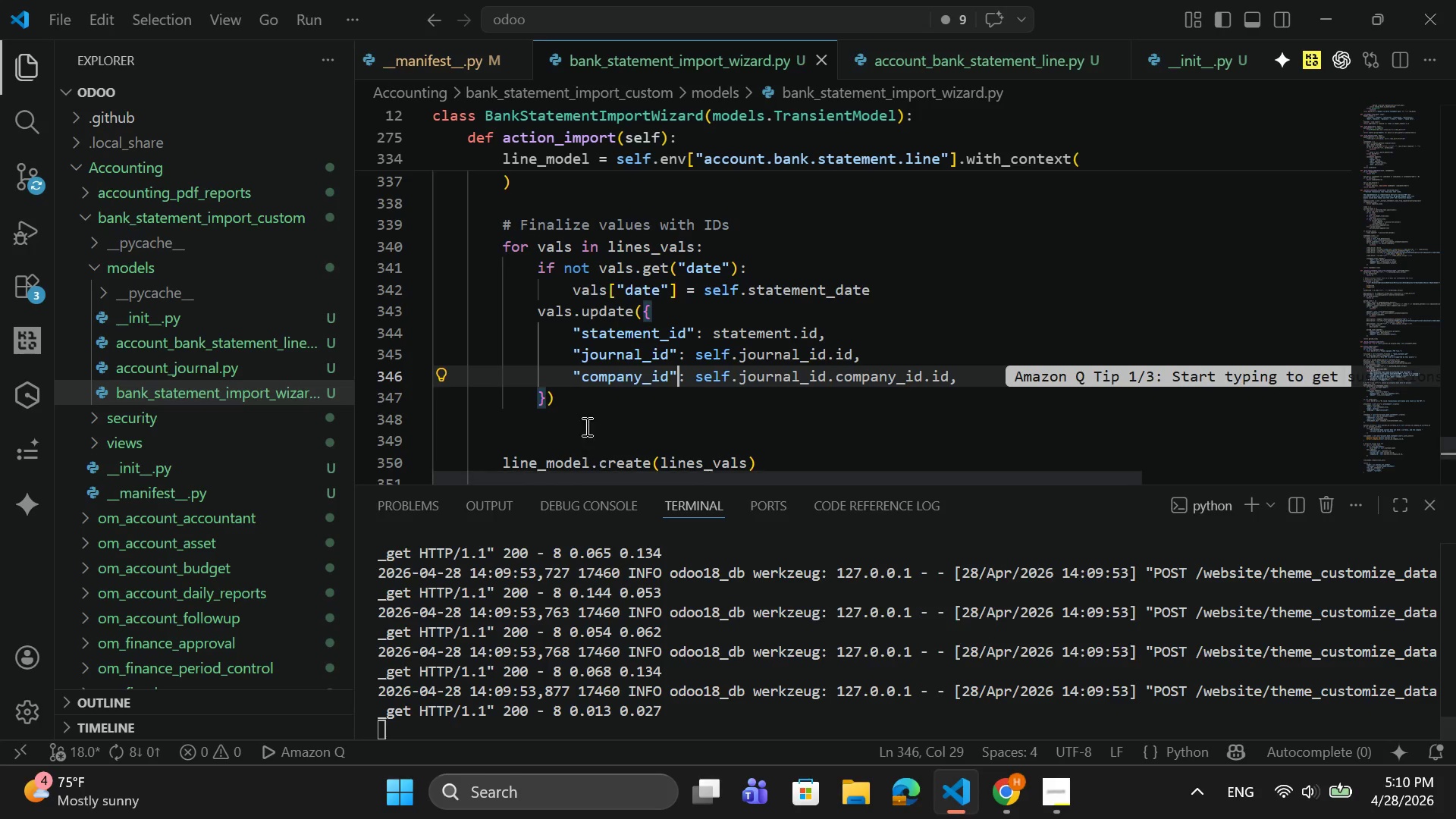 
scroll: coordinate [692, 349], scroll_direction: down, amount: 1.0
 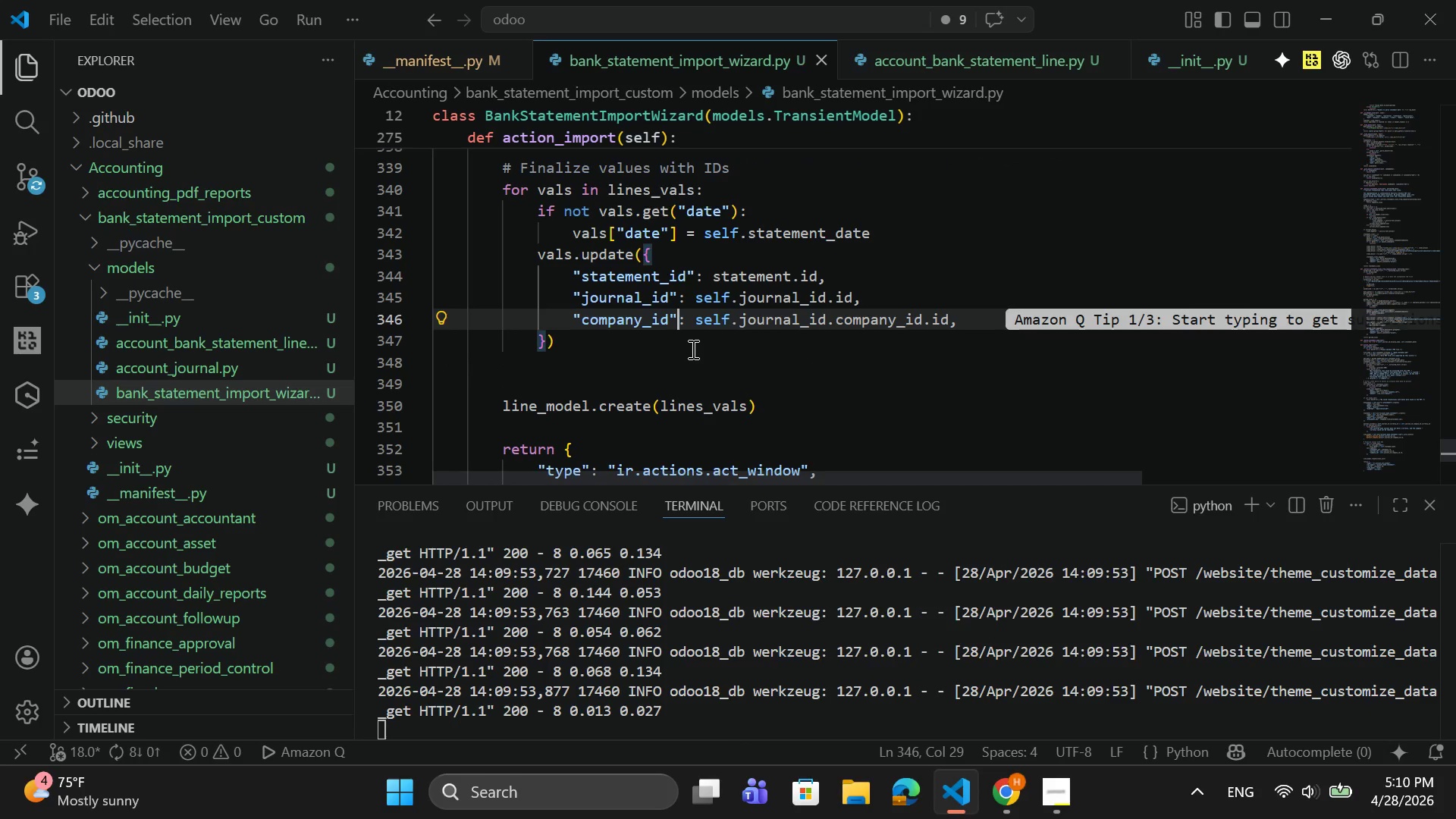 
scroll: coordinate [692, 349], scroll_direction: up, amount: 1.0
 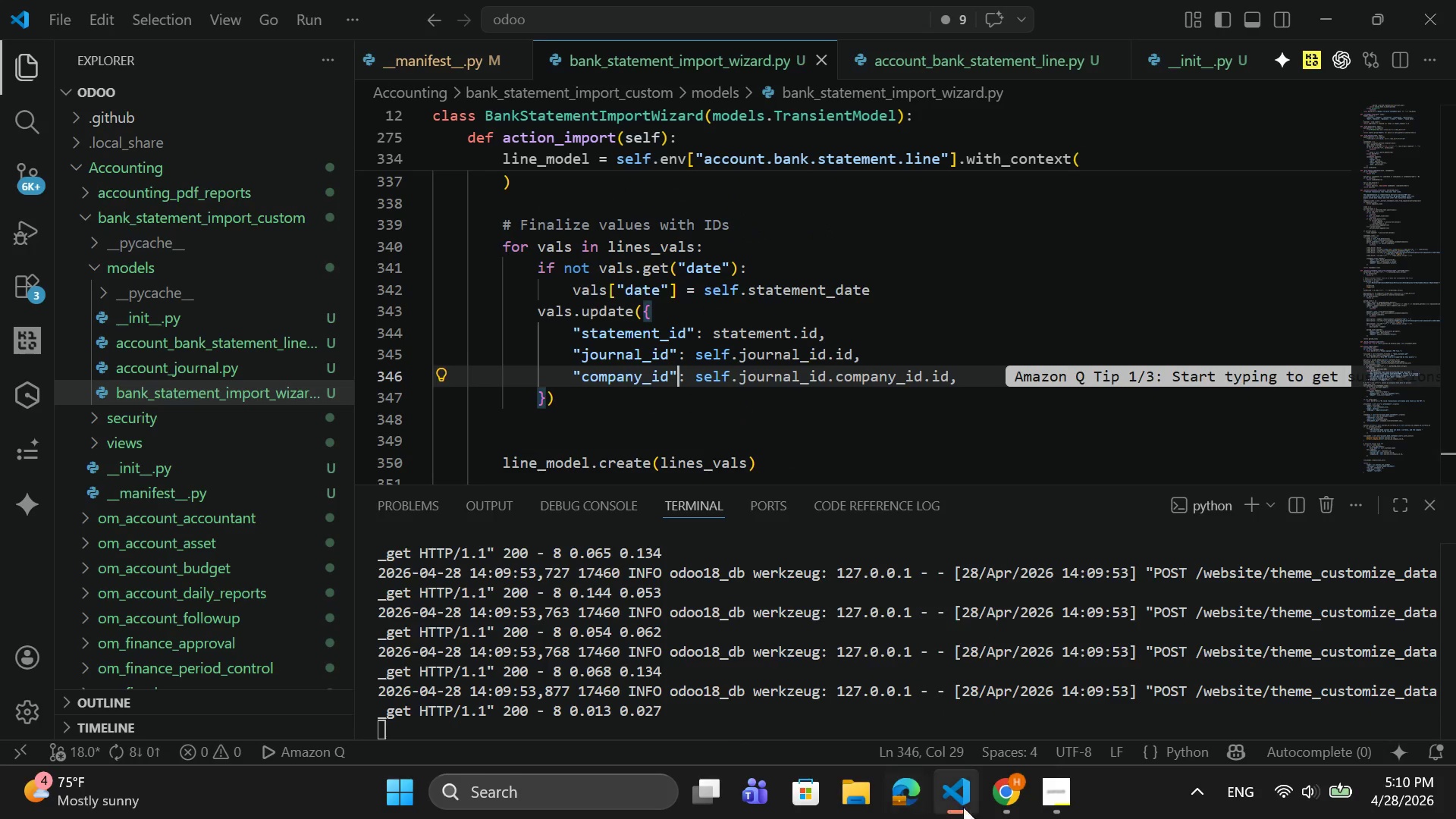 
wait(5.87)
 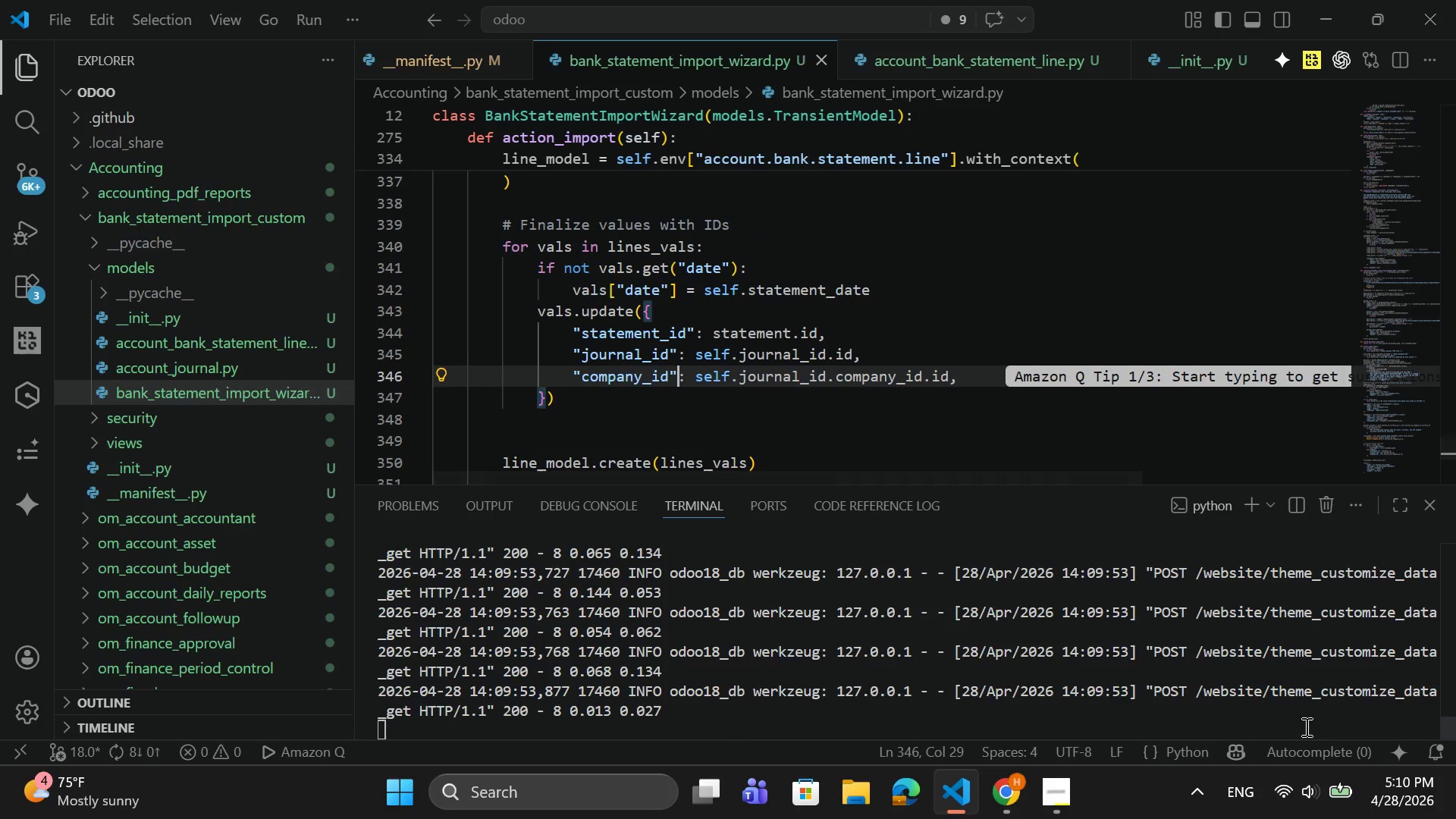 
left_click([1007, 789])
 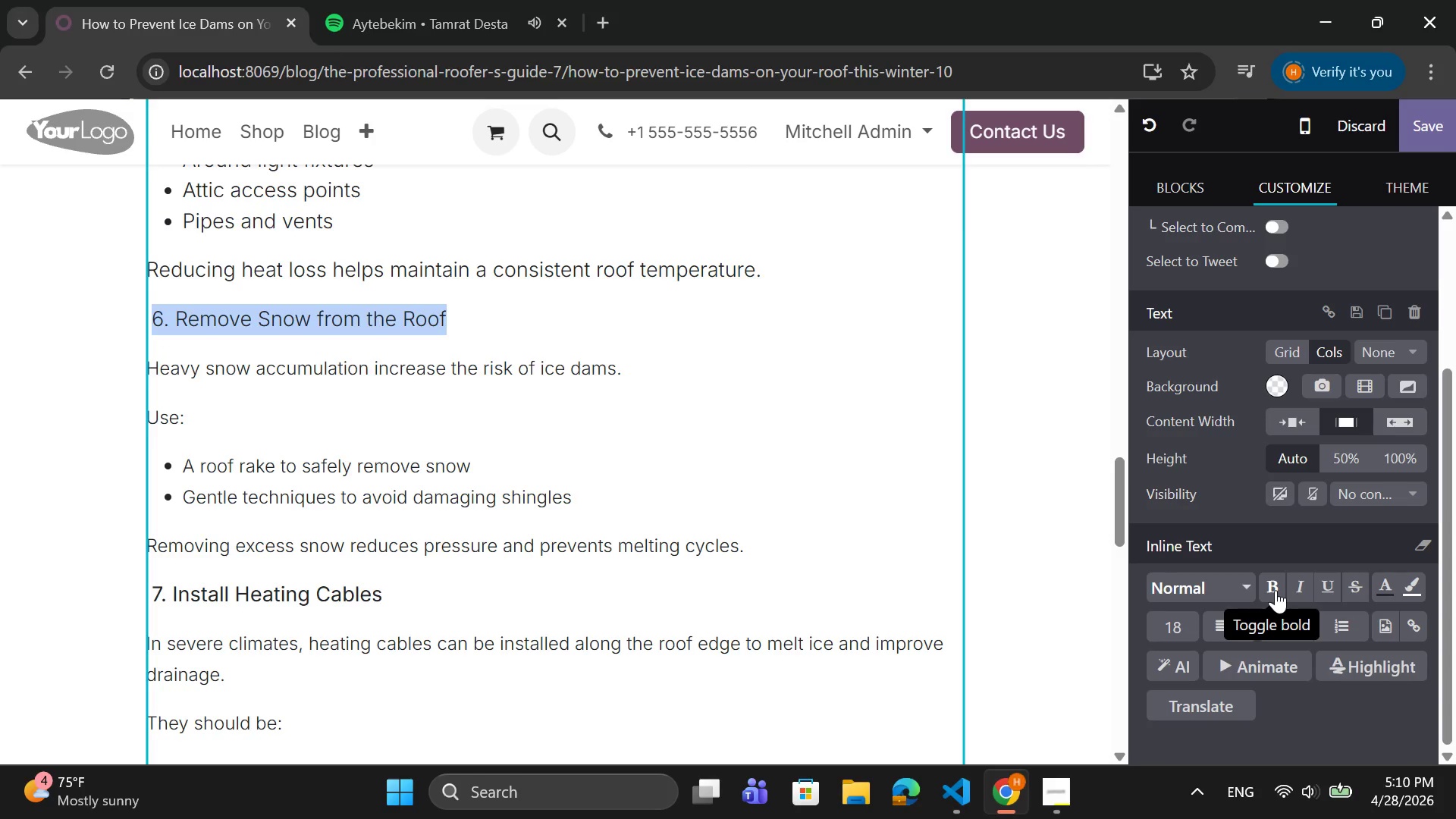 
left_click([1276, 590])
 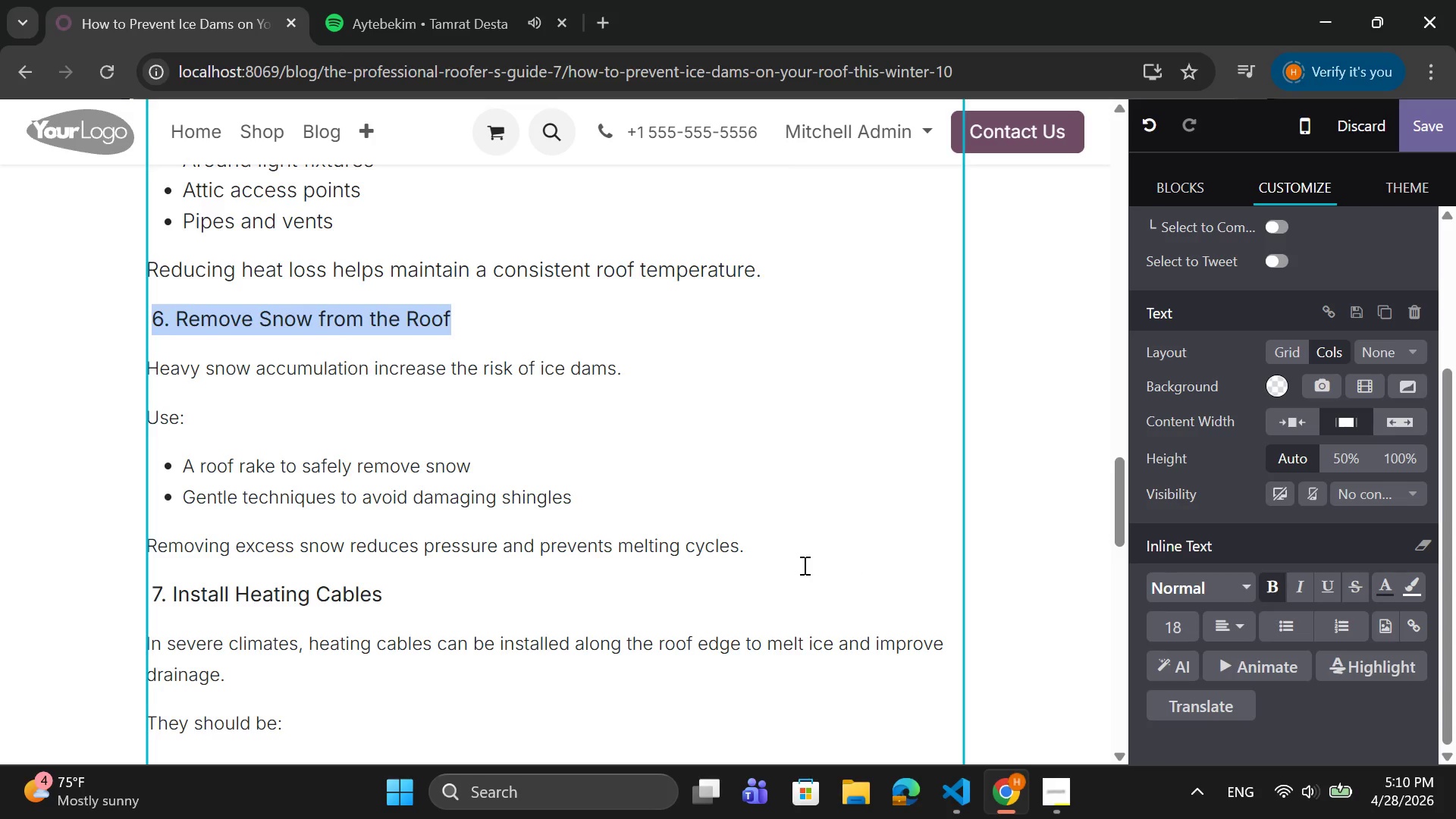 
scroll: coordinate [802, 565], scroll_direction: up, amount: 3.0
 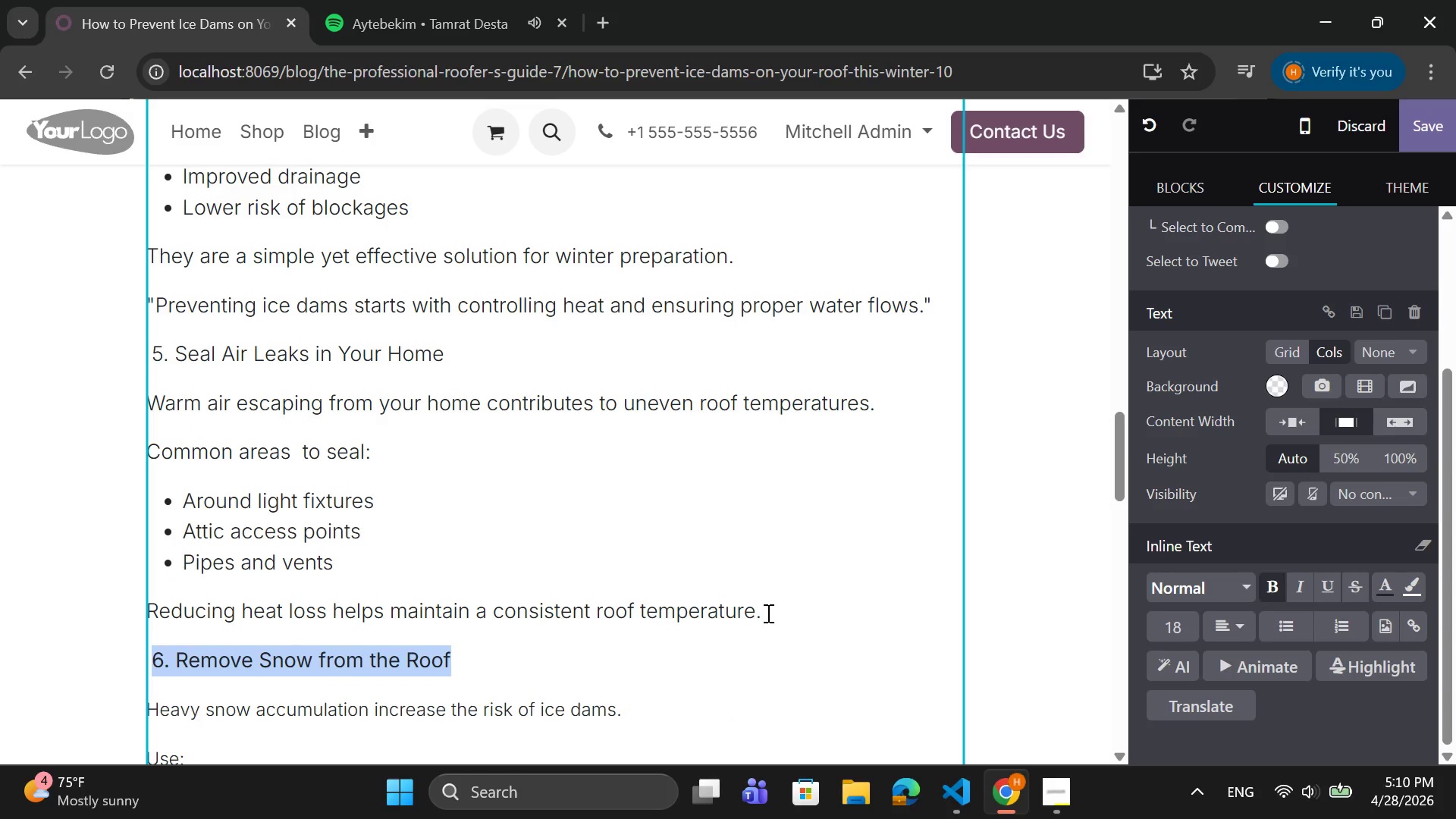 
left_click_drag(start_coordinate=[767, 613], to_coordinate=[155, 406])
 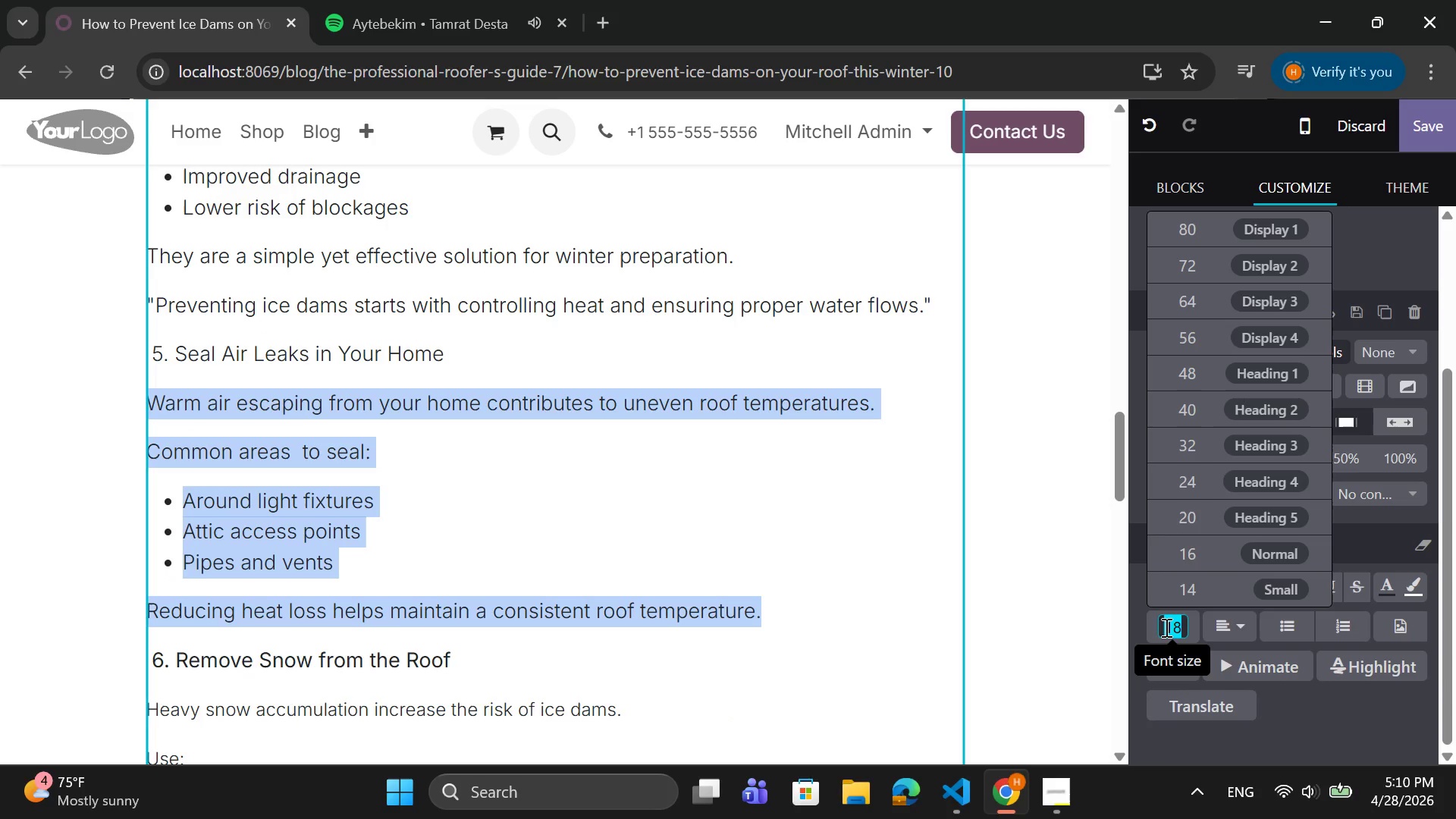 
left_click([1219, 556])
 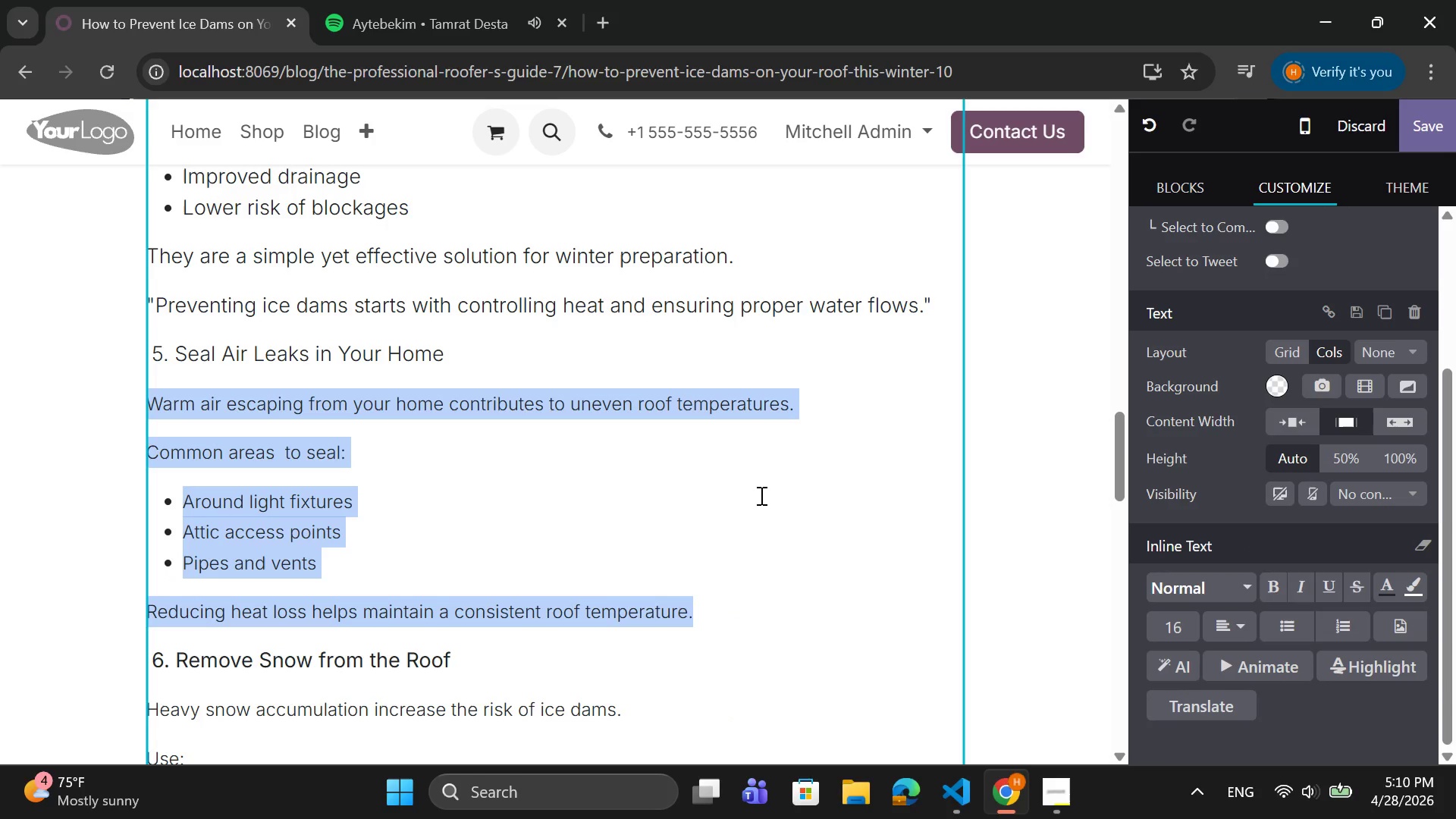 
left_click([760, 495])
 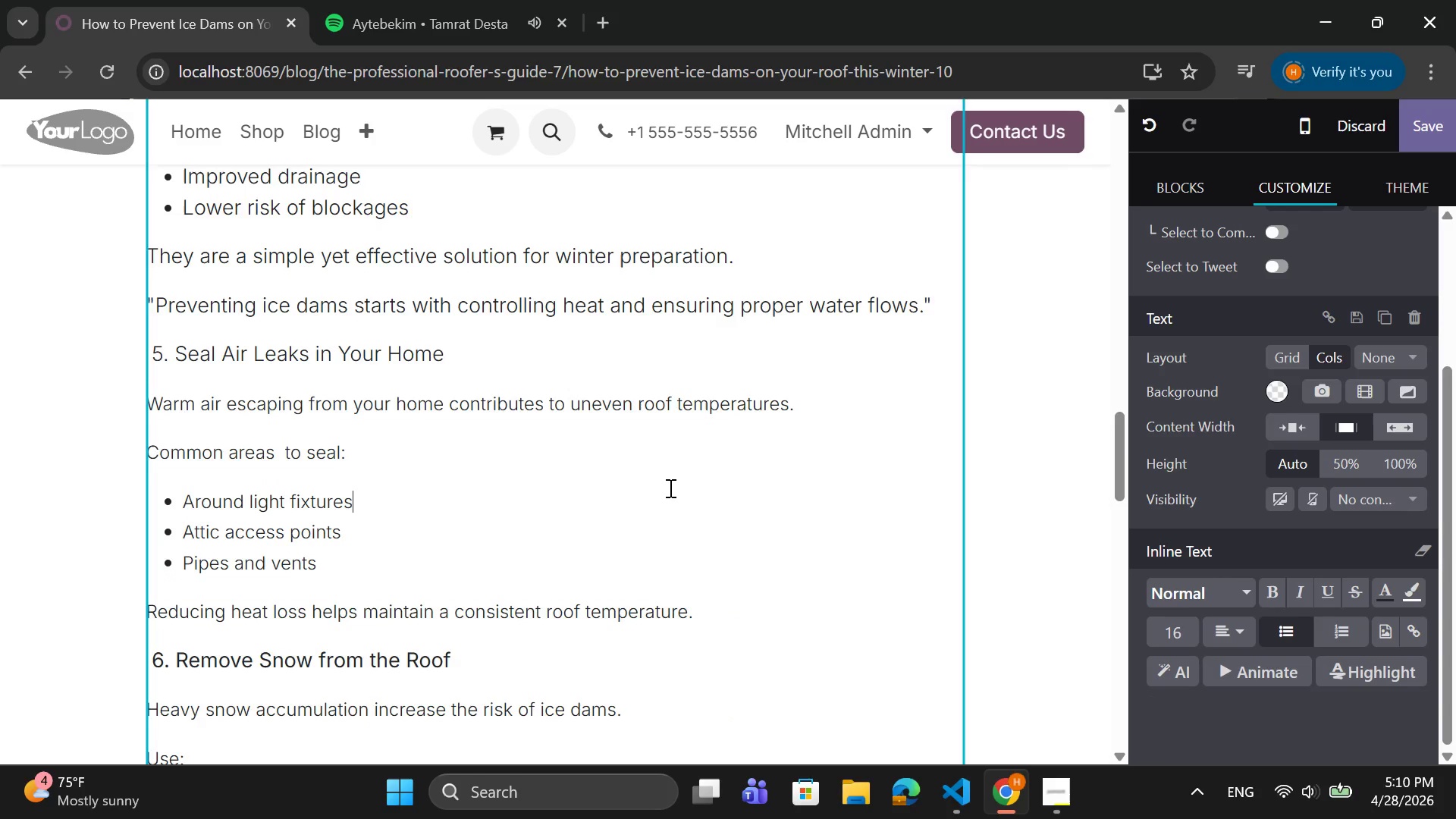 
scroll: coordinate [669, 486], scroll_direction: up, amount: 2.0
 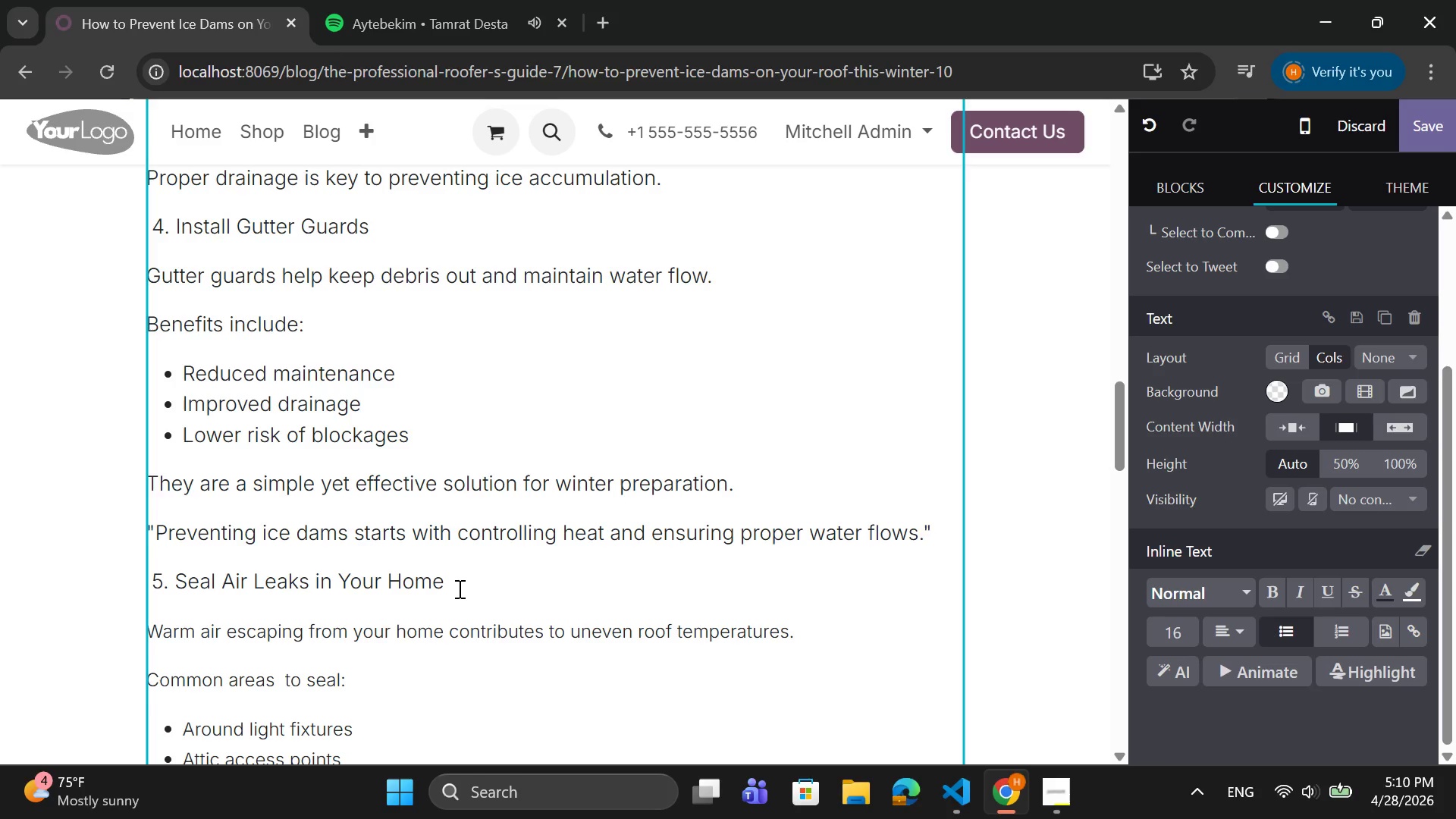 
left_click_drag(start_coordinate=[451, 582], to_coordinate=[152, 590])
 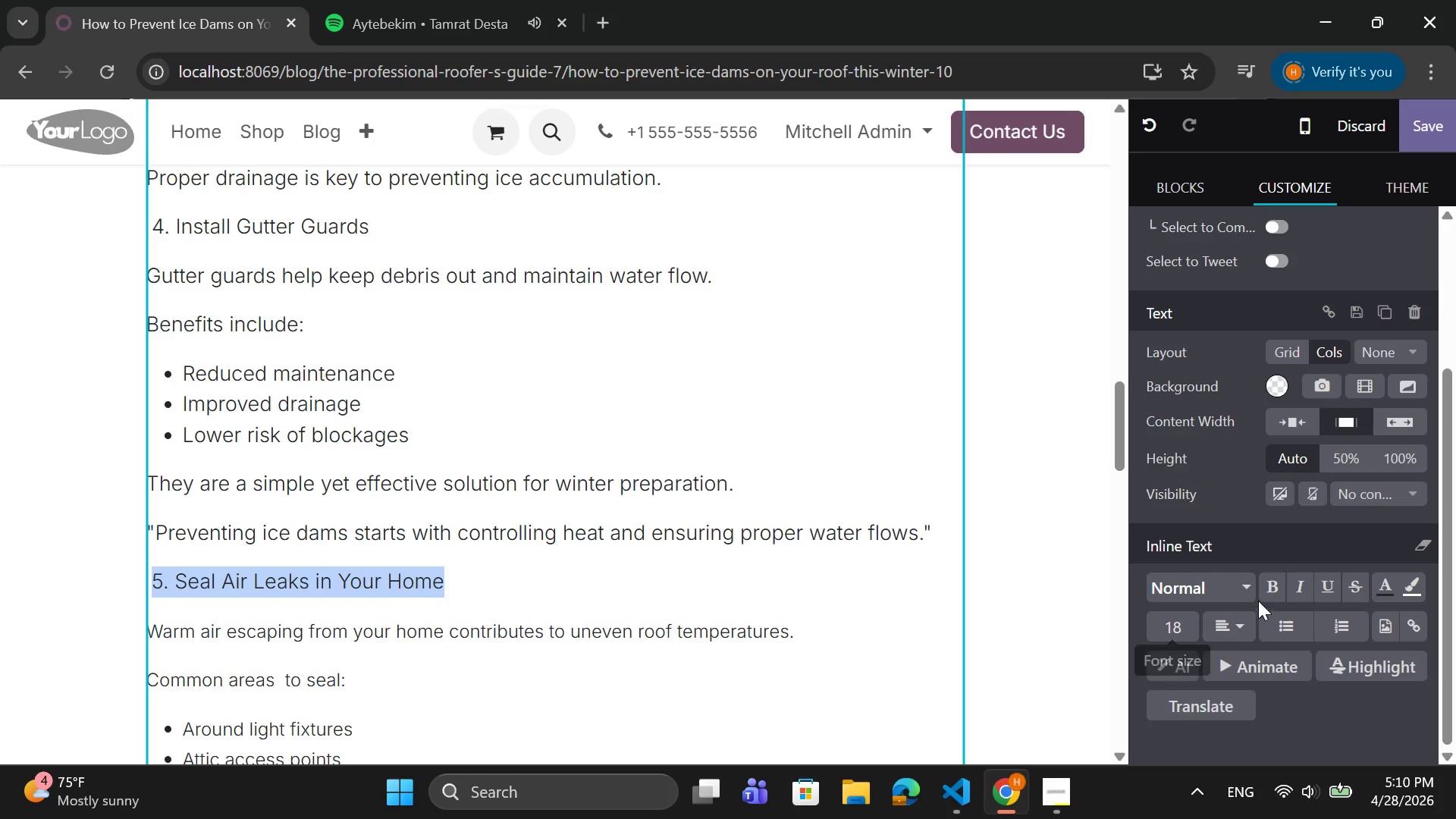 
left_click([1276, 587])
 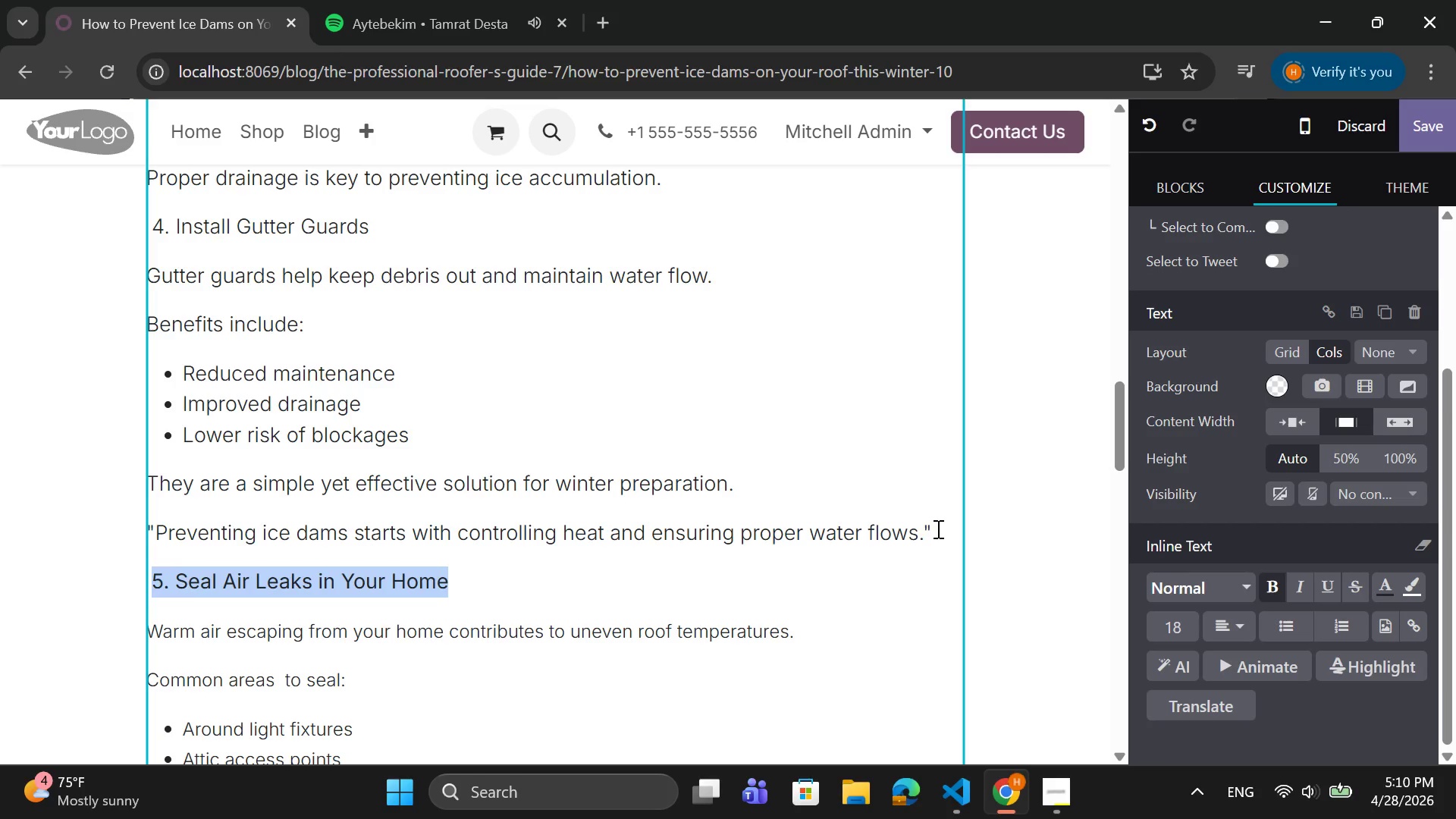 
left_click_drag(start_coordinate=[939, 529], to_coordinate=[149, 530])
 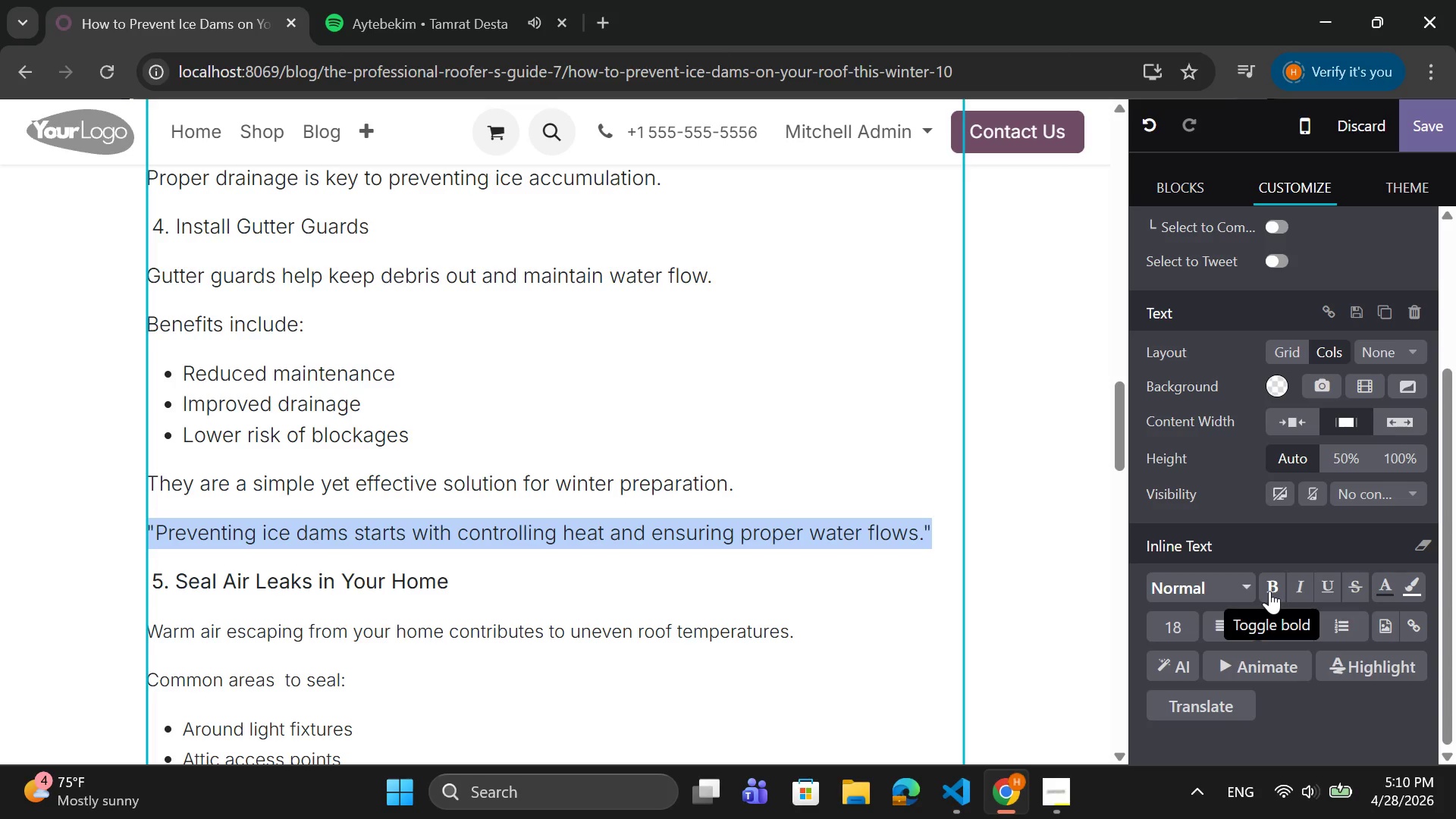 
left_click([1269, 591])
 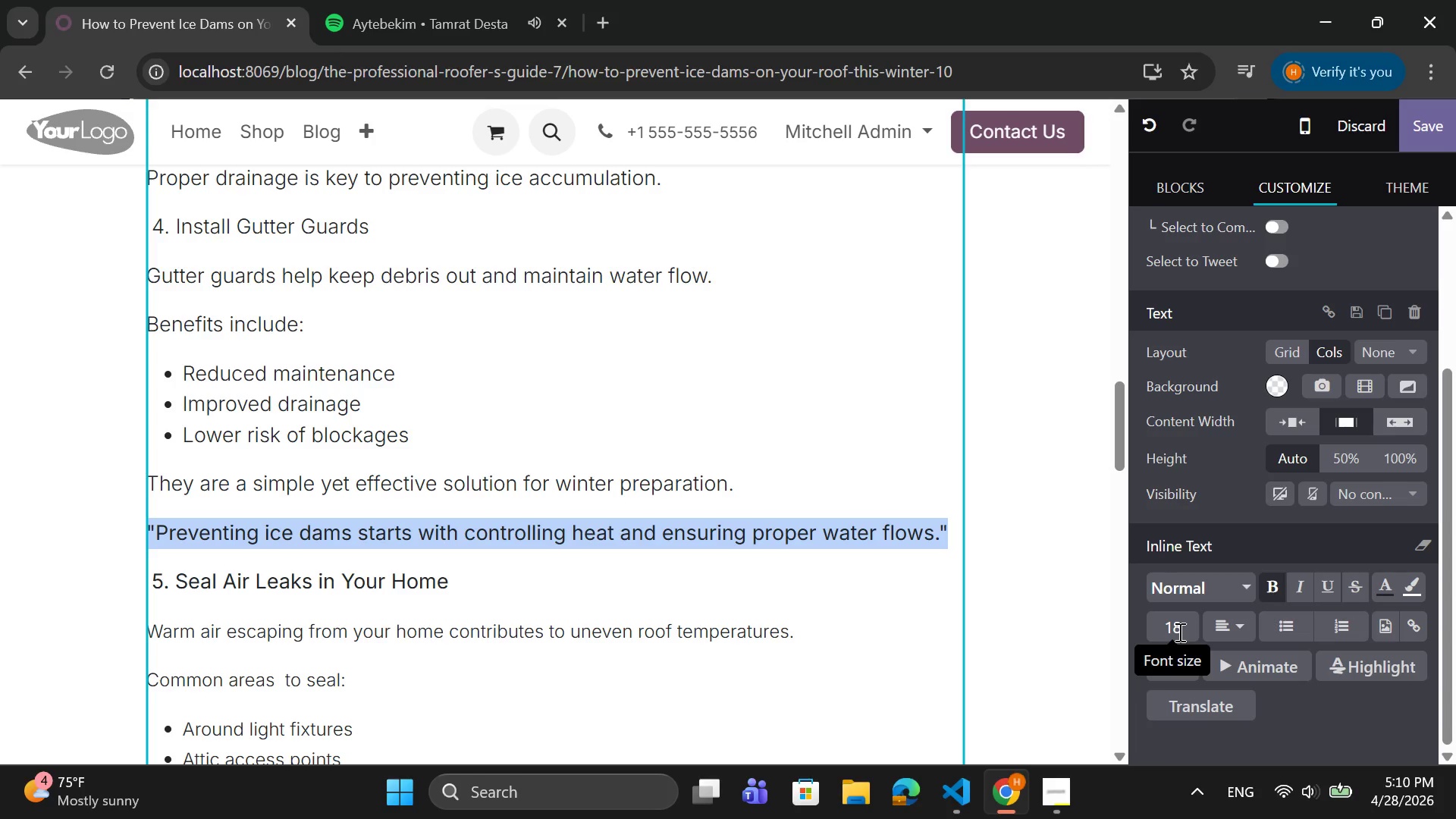 
mouse_move([1221, 603])
 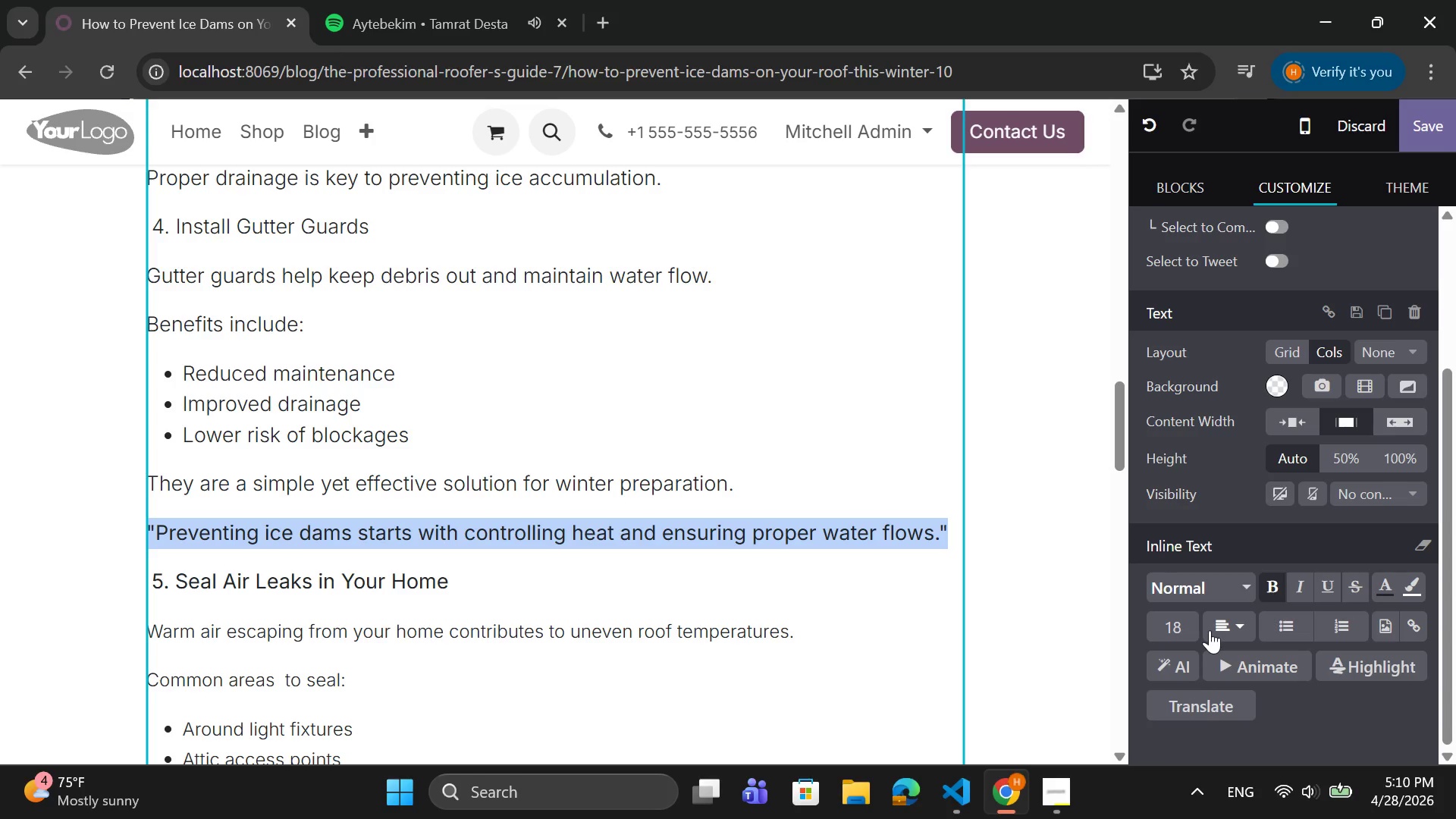 
left_click([1219, 623])
 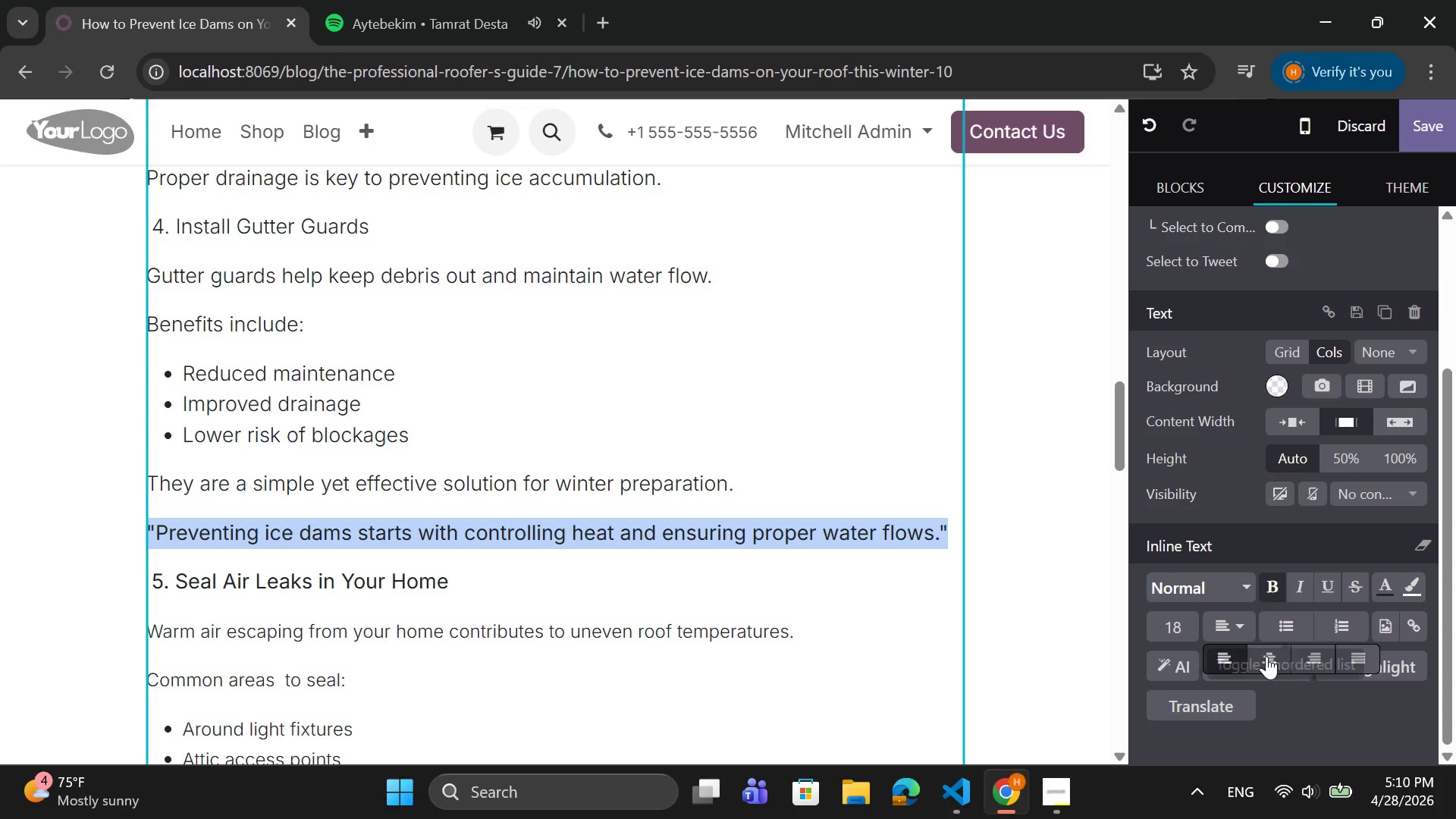 
left_click([1266, 656])
 